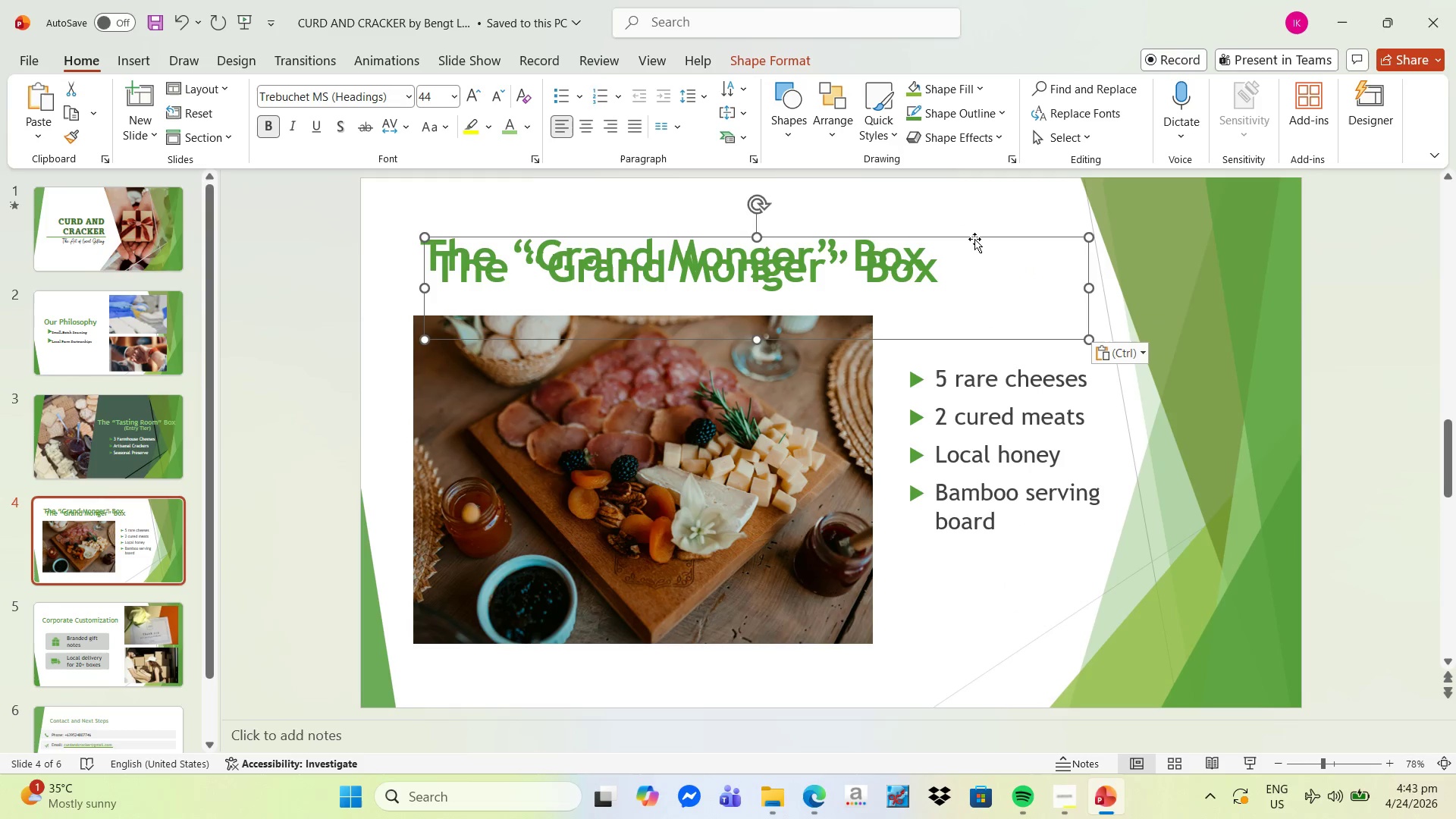 
left_click_drag(start_coordinate=[979, 233], to_coordinate=[970, 263])
 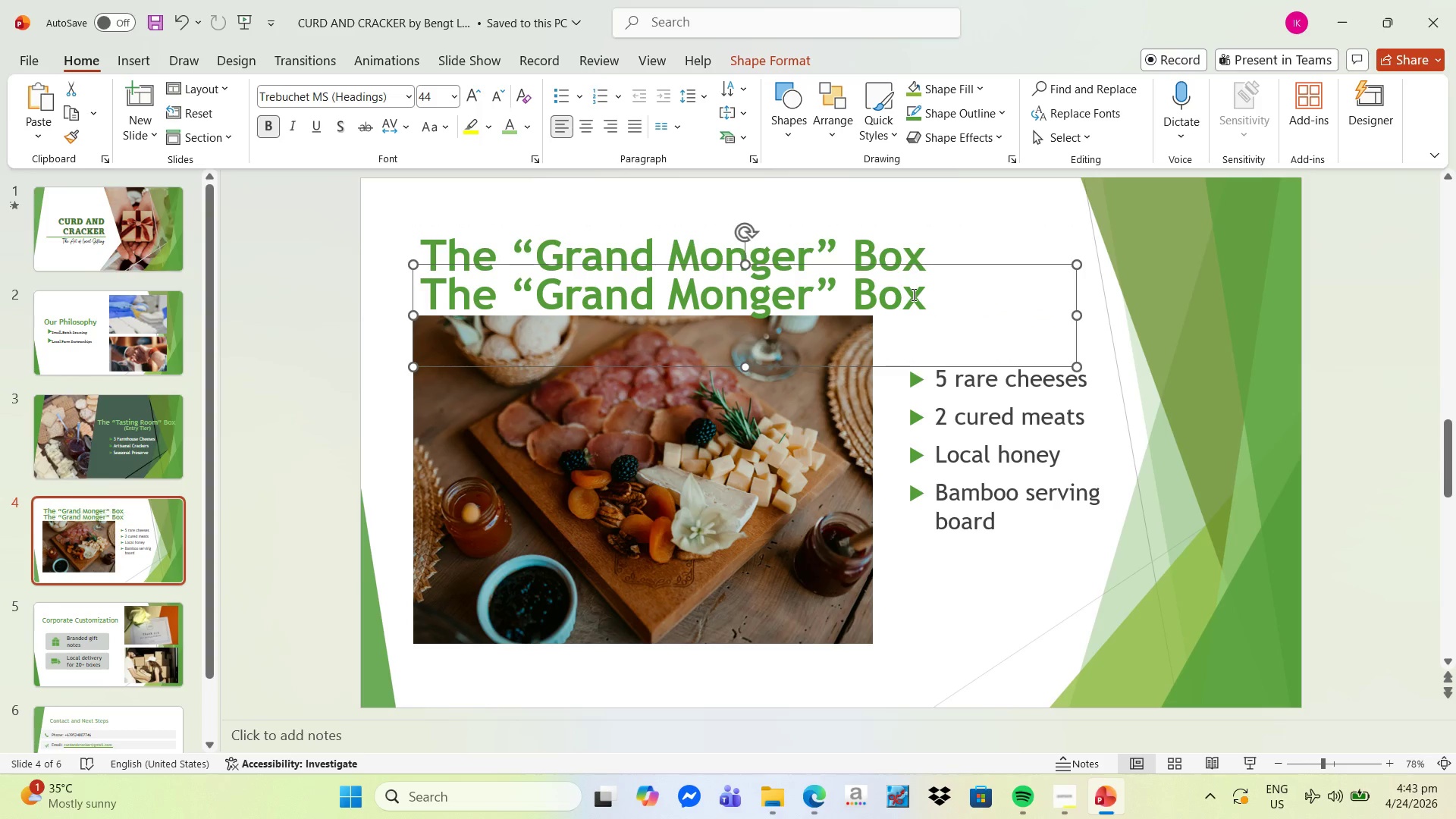 
left_click([912, 294])
 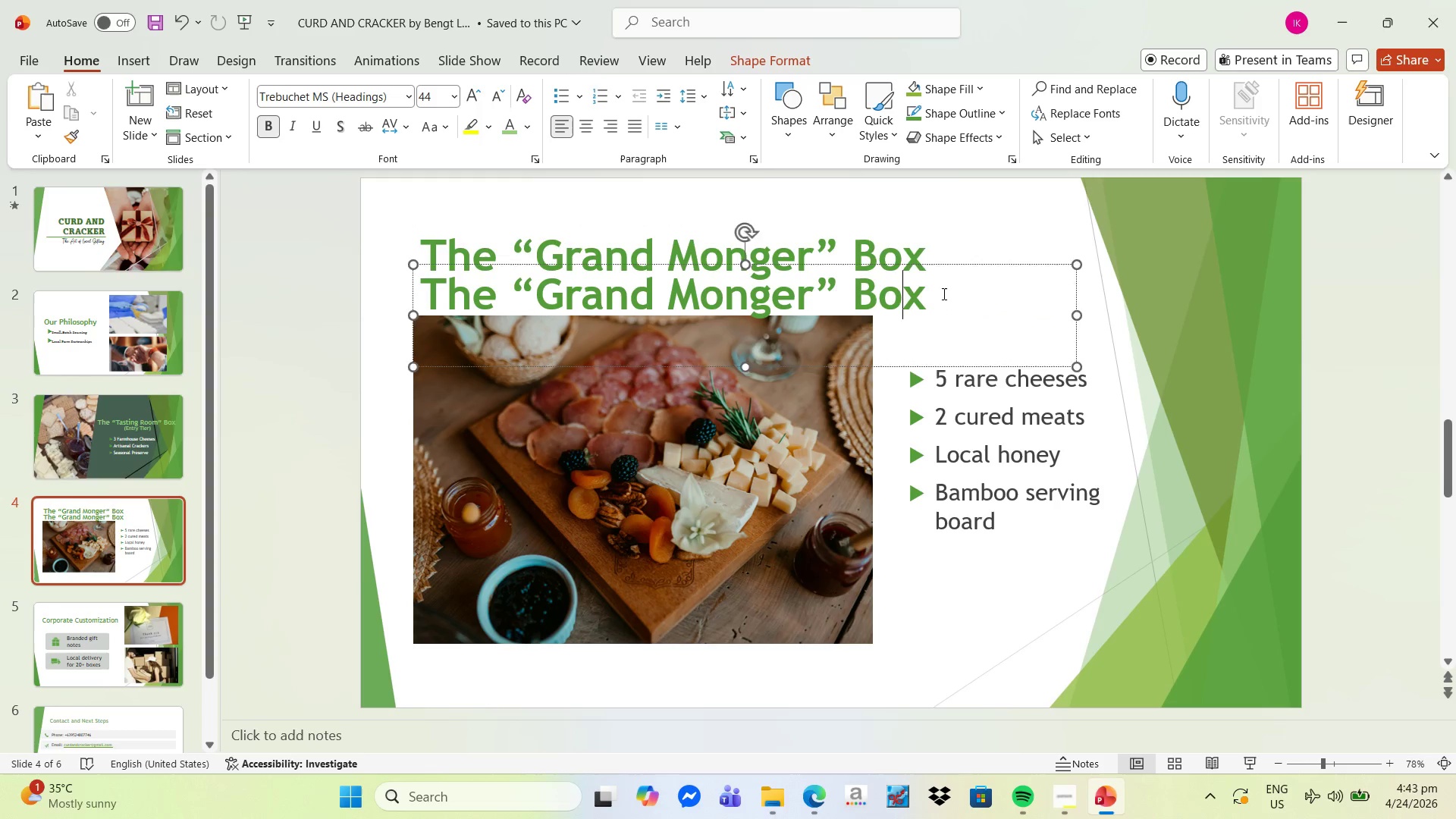 
left_click_drag(start_coordinate=[943, 293], to_coordinate=[632, 315])
 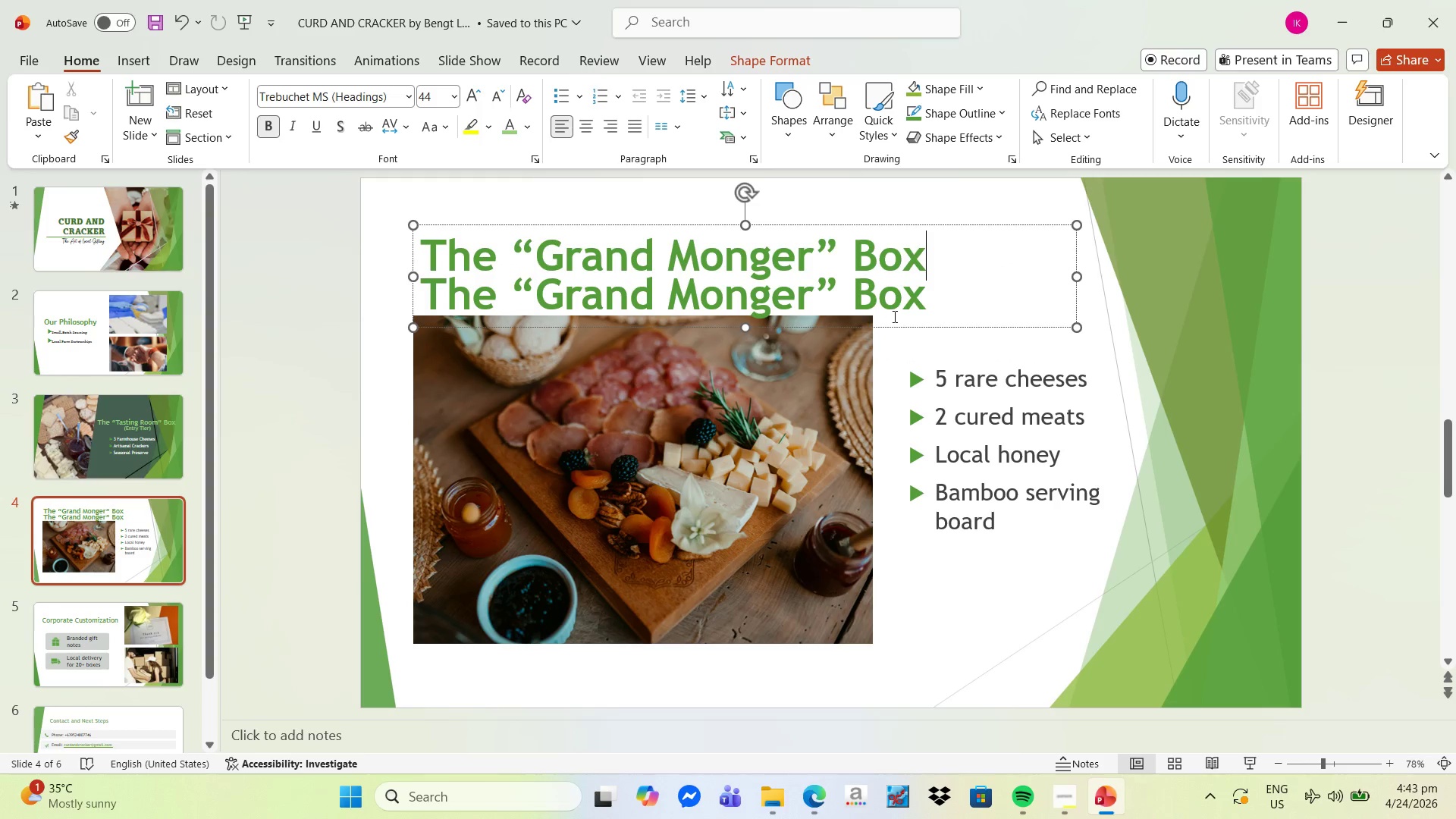 
double_click([905, 302])
 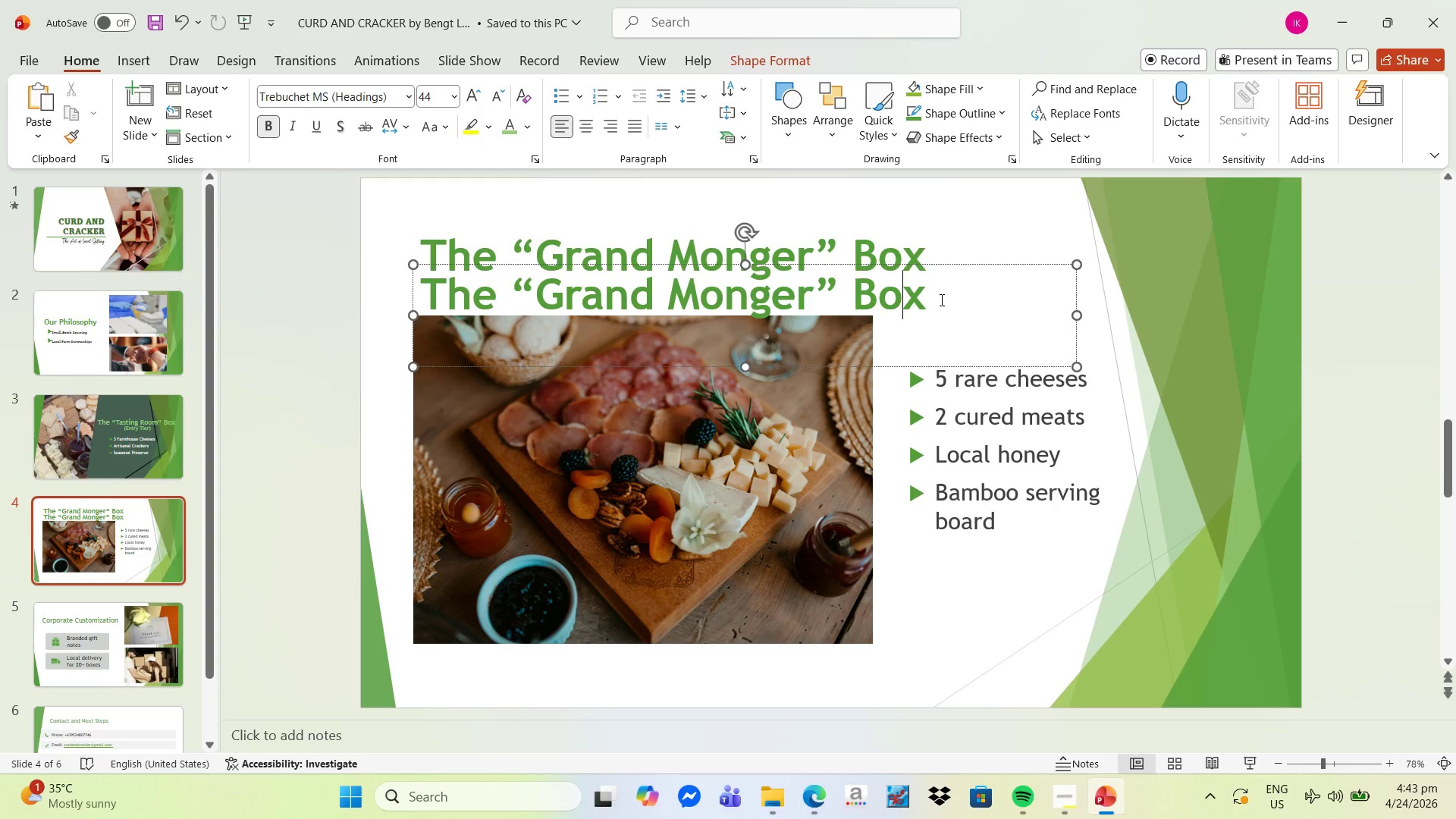 
left_click([940, 300])
 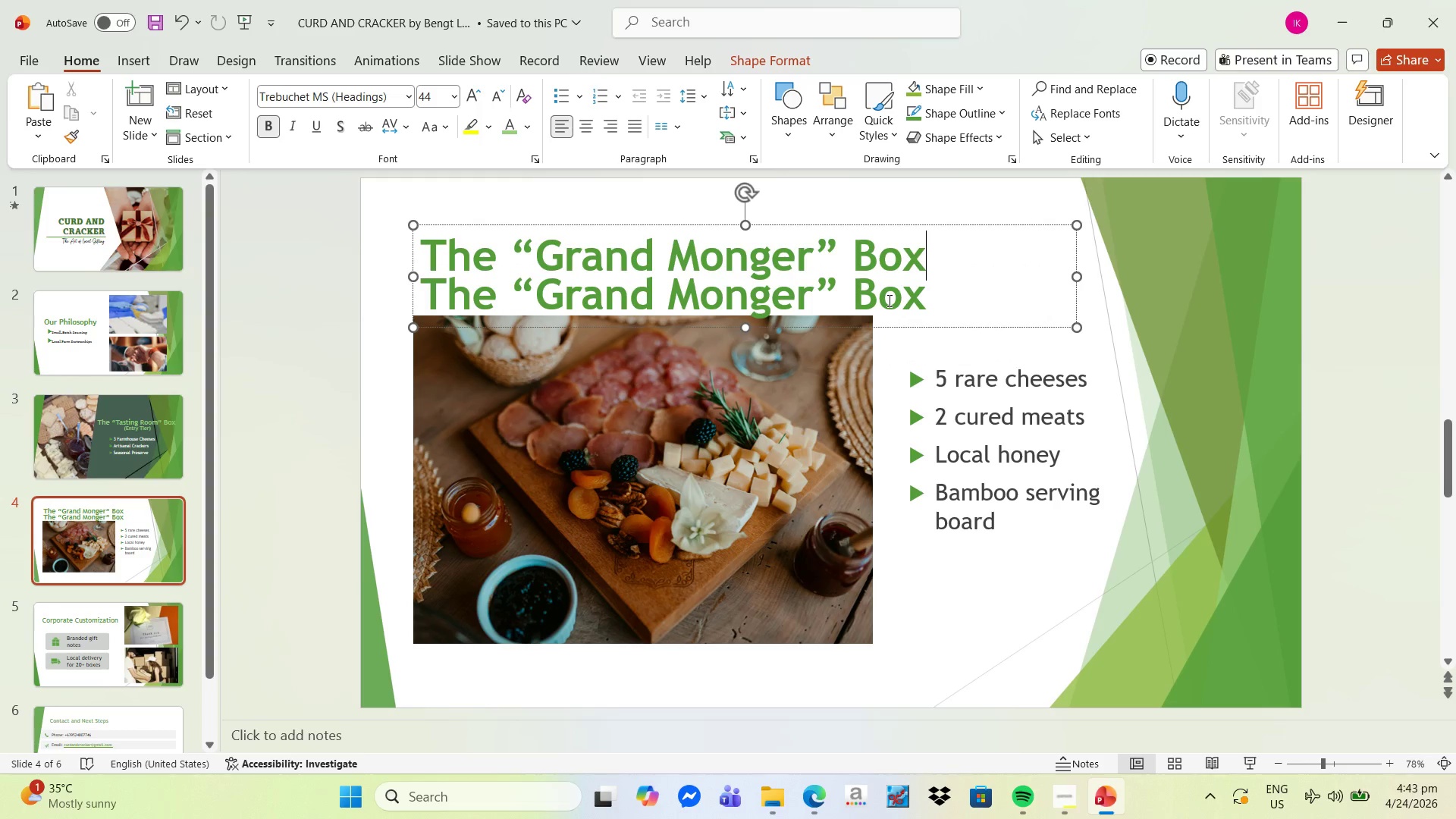 
left_click([850, 295])
 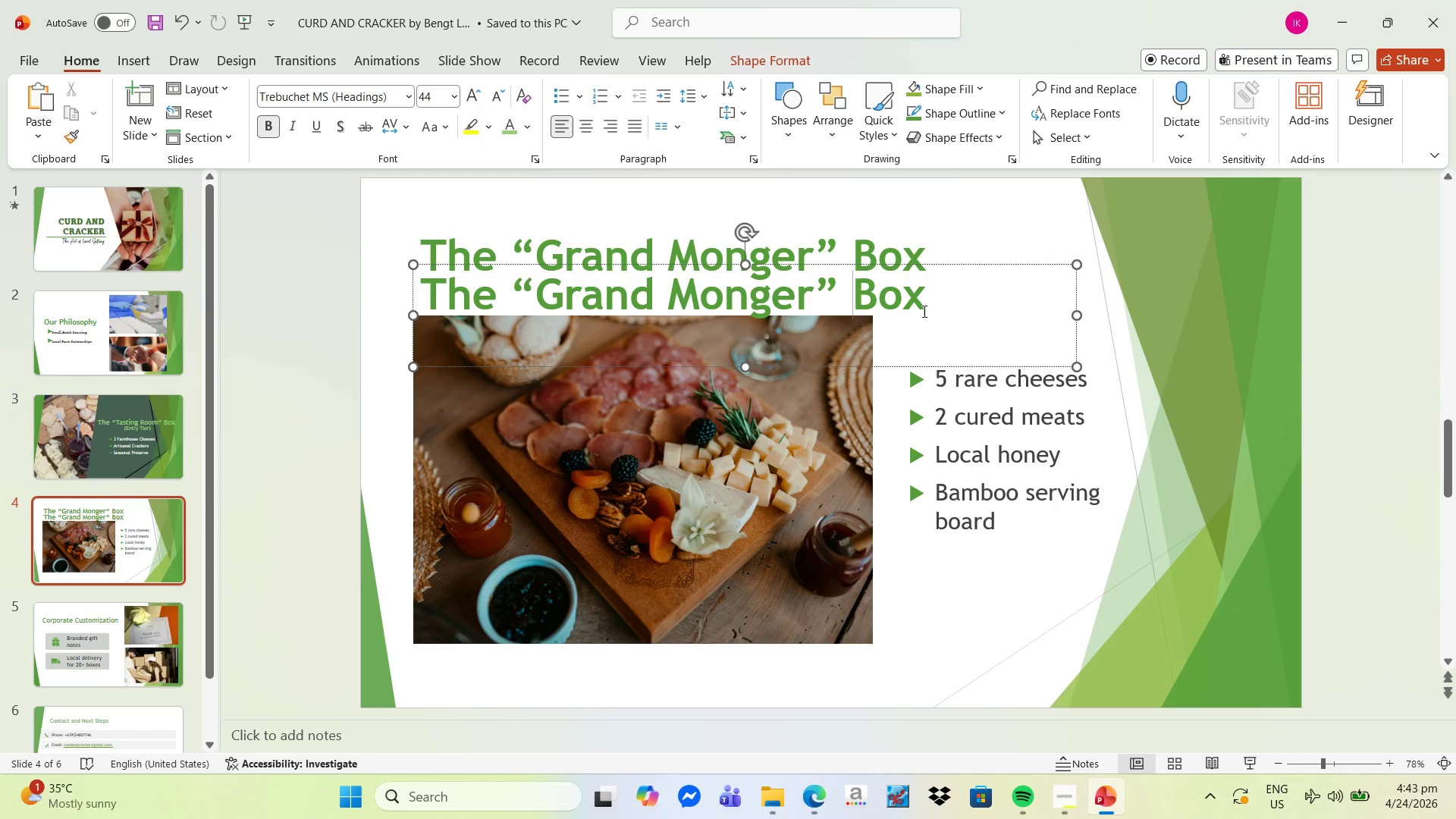 
hold_key(key=ArrowRight, duration=0.66)
 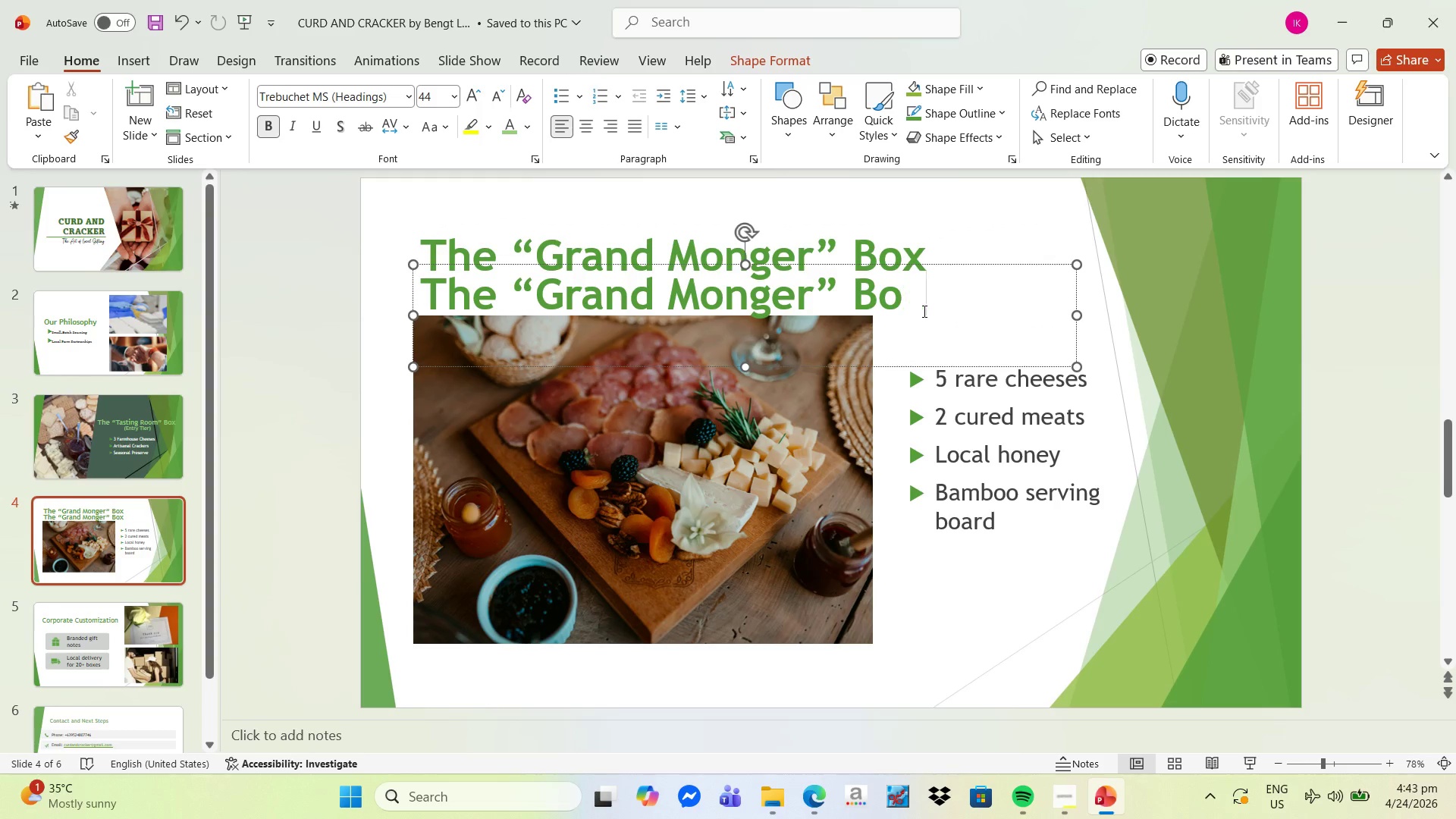 
hold_key(key=Backspace, duration=1.22)
 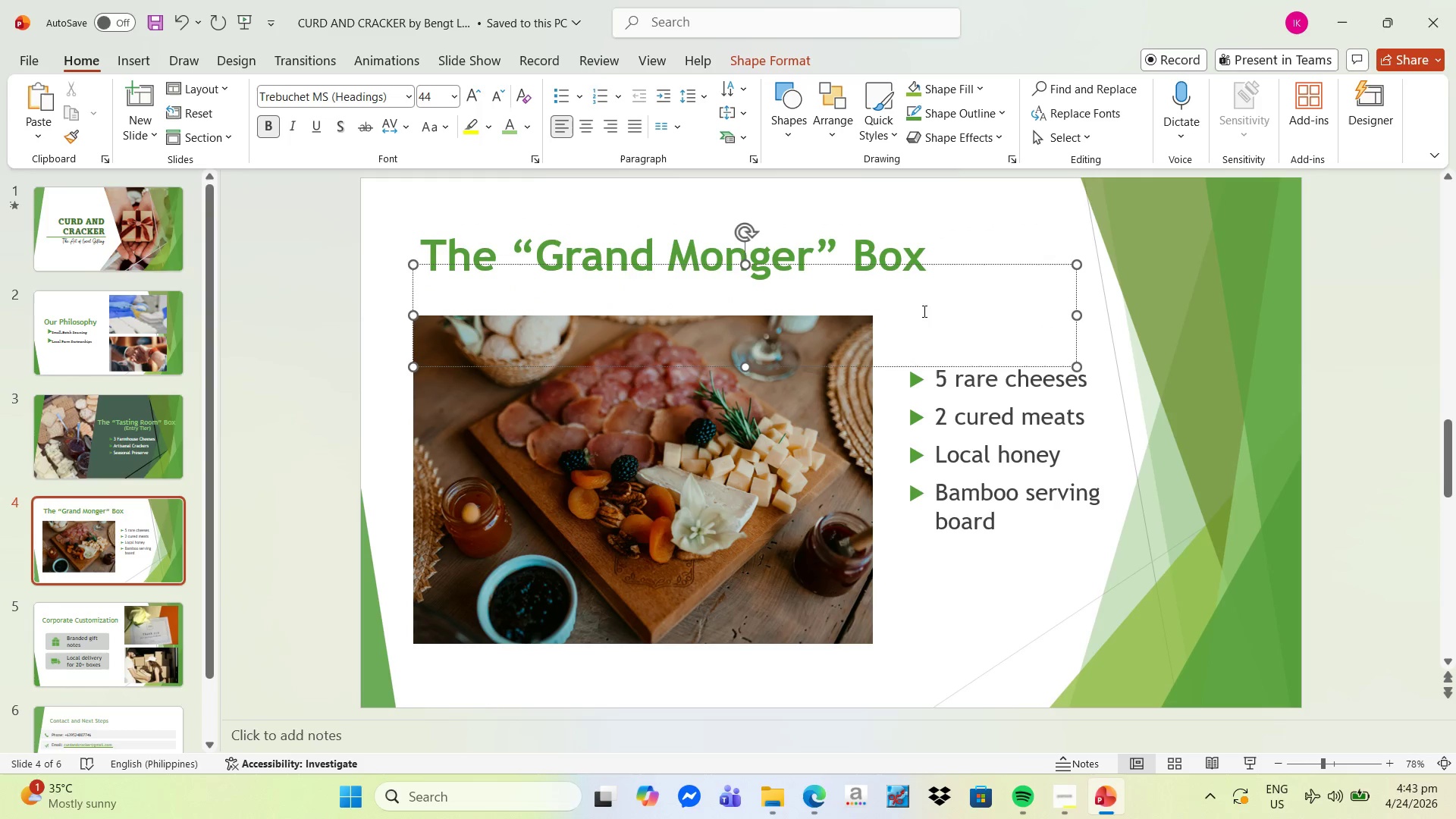 
type((Premium Tier))
 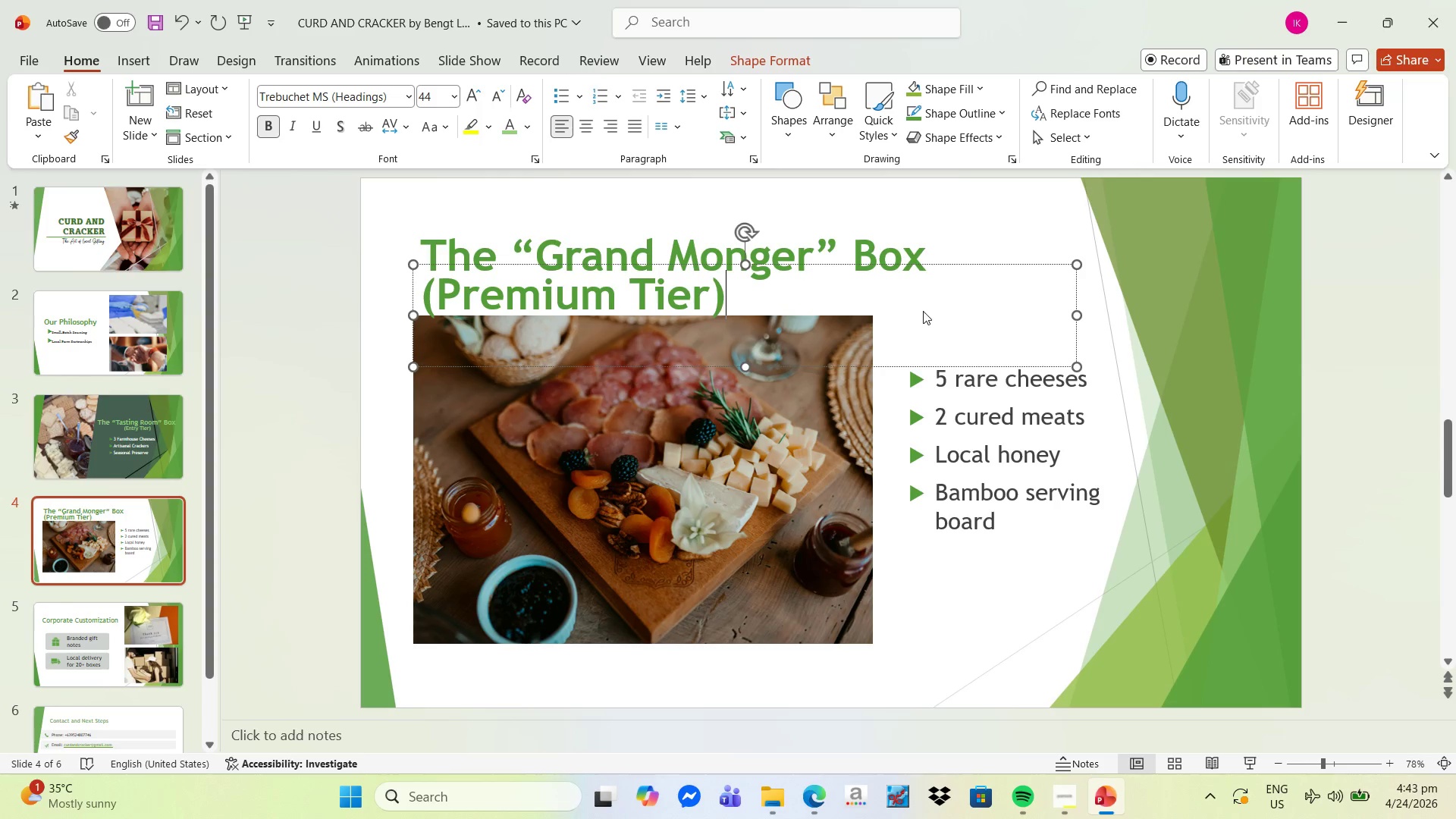 
hold_key(key=ArrowLeft, duration=0.41)
 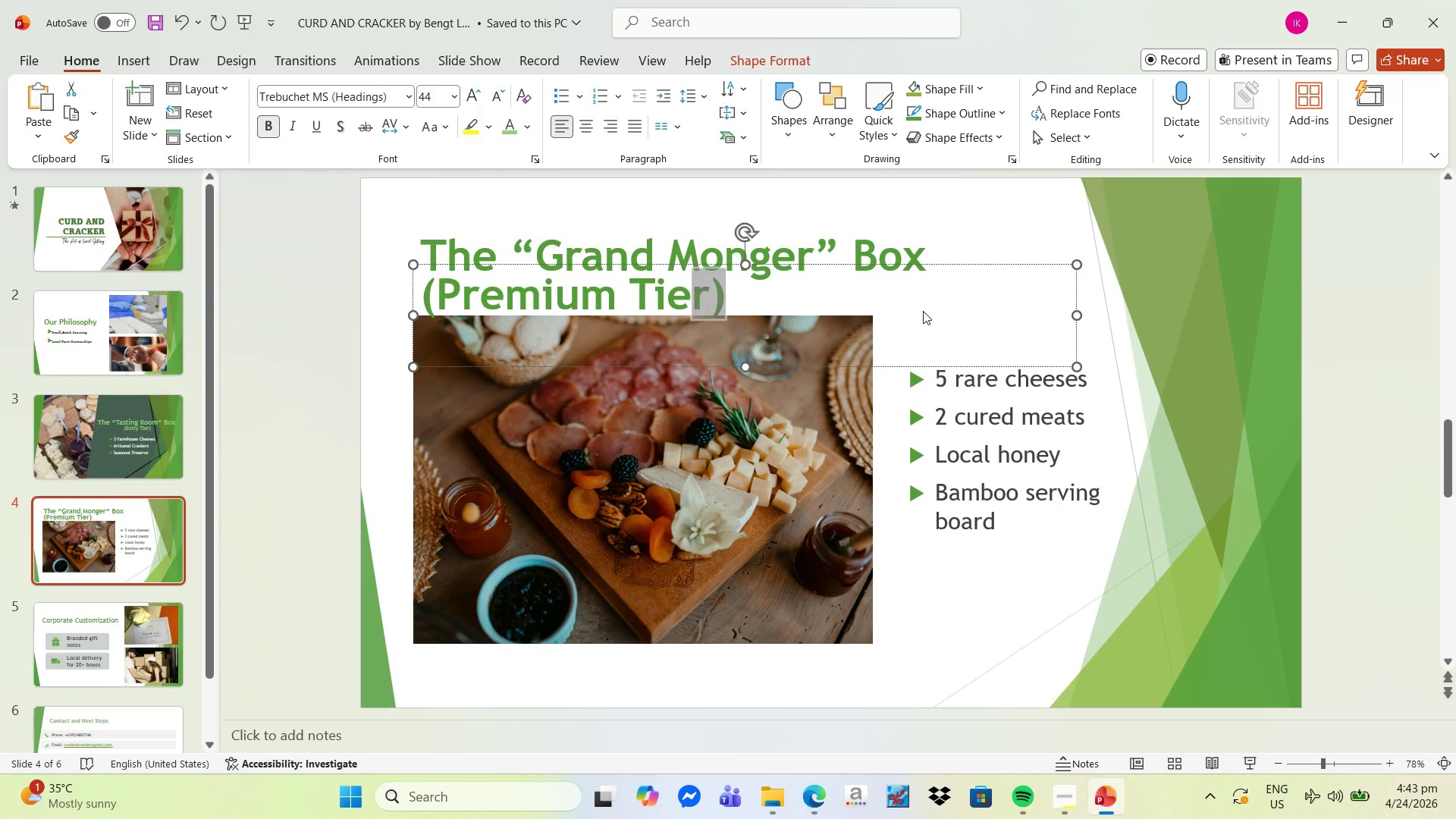 
key(Shift+ArrowLeft)
 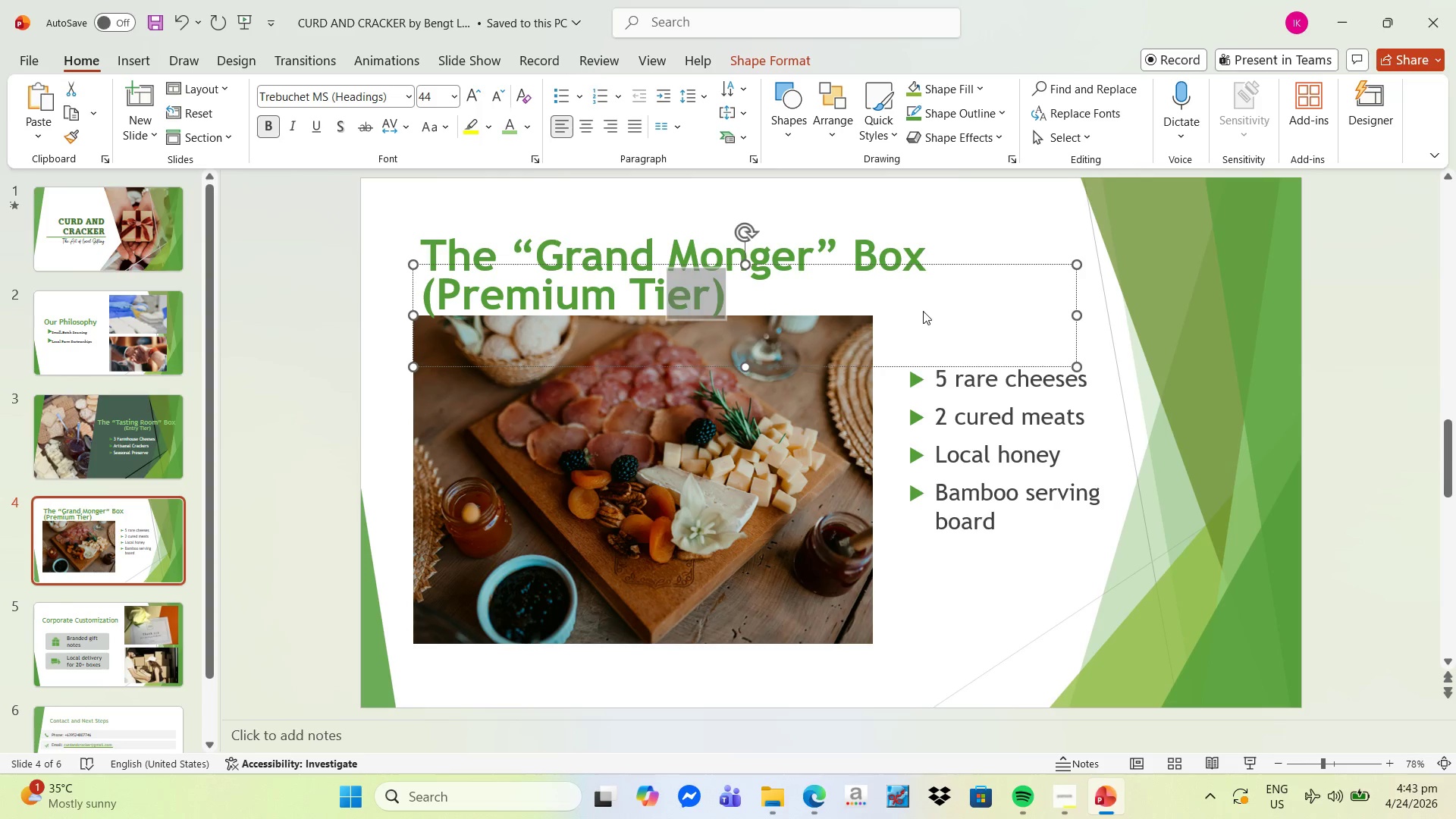 
key(Shift+ArrowLeft)
 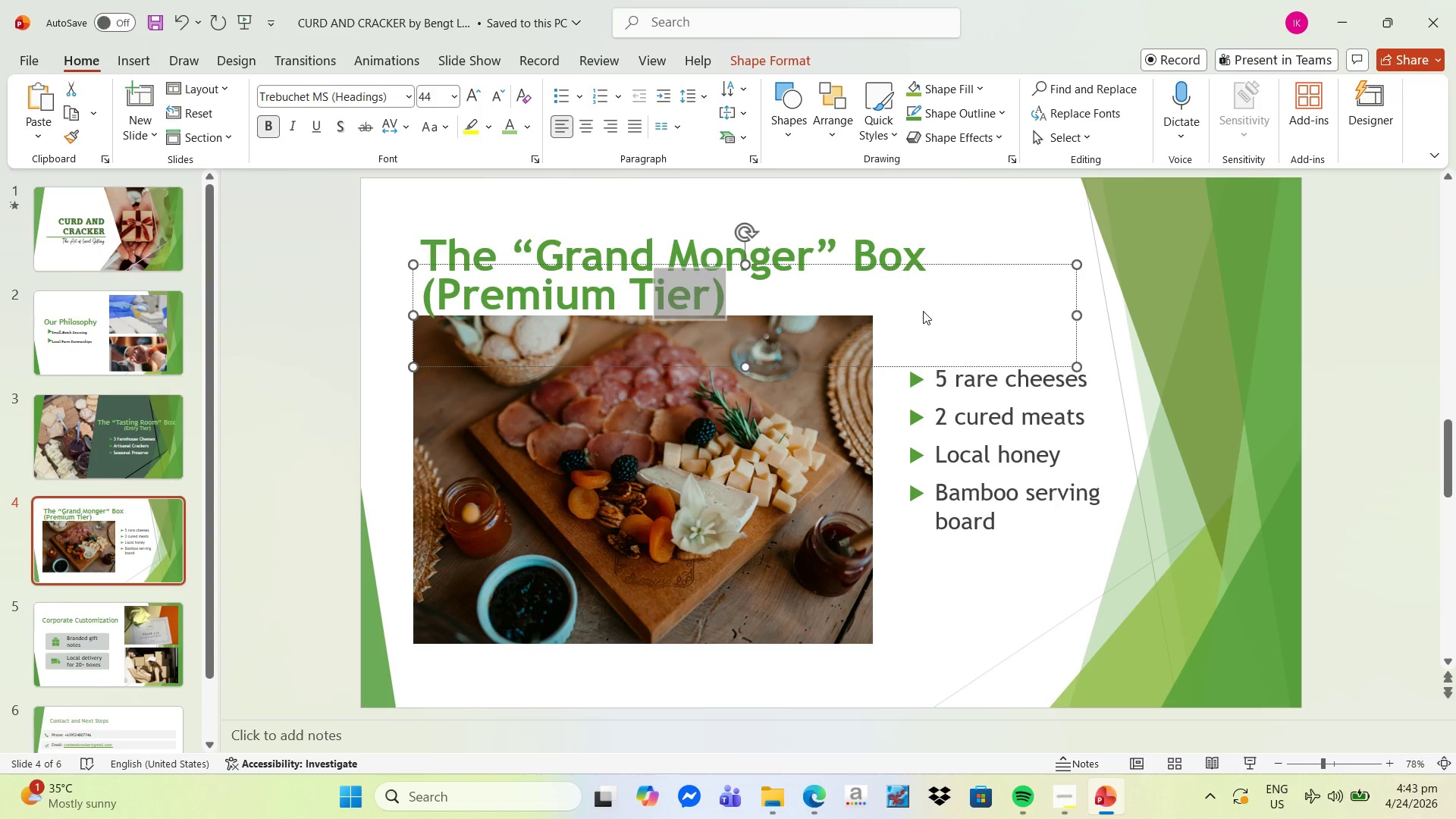 
hold_key(key=ArrowLeft, duration=0.34)
 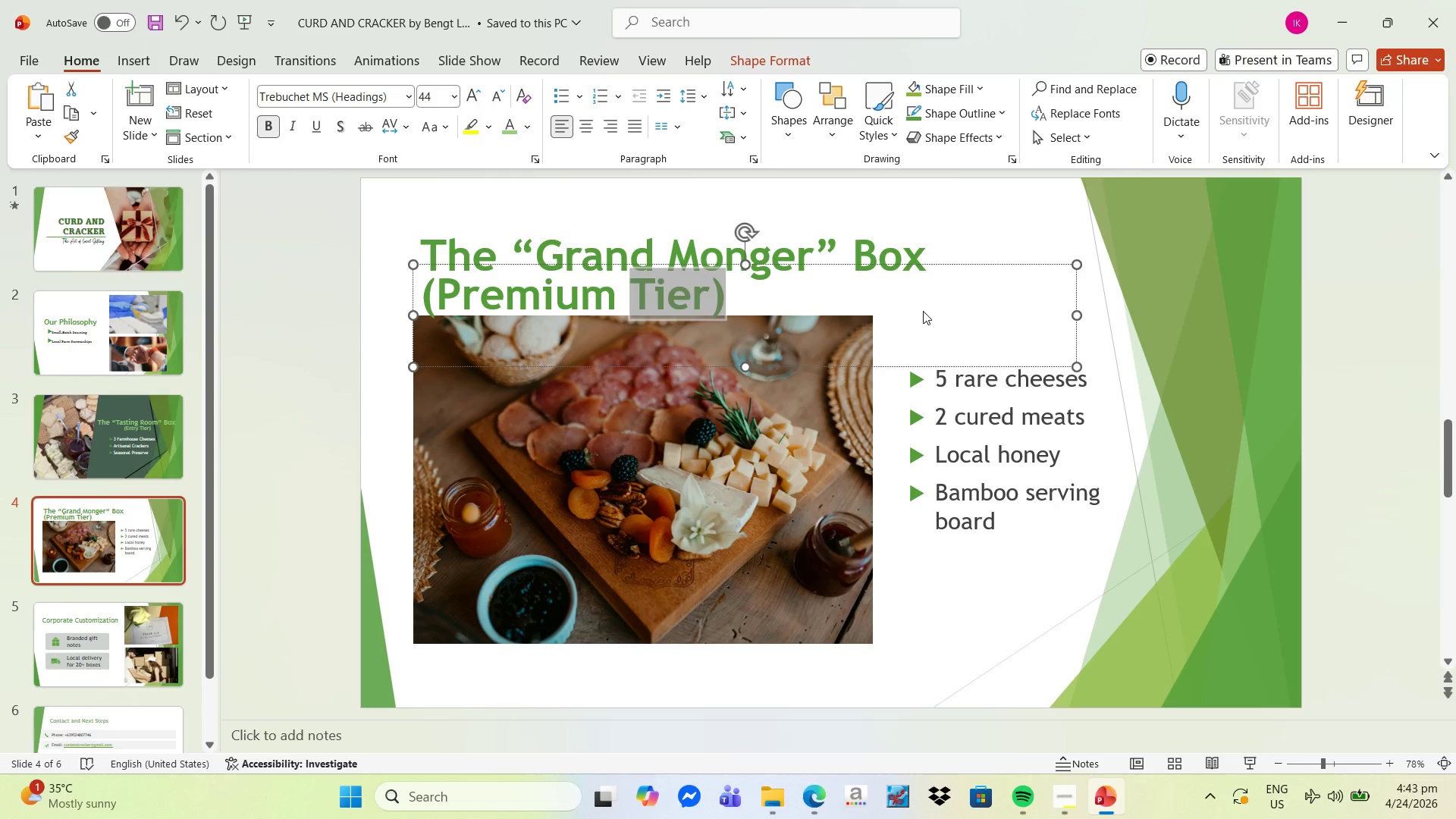 
key(Shift+ArrowLeft)
 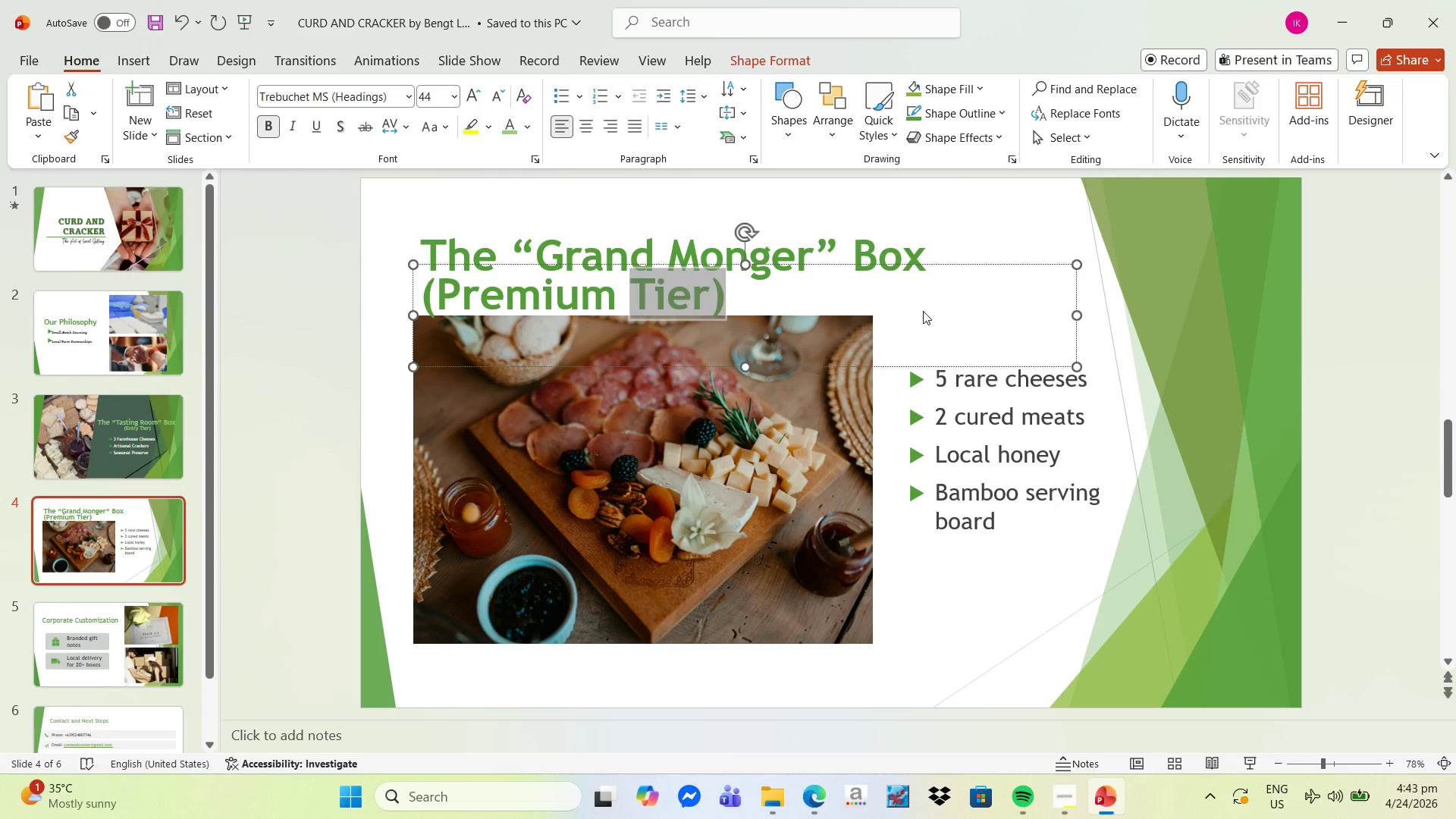 
key(Shift+ArrowLeft)
 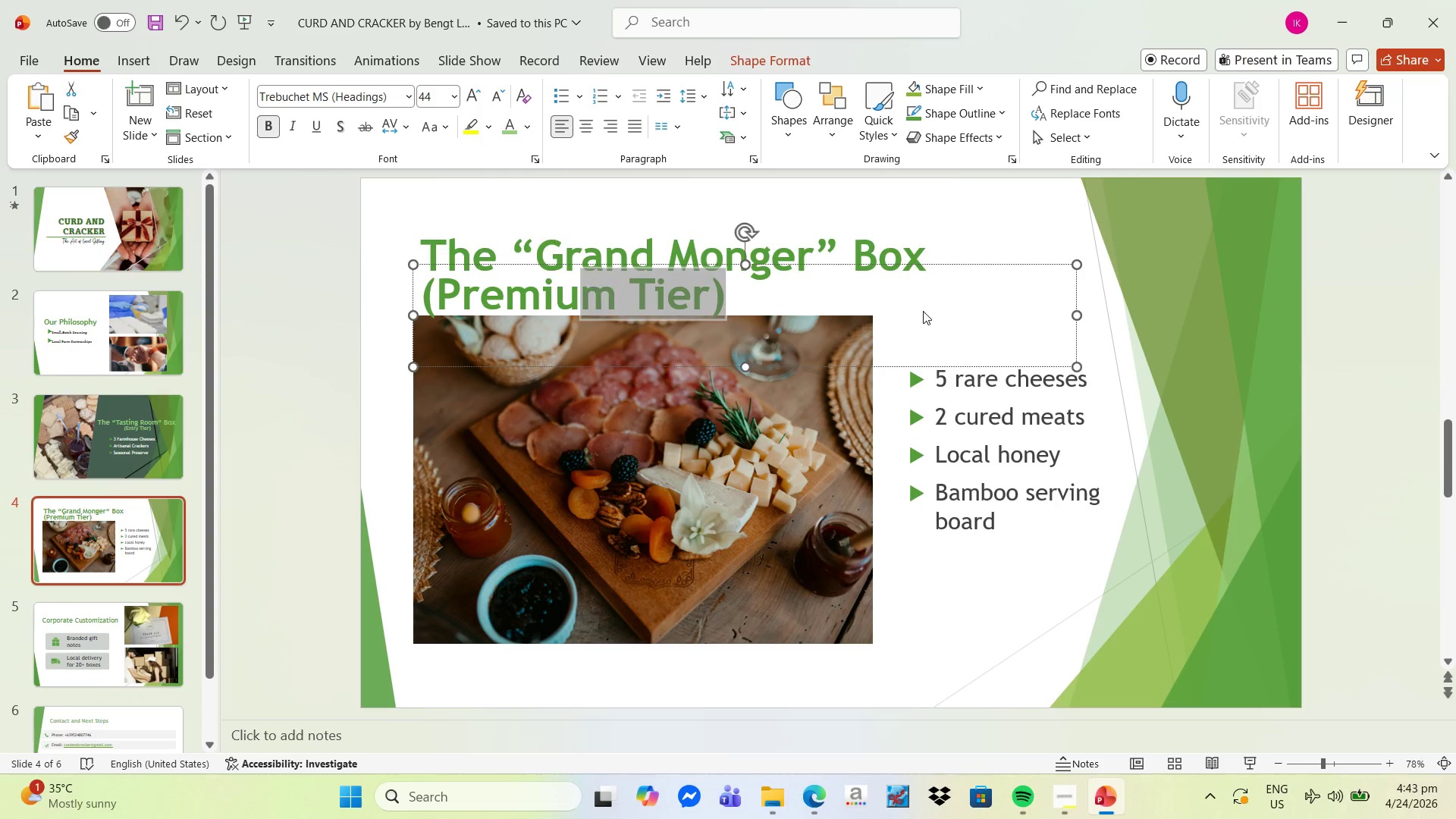 
key(Shift+ArrowLeft)
 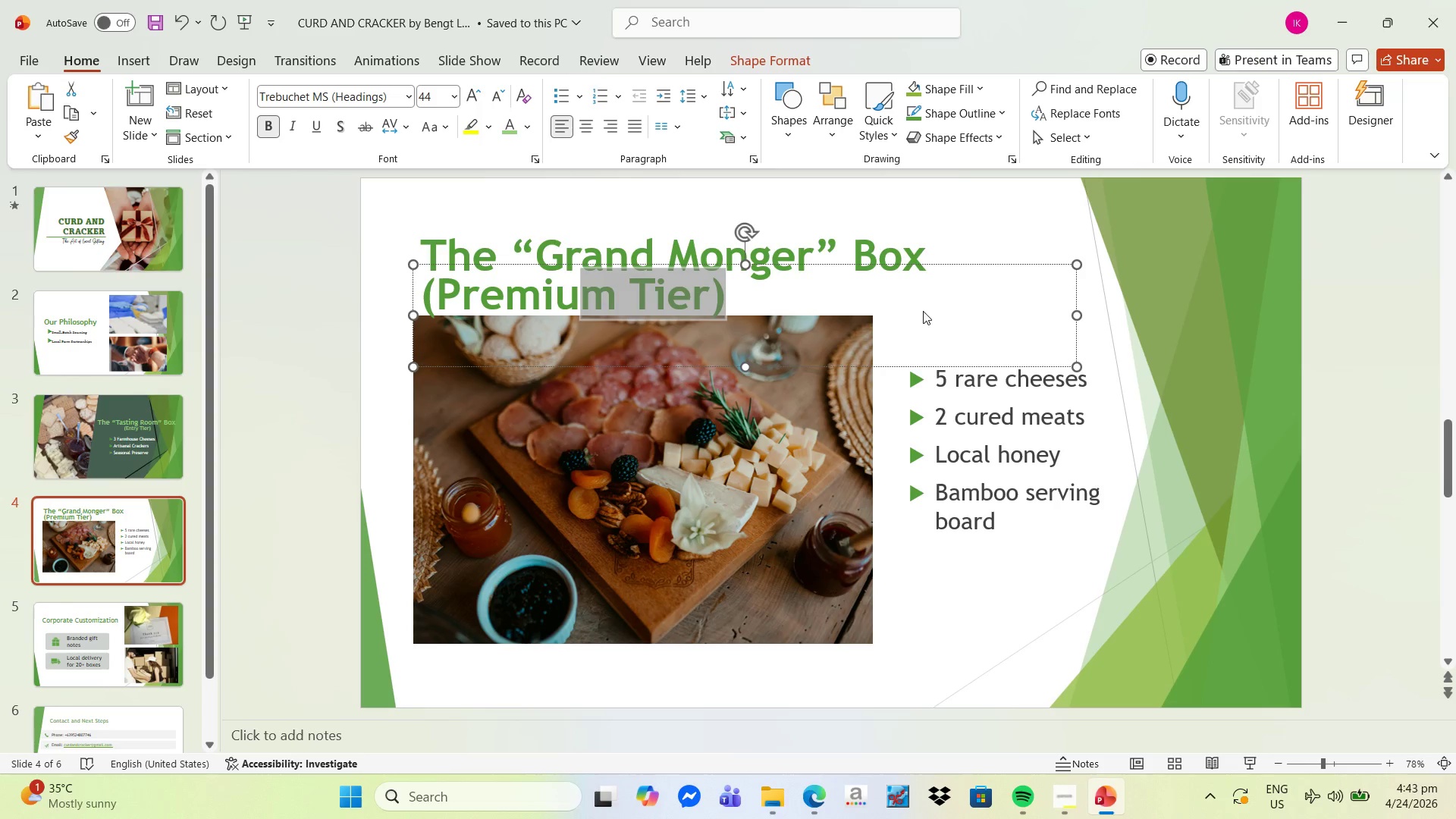 
key(Shift+ArrowLeft)
 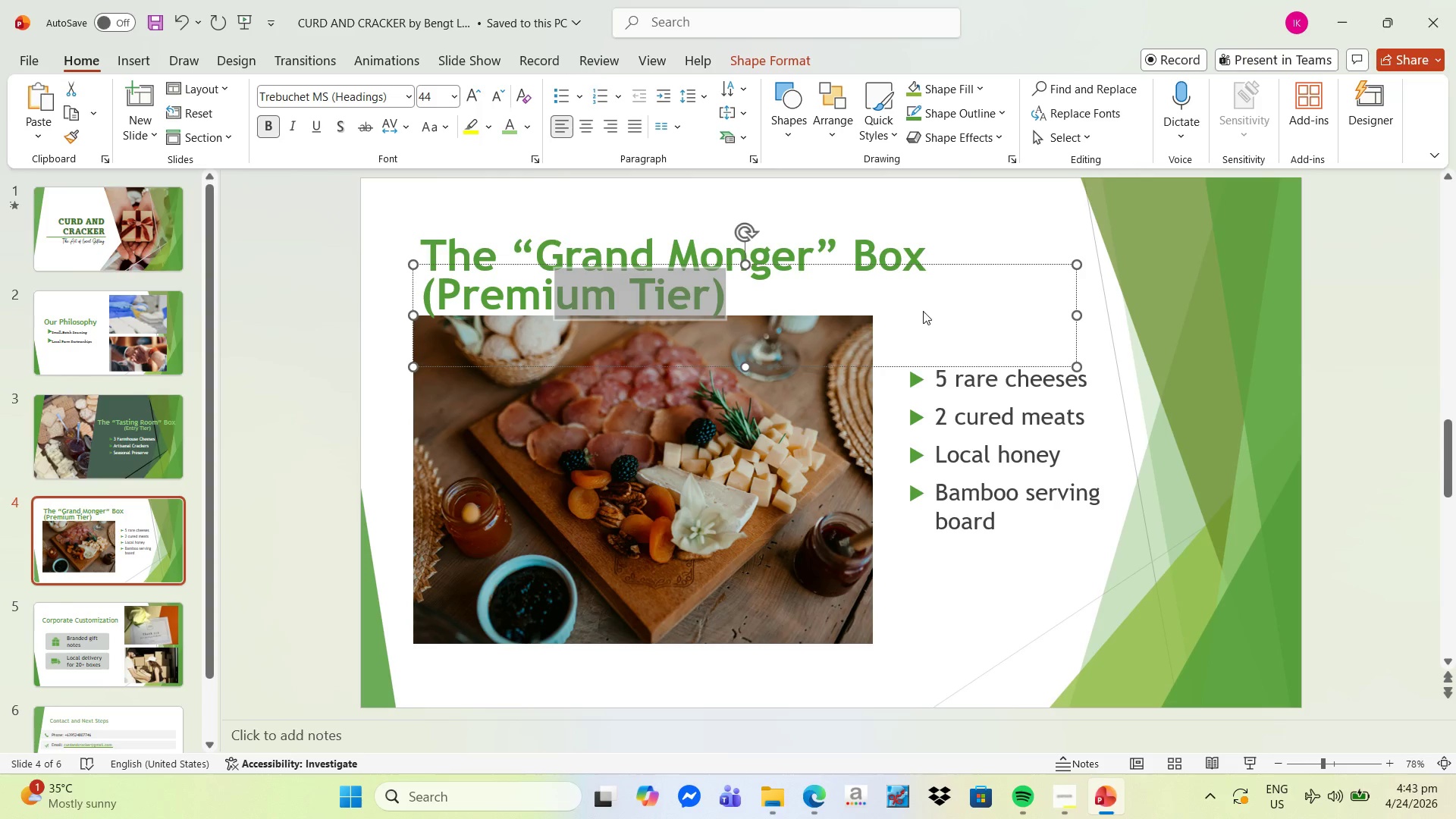 
key(Shift+ArrowLeft)
 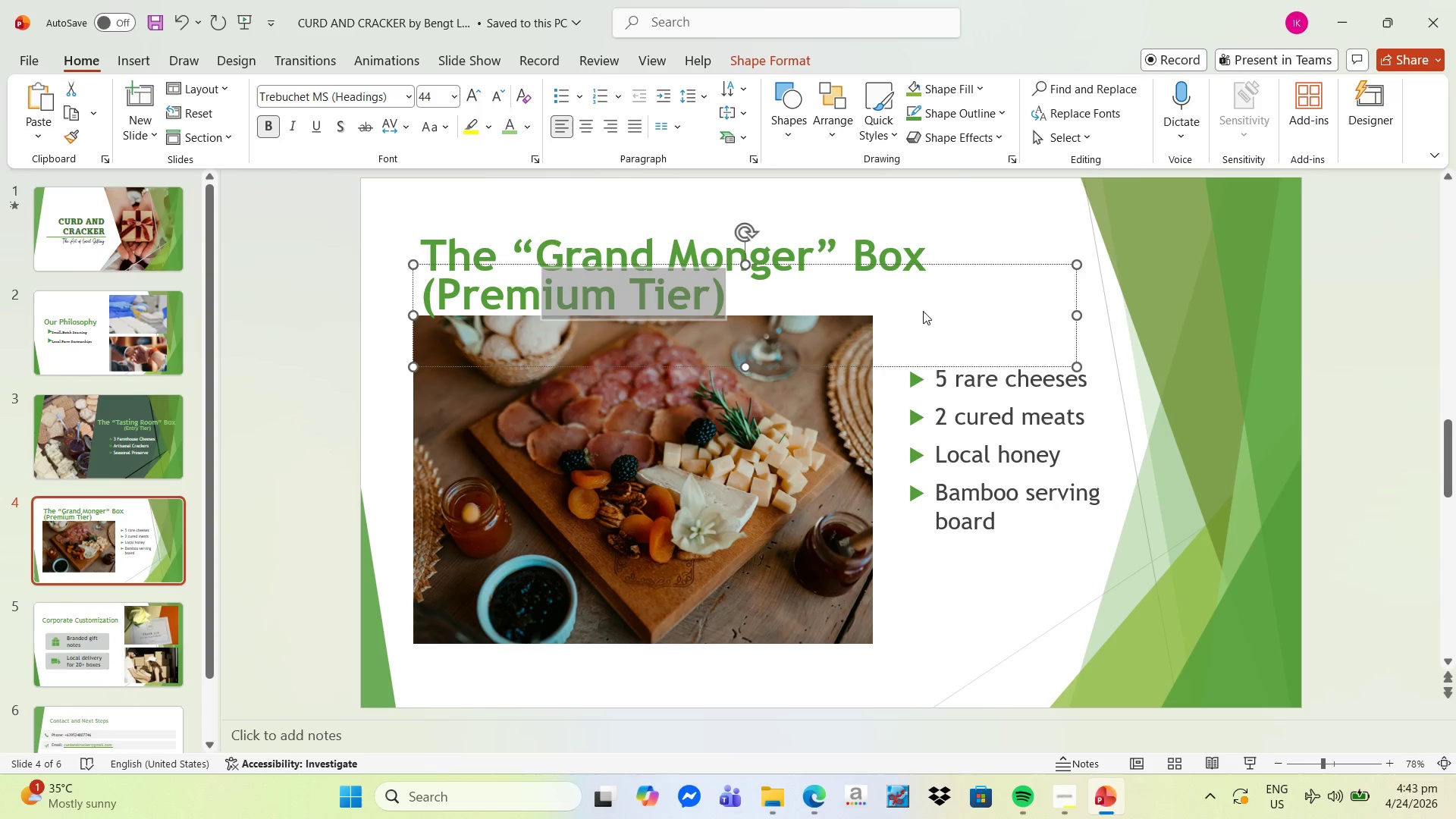 
key(Shift+ArrowLeft)
 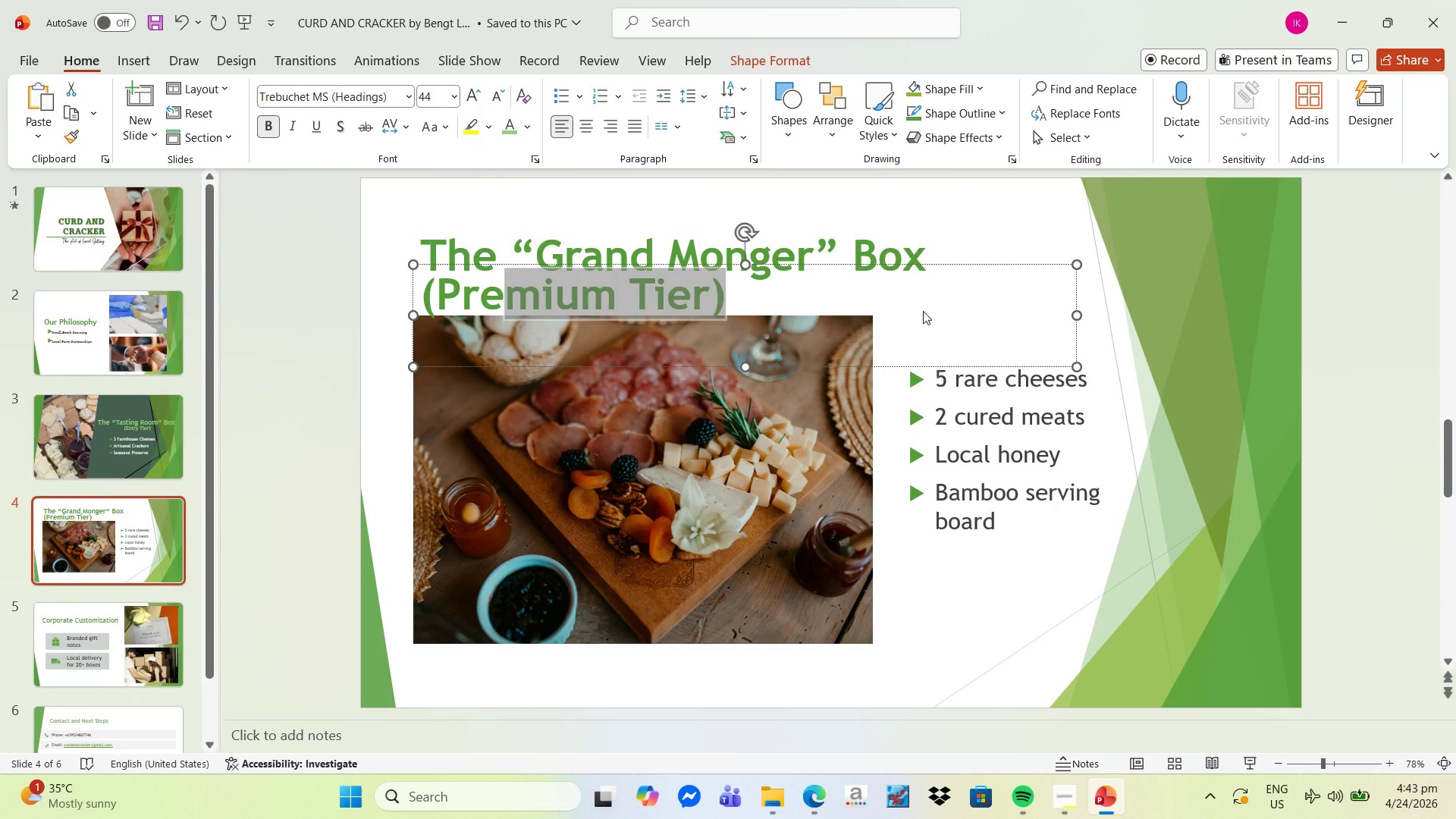 
key(Shift+ArrowLeft)
 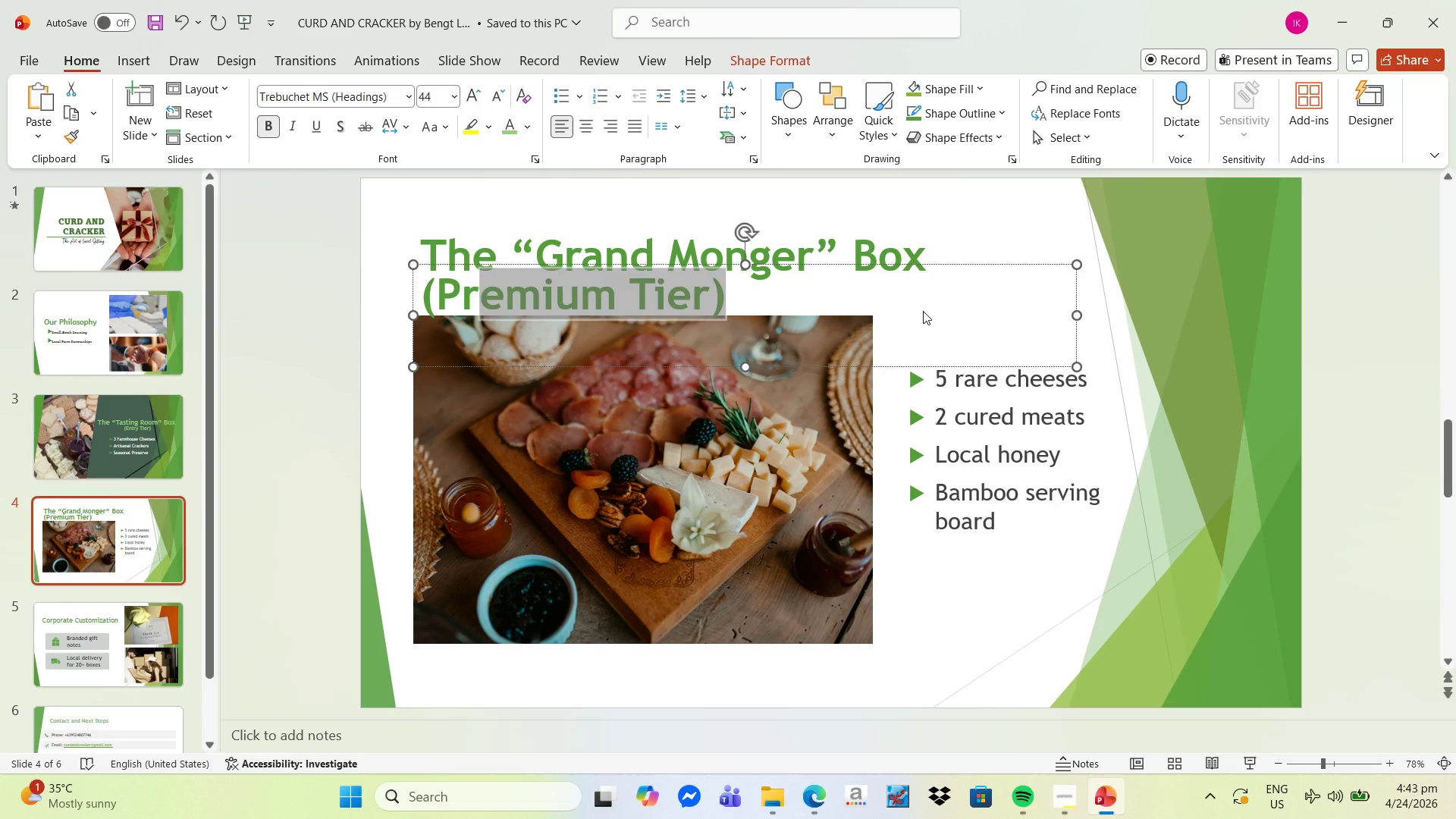 
key(Shift+ArrowLeft)
 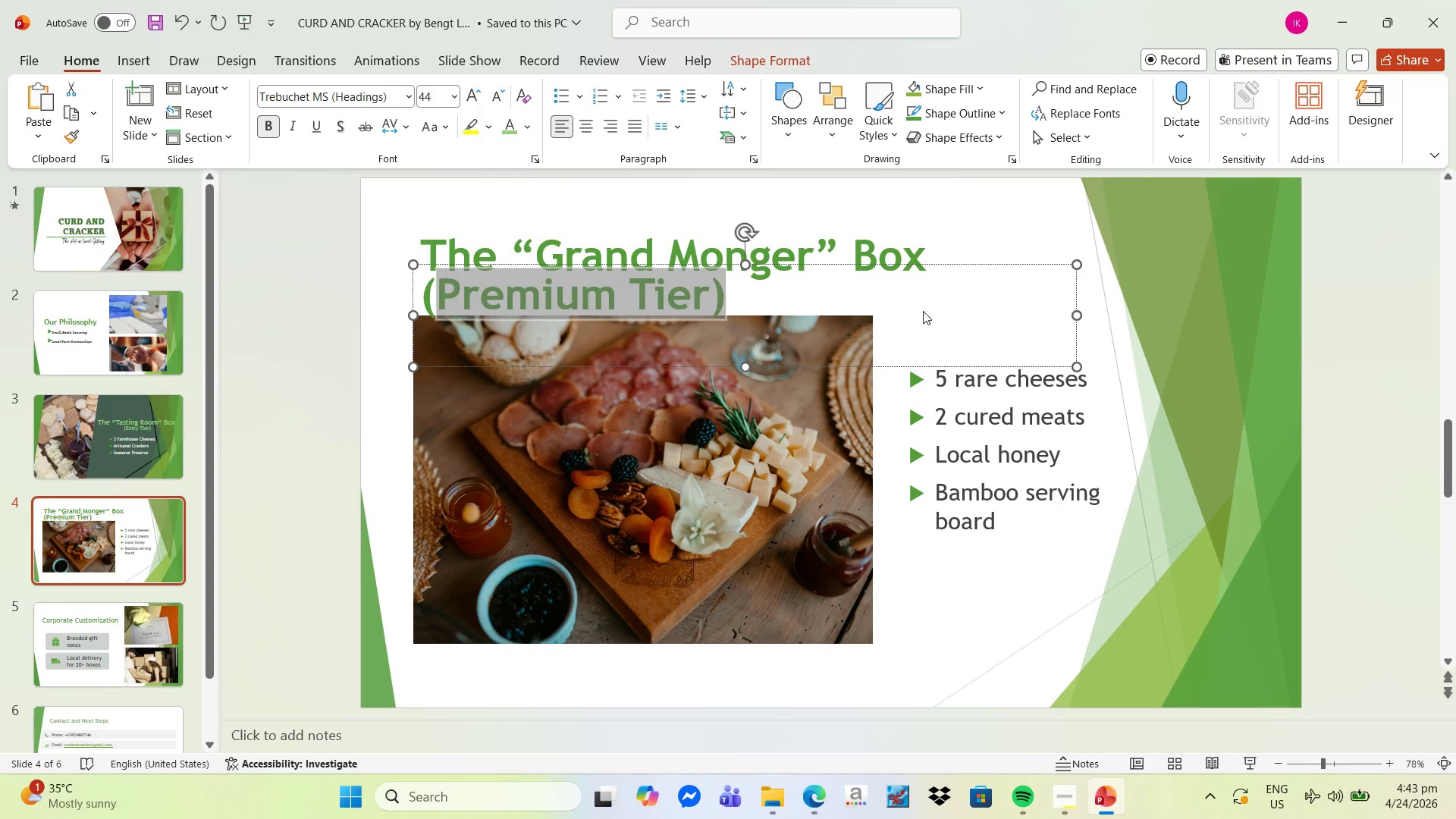 
key(Shift+ArrowLeft)
 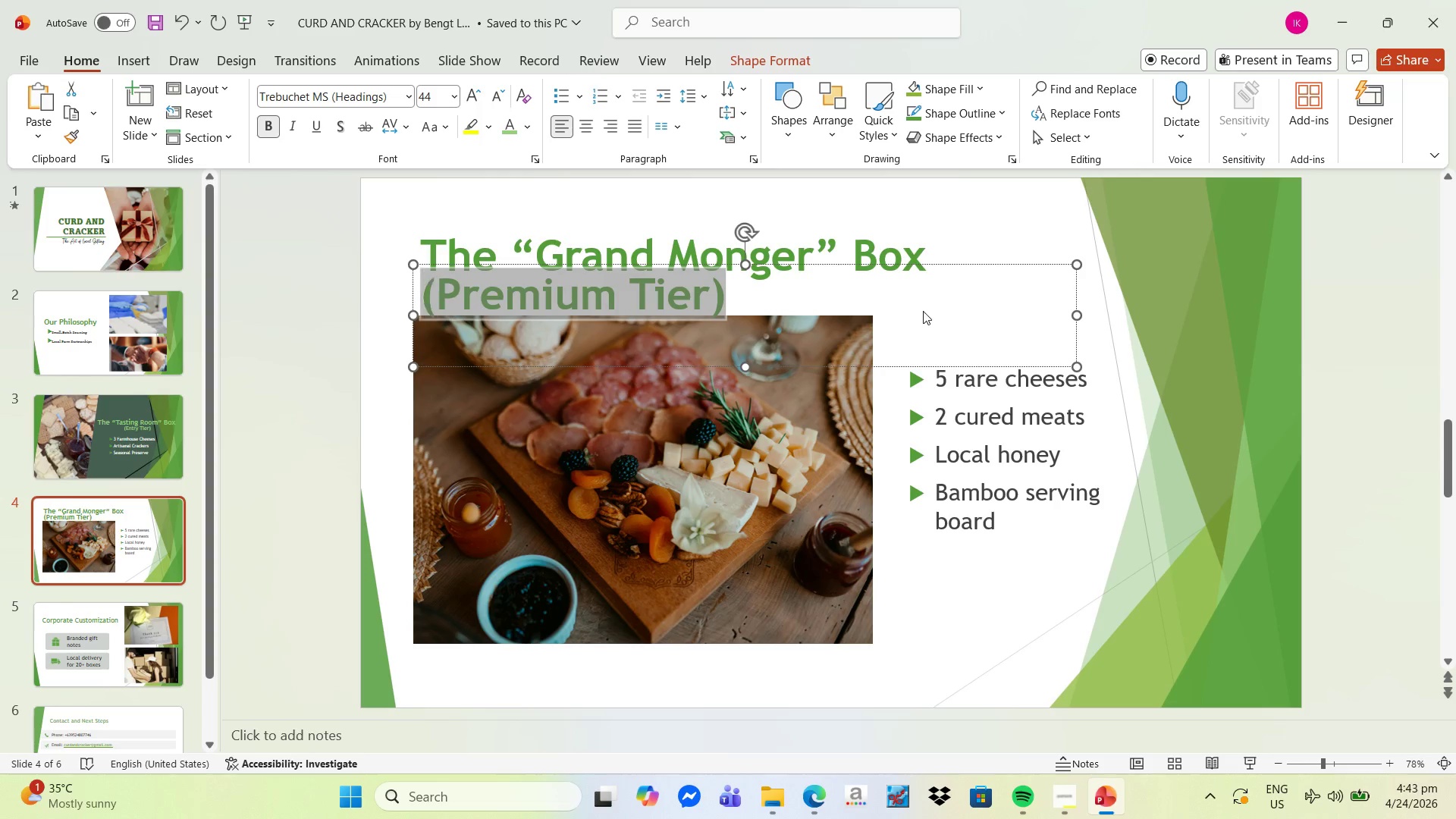 
key(Shift+ArrowLeft)
 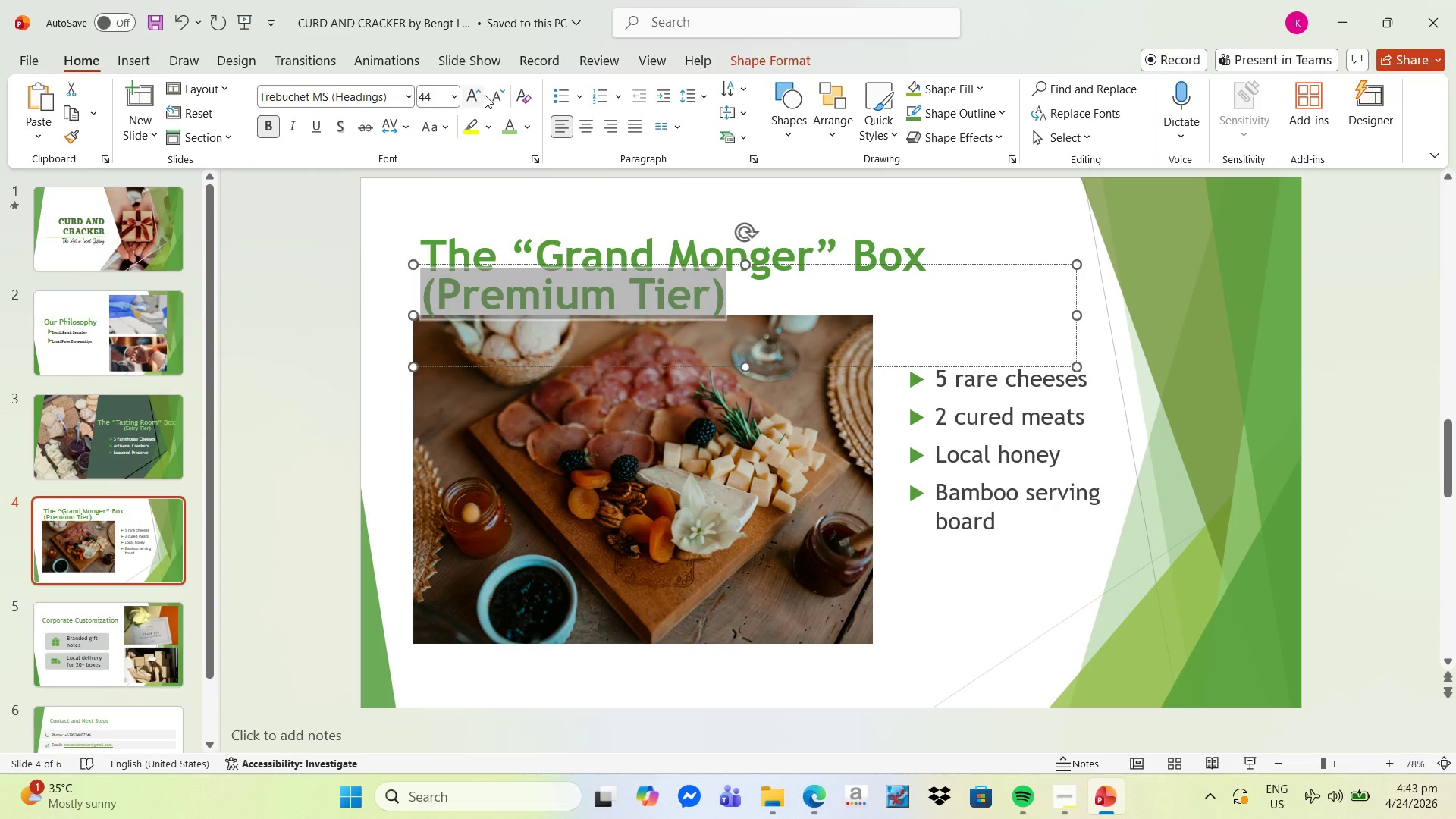 
double_click([488, 95])
 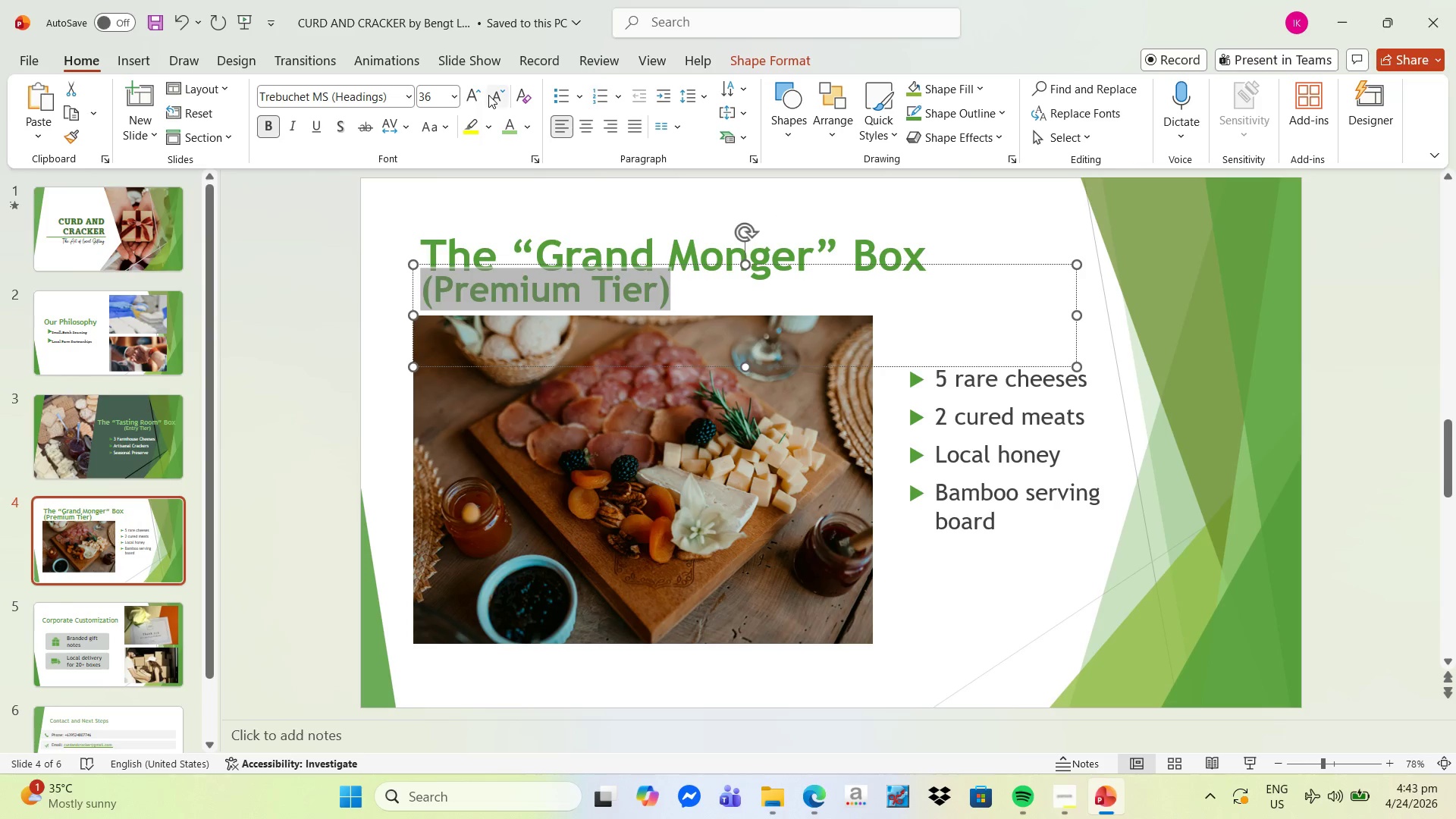 
triple_click([488, 95])
 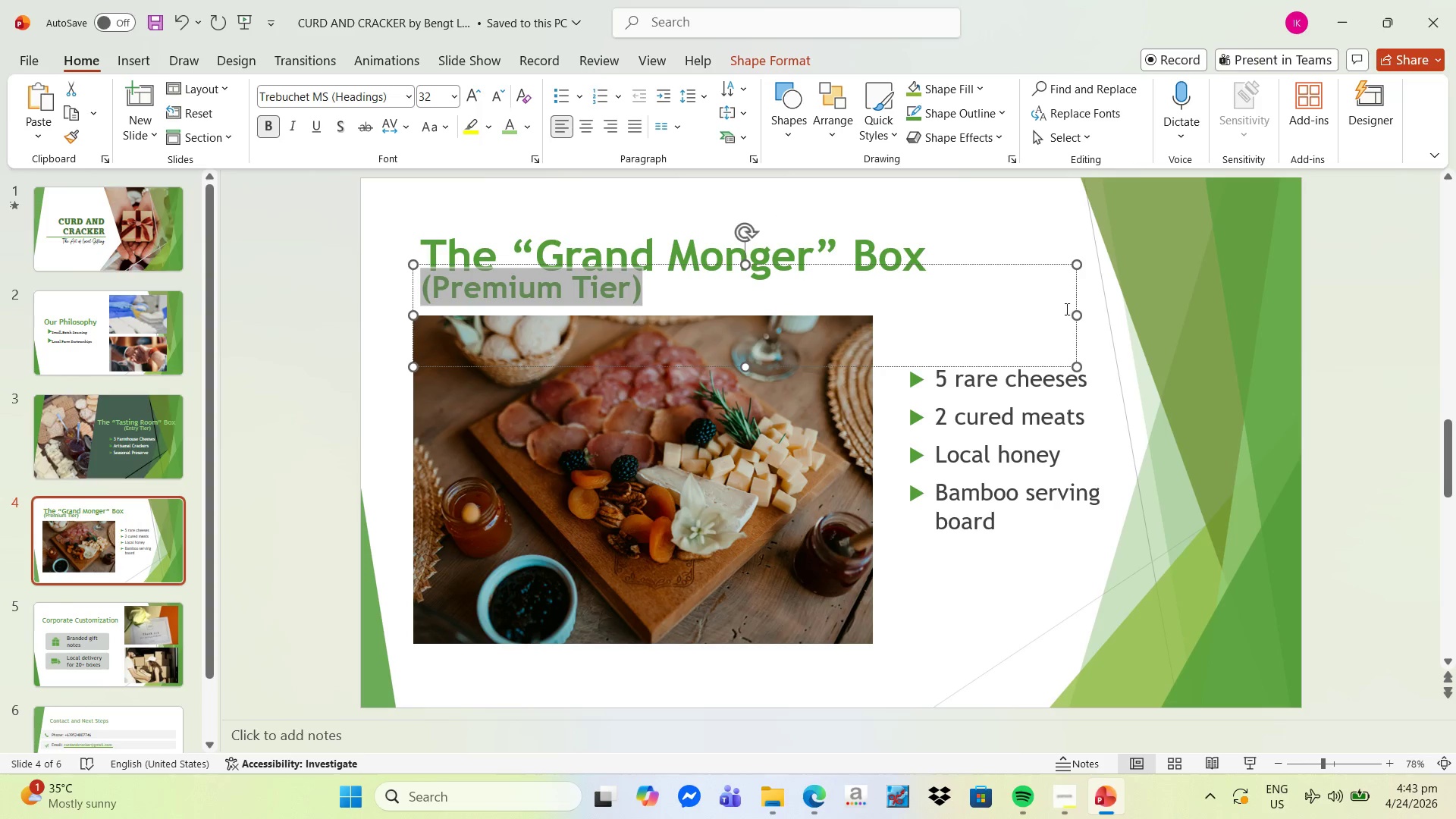 
left_click_drag(start_coordinate=[1077, 316], to_coordinate=[655, 306])
 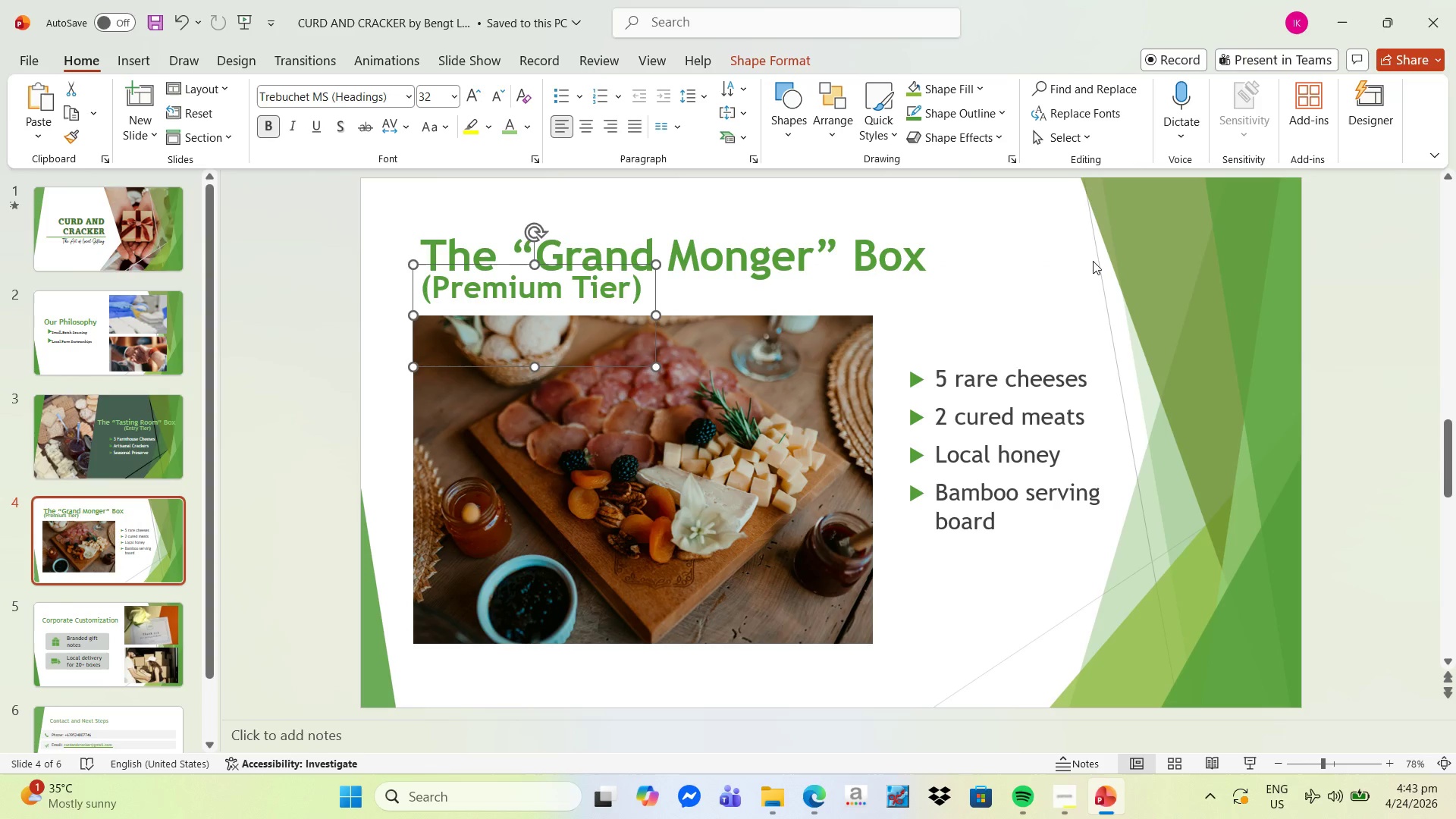 
left_click([1065, 277])
 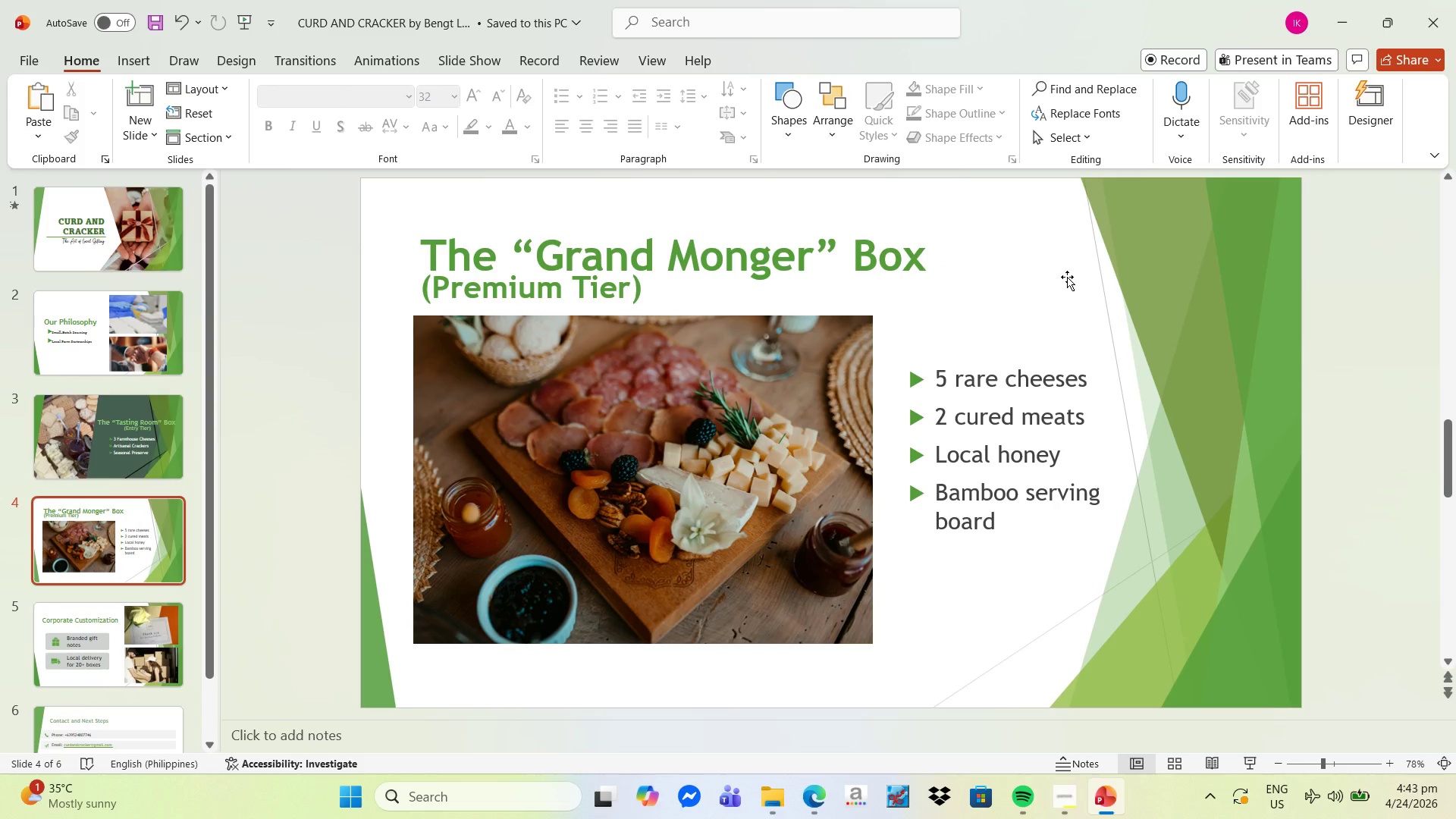 
left_click([513, 297])
 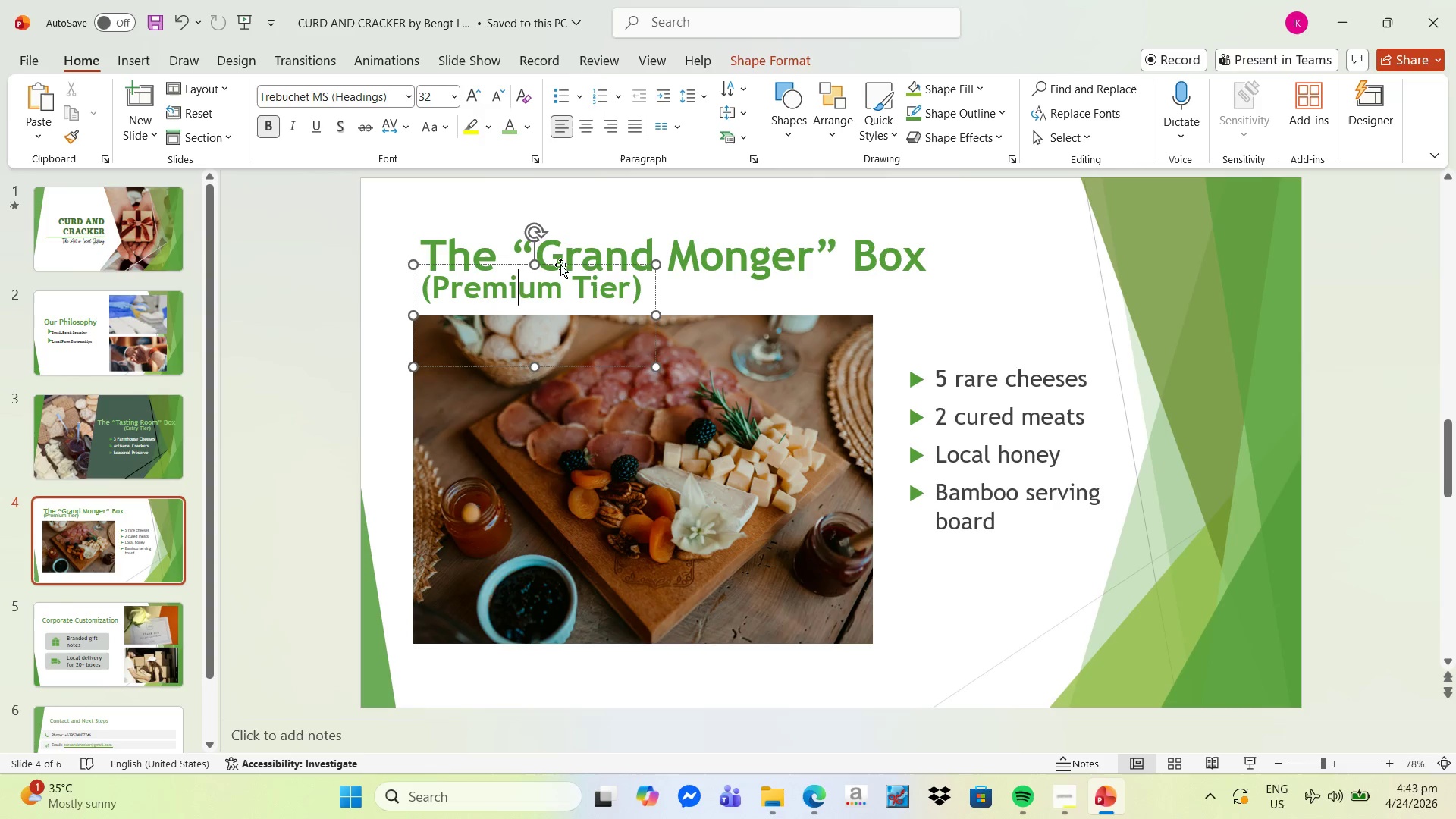 
left_click_drag(start_coordinate=[561, 265], to_coordinate=[557, 269])
 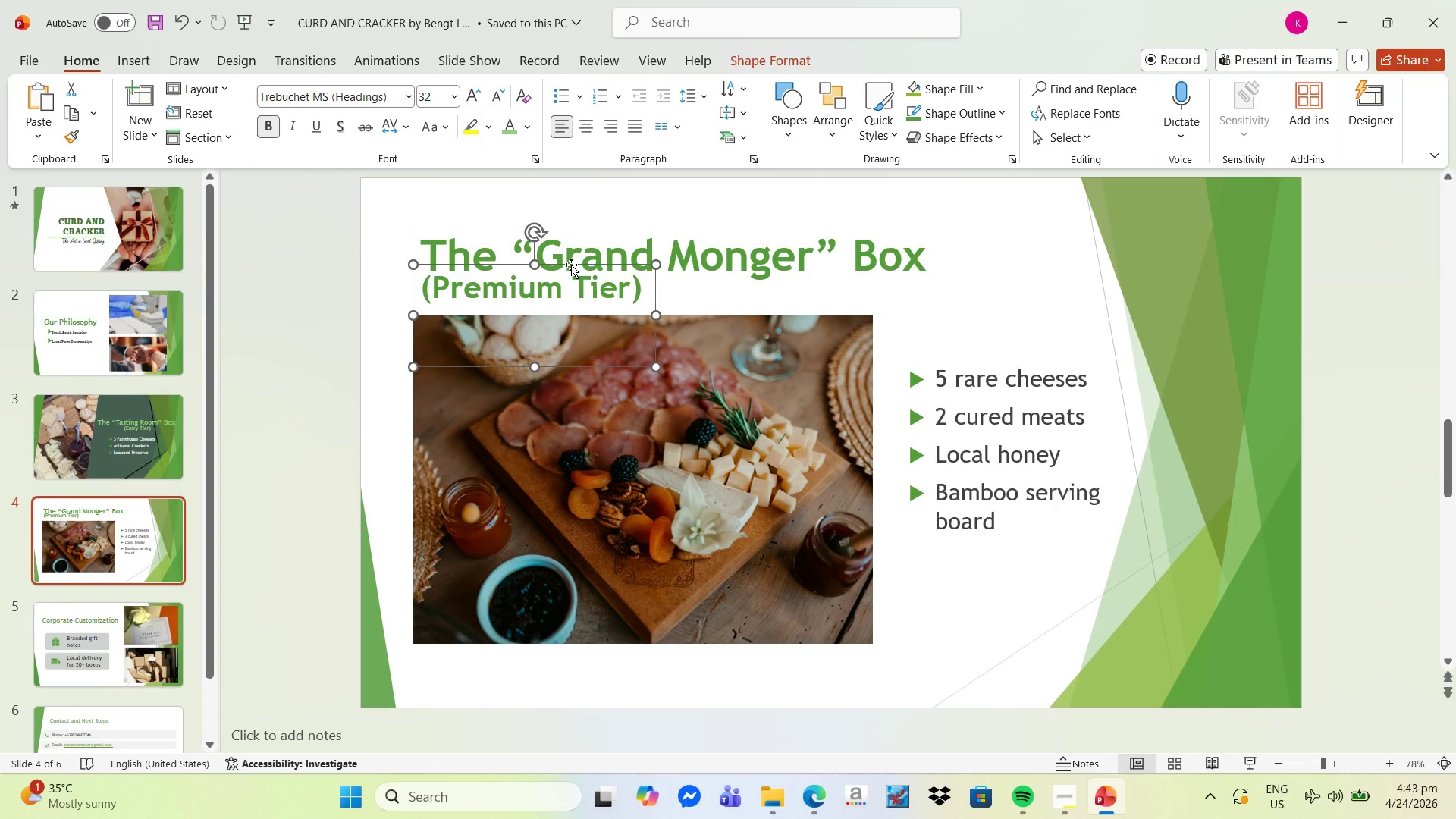 
left_click_drag(start_coordinate=[571, 264], to_coordinate=[571, 271])
 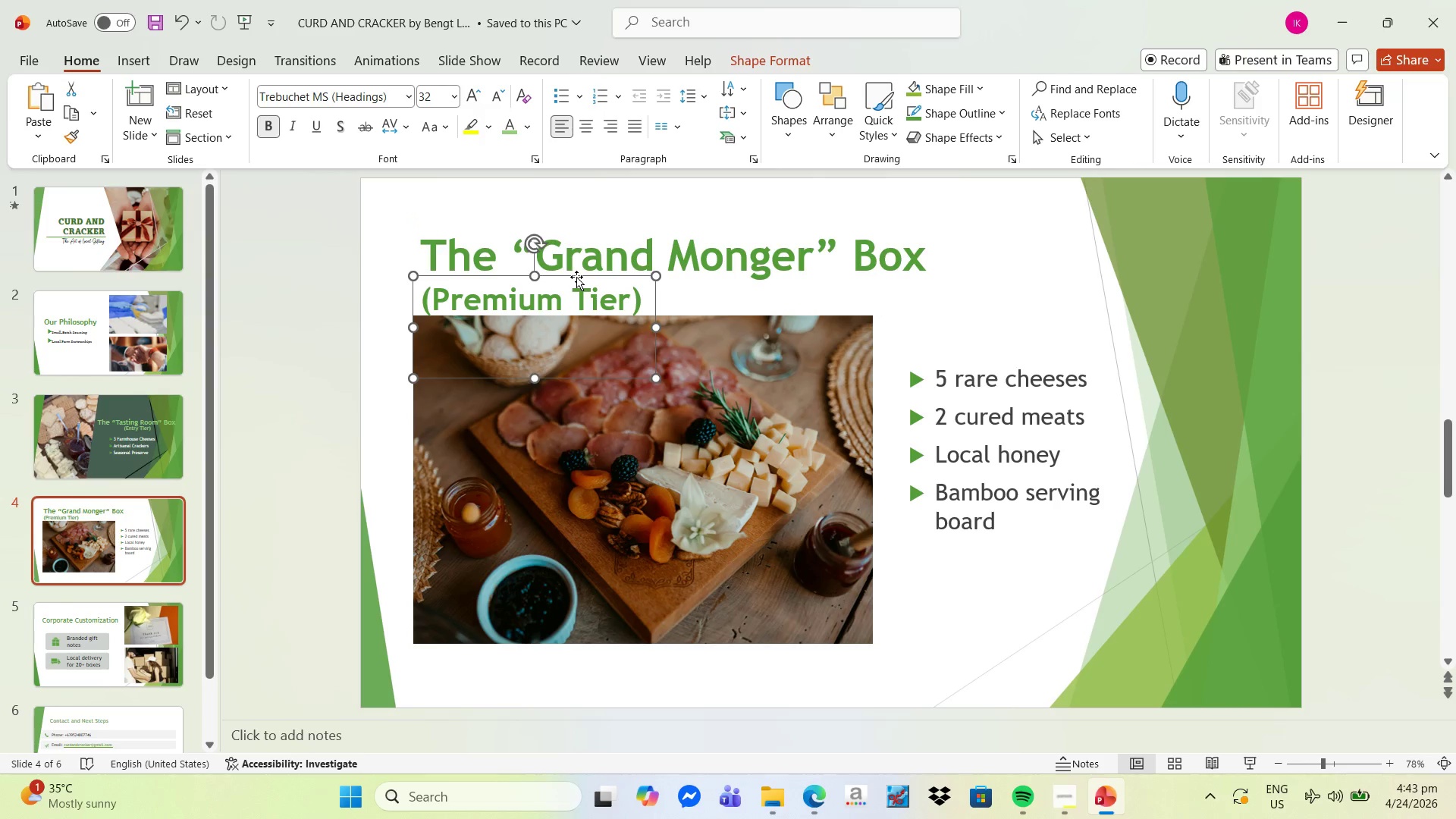 
left_click_drag(start_coordinate=[576, 277], to_coordinate=[579, 270])
 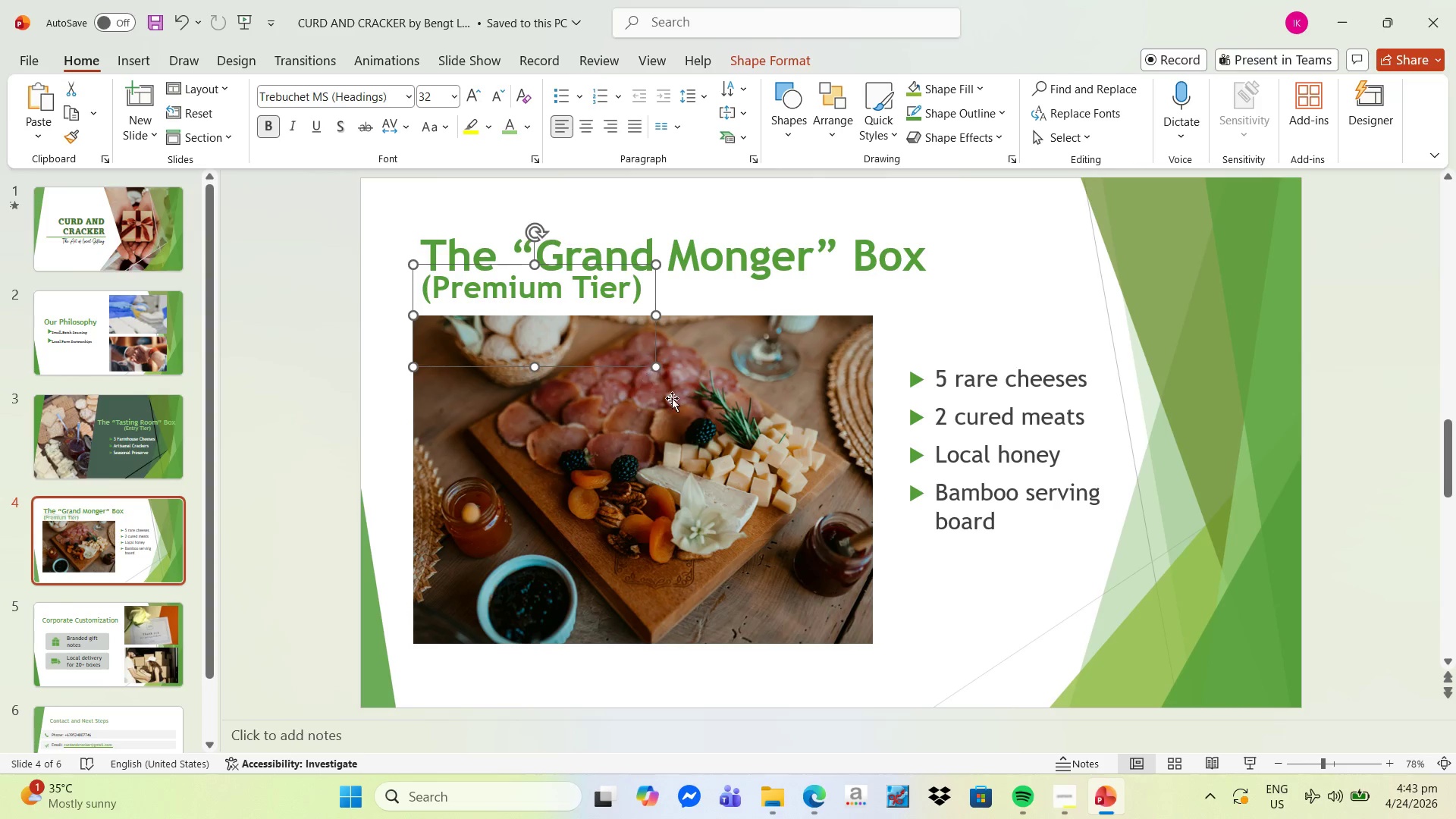 
left_click([675, 400])
 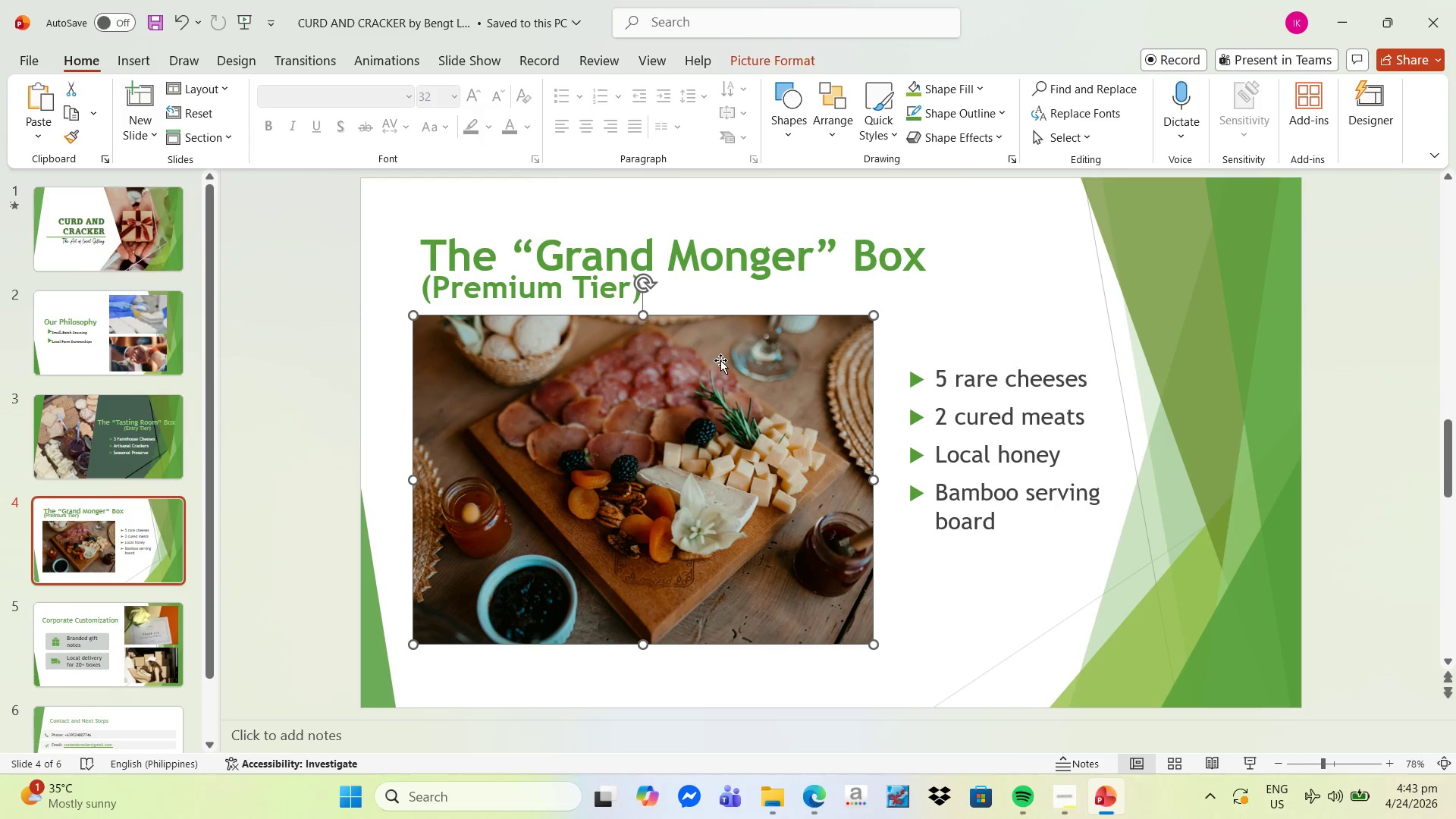 
left_click_drag(start_coordinate=[720, 360], to_coordinate=[718, 373])
 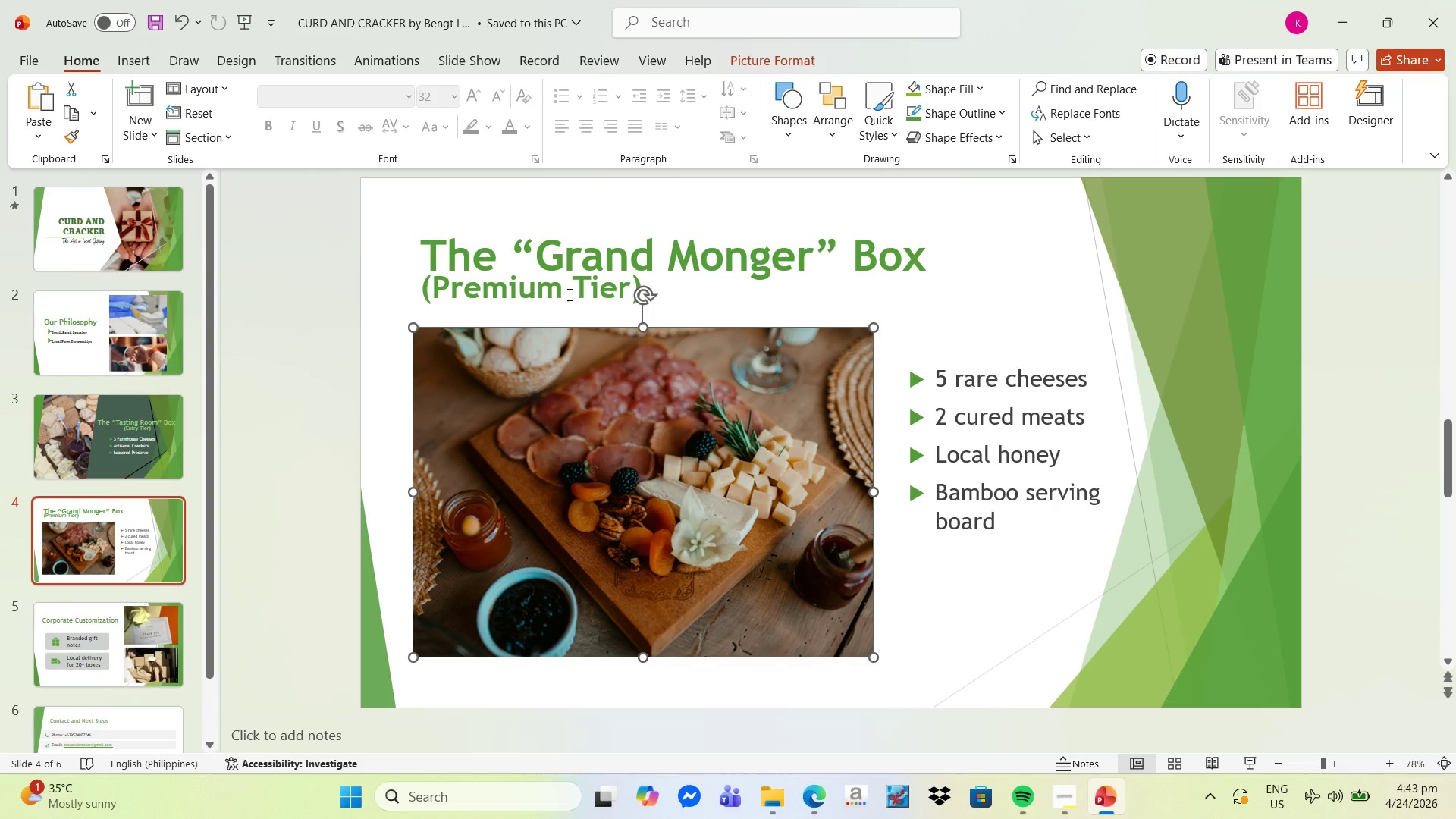 
left_click([568, 293])
 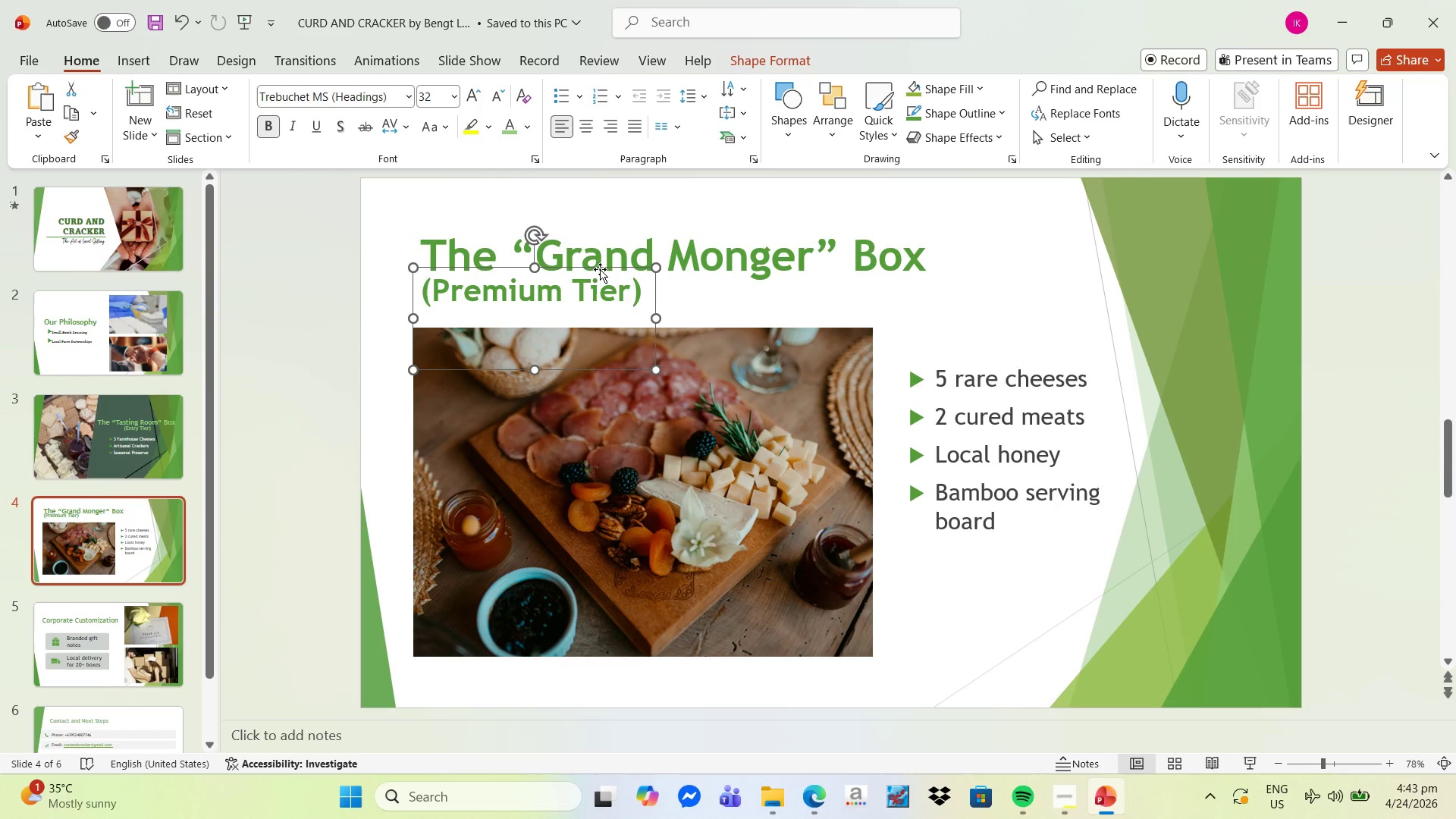 
left_click([1137, 302])
 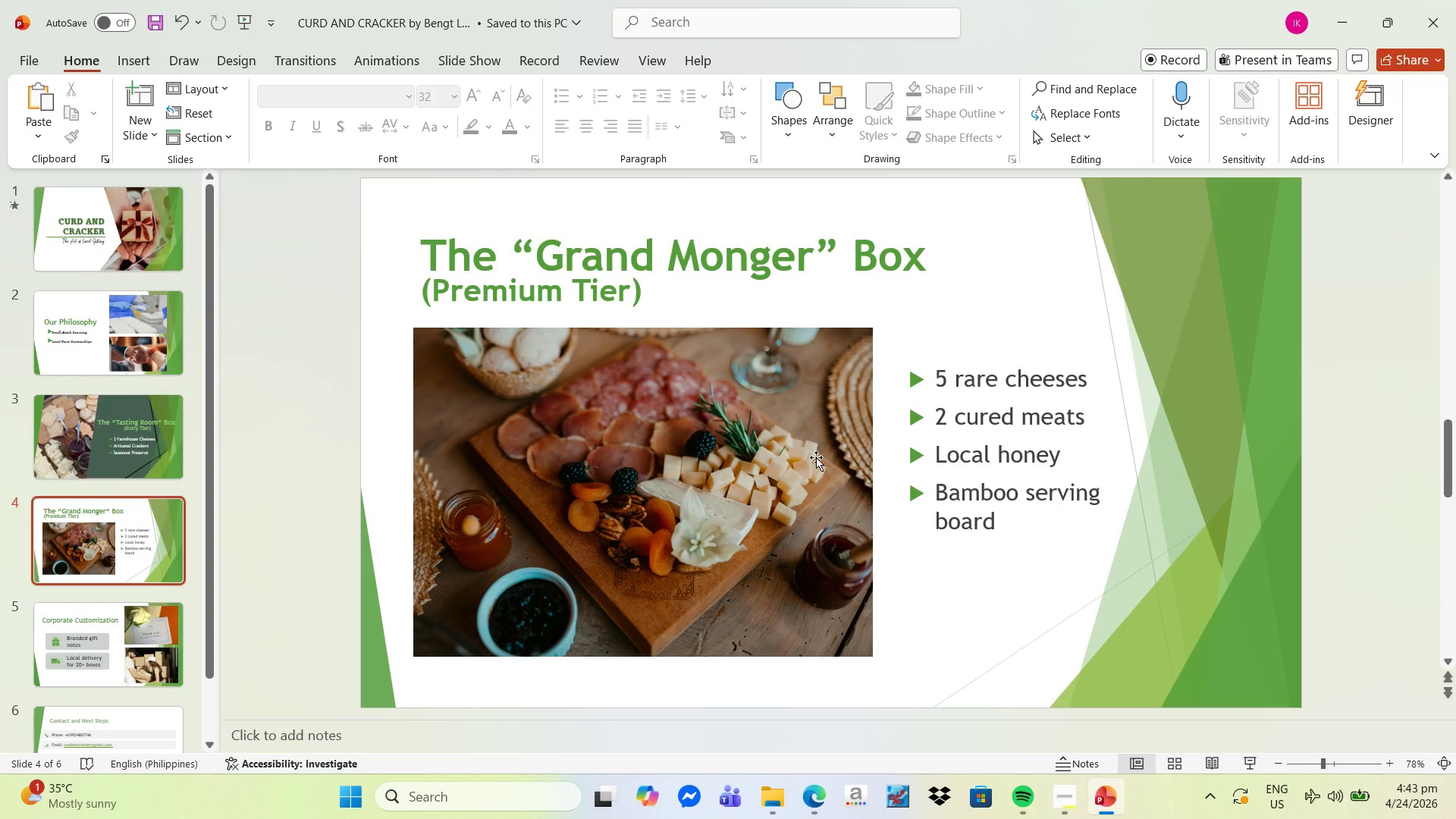 
wait(12.78)
 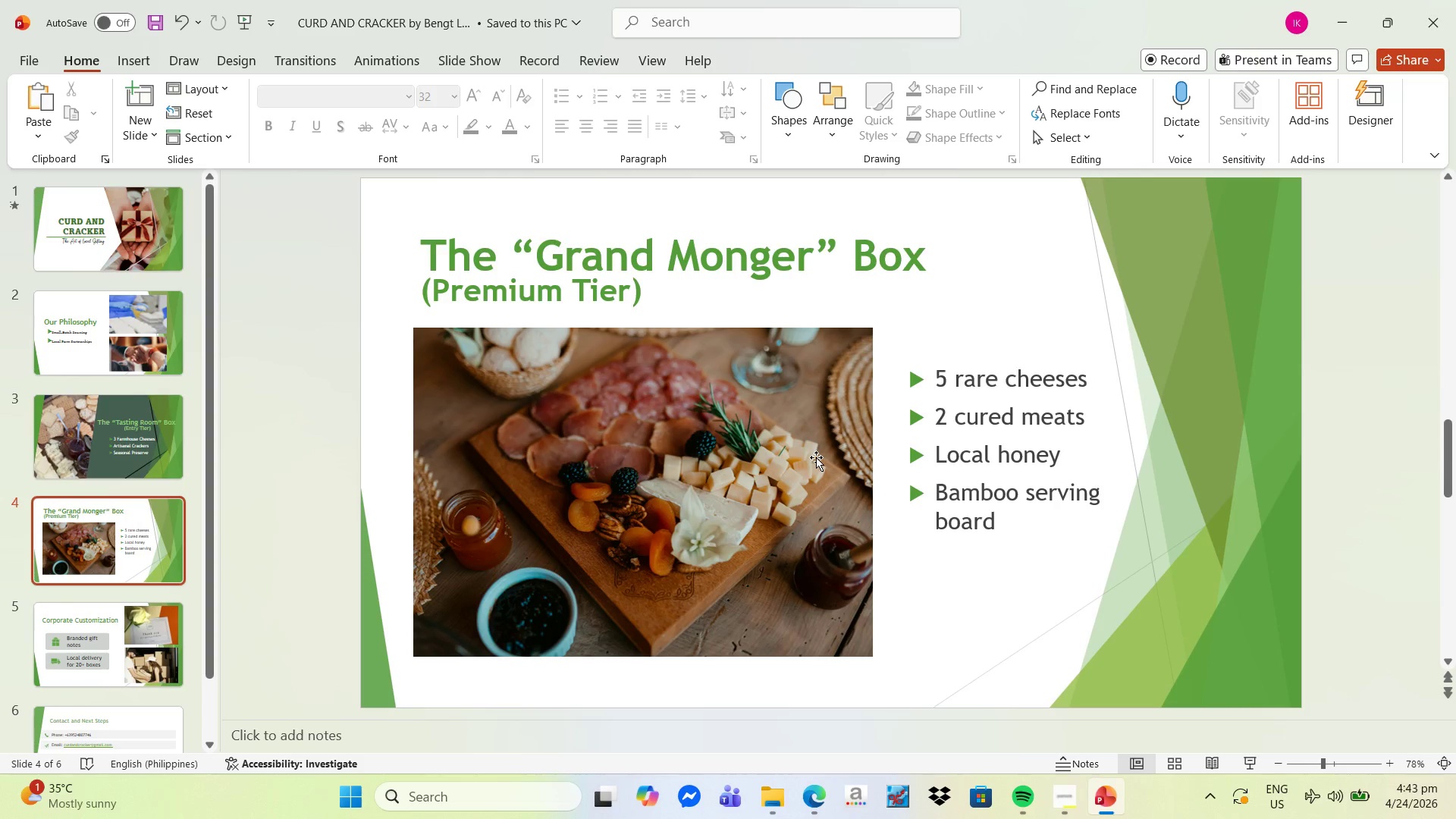 
left_click([118, 246])
 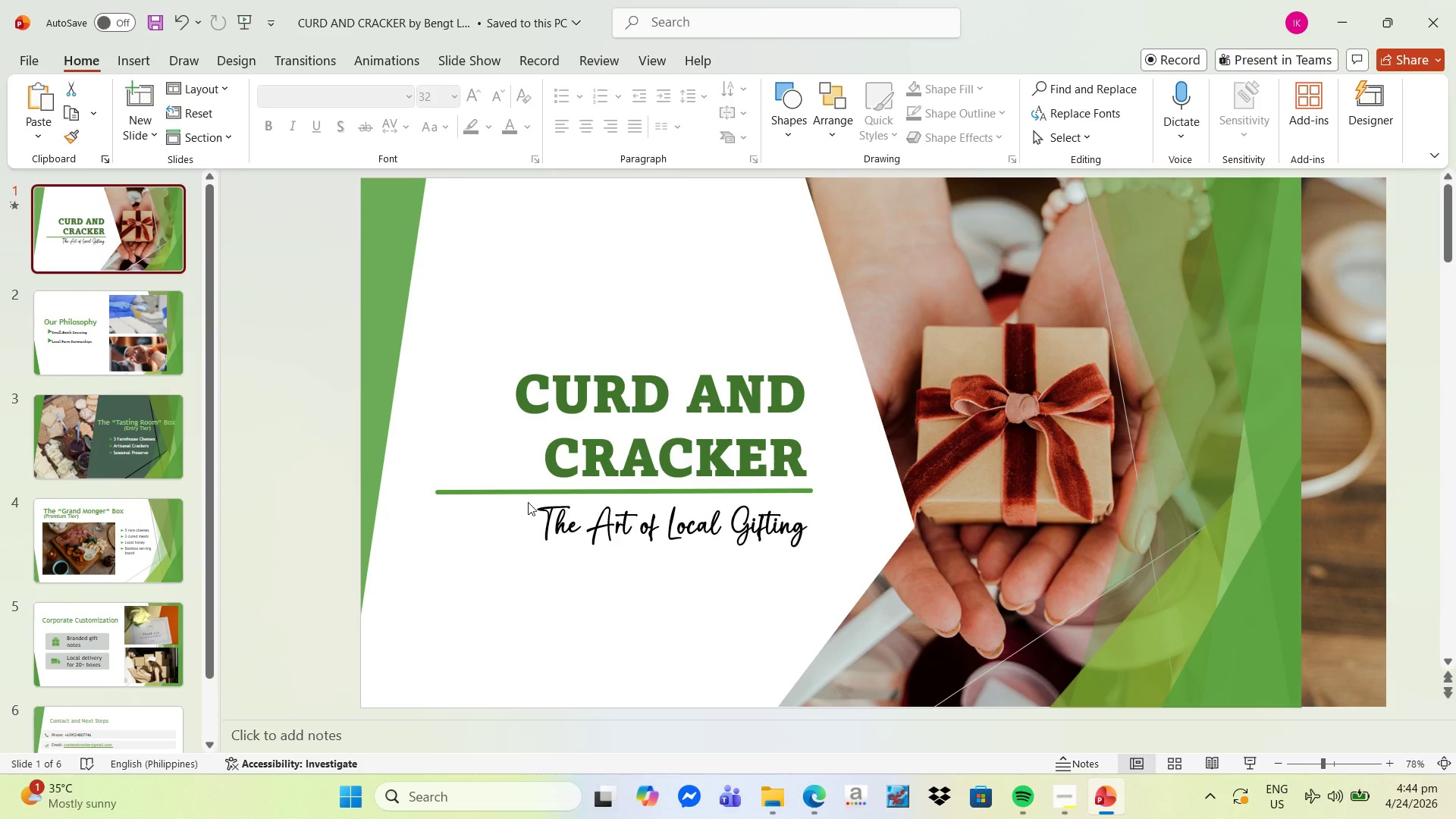 
left_click([529, 494])
 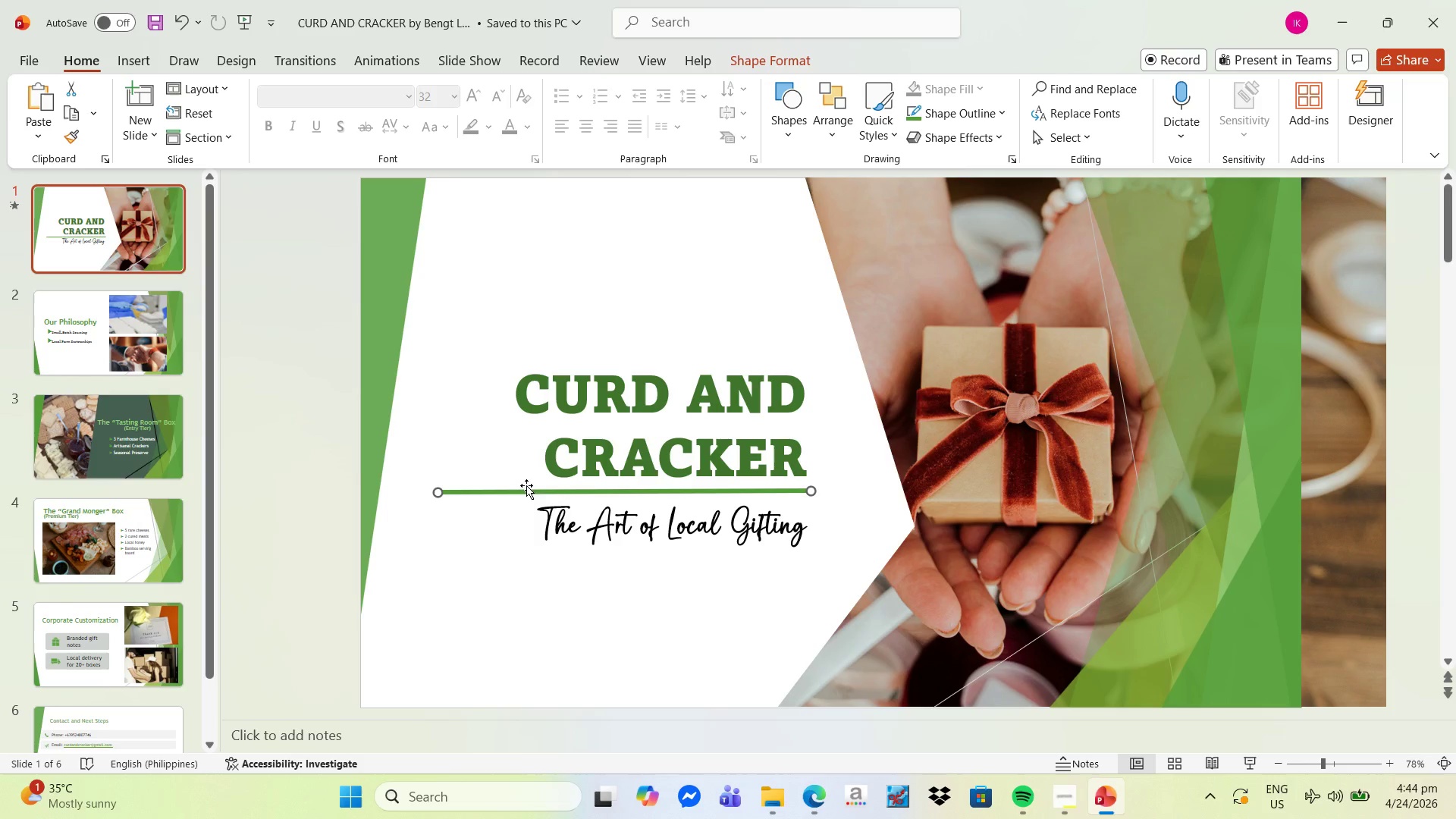 
key(Control+C)
 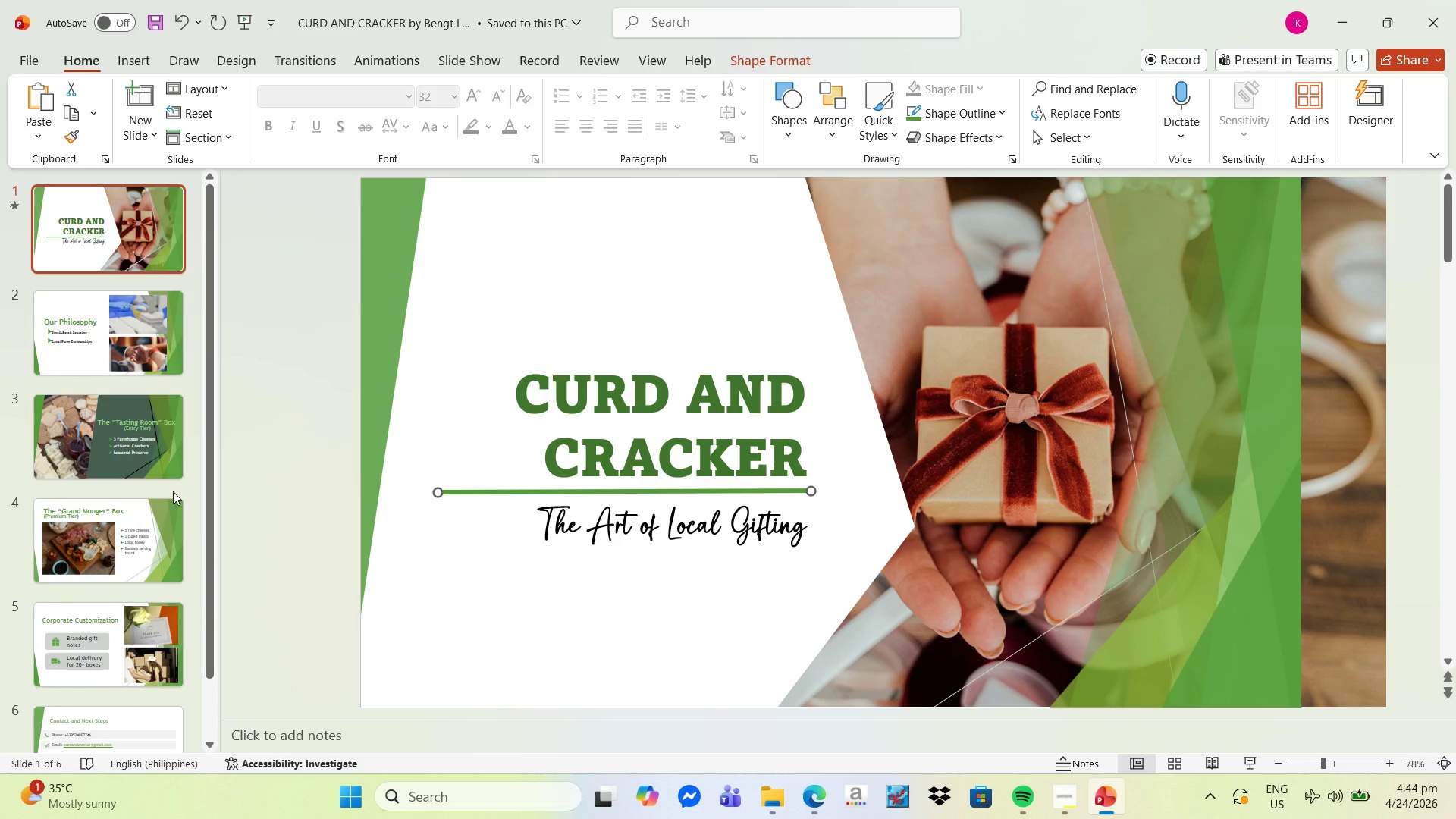 
left_click([149, 466])
 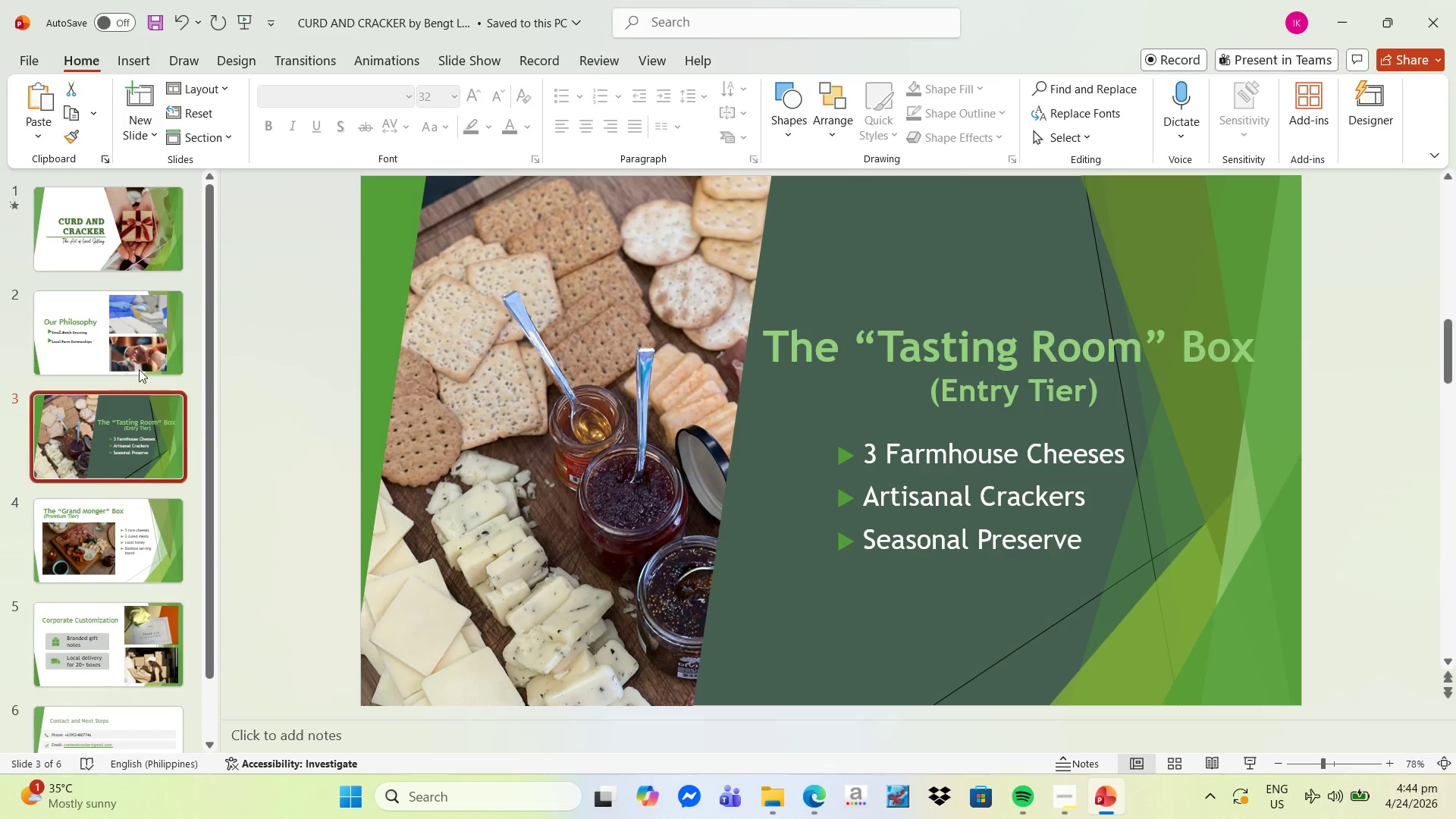 
left_click([115, 339])
 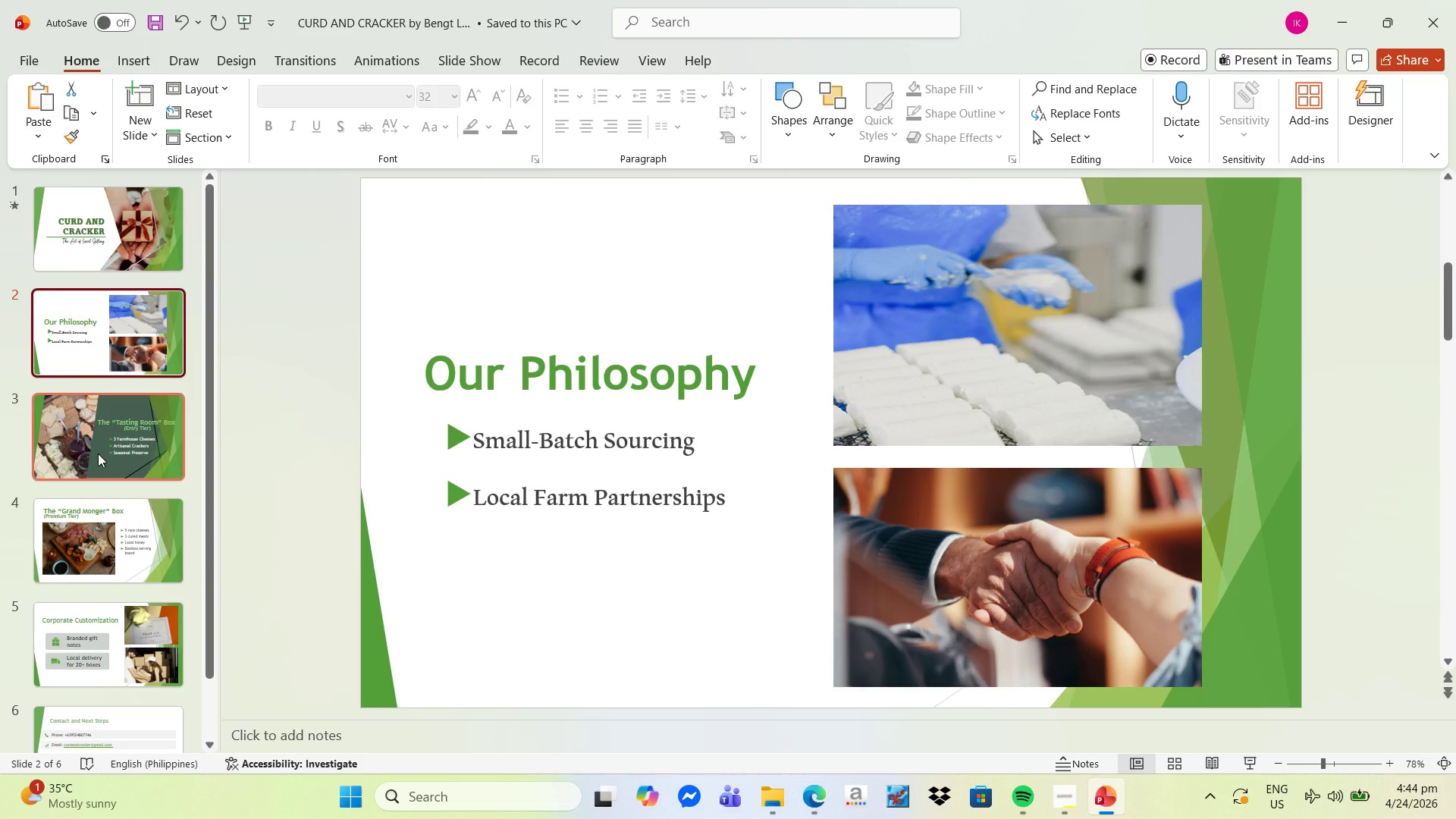 
left_click([98, 453])
 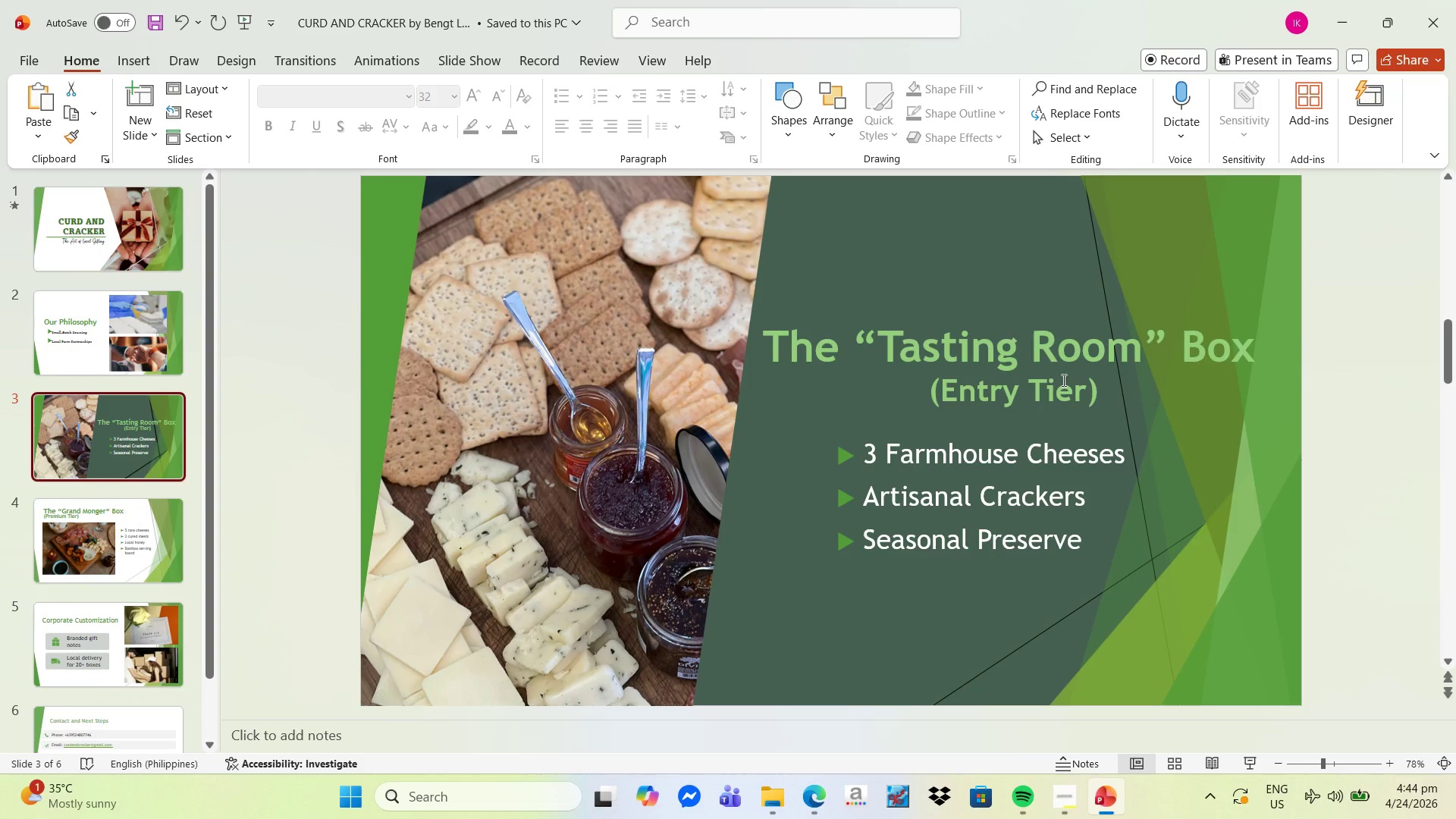 
left_click([1062, 380])
 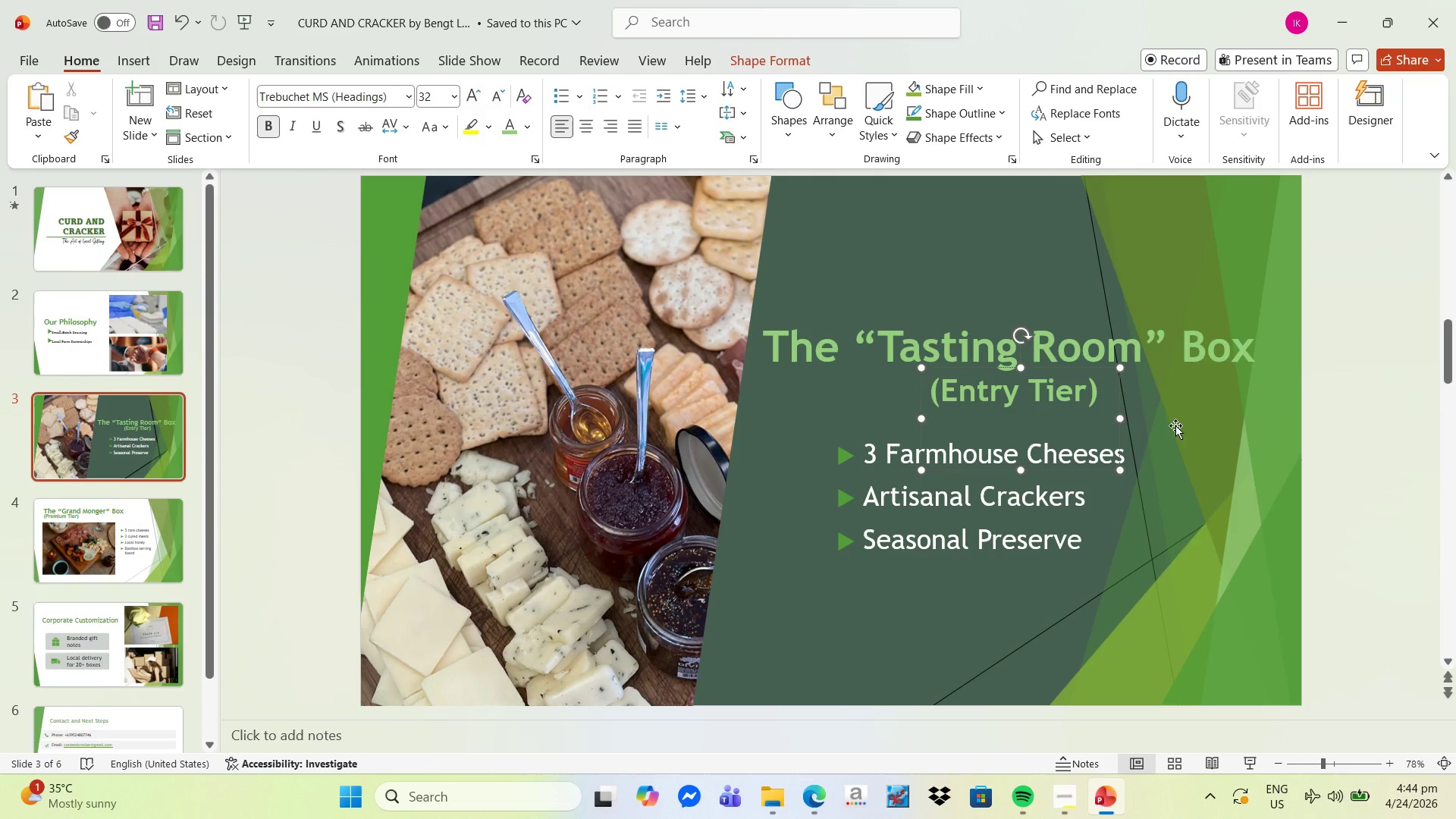 
left_click([1200, 412])
 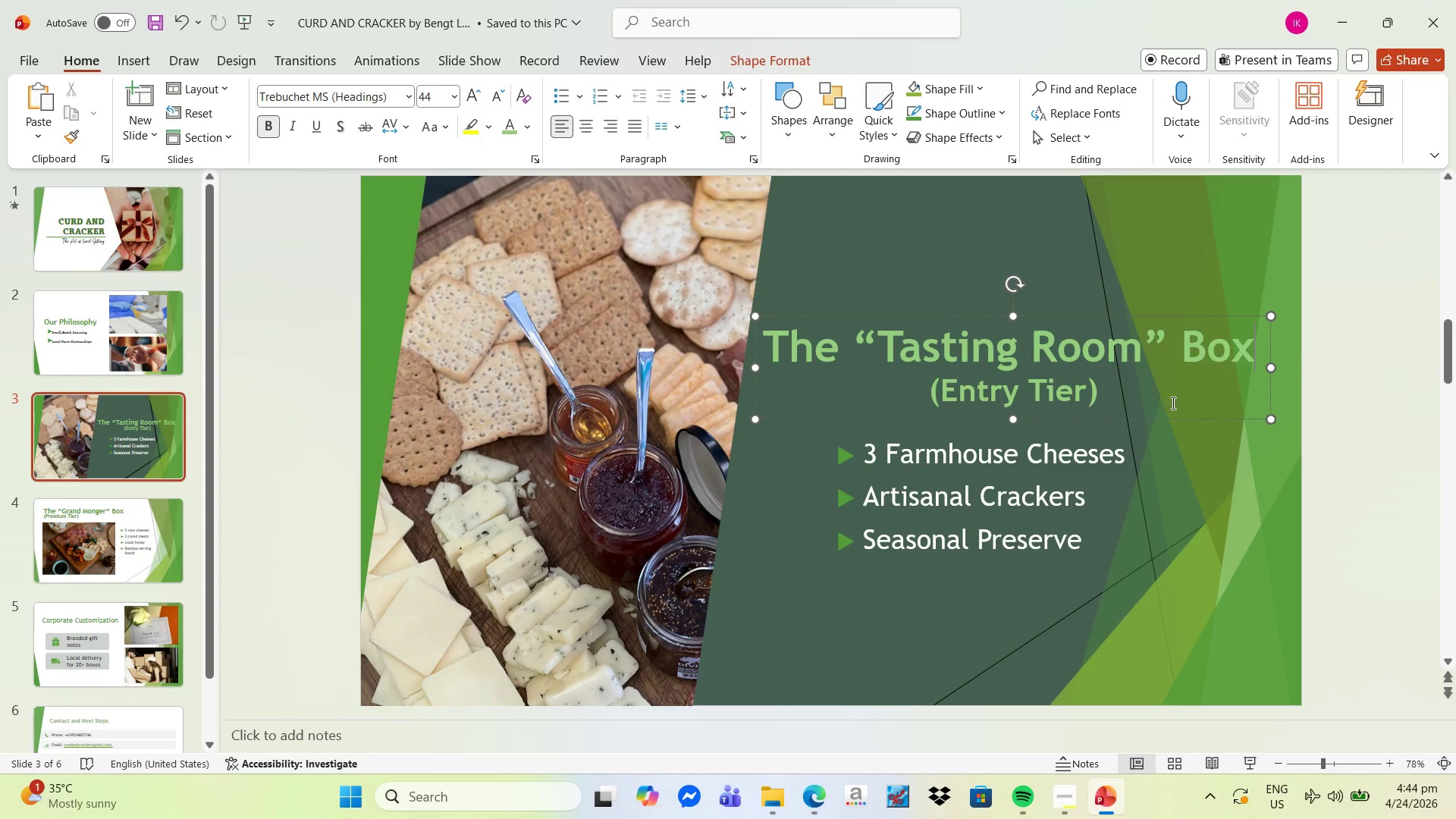 
hold_key(key=ControlLeft, duration=1.5)
 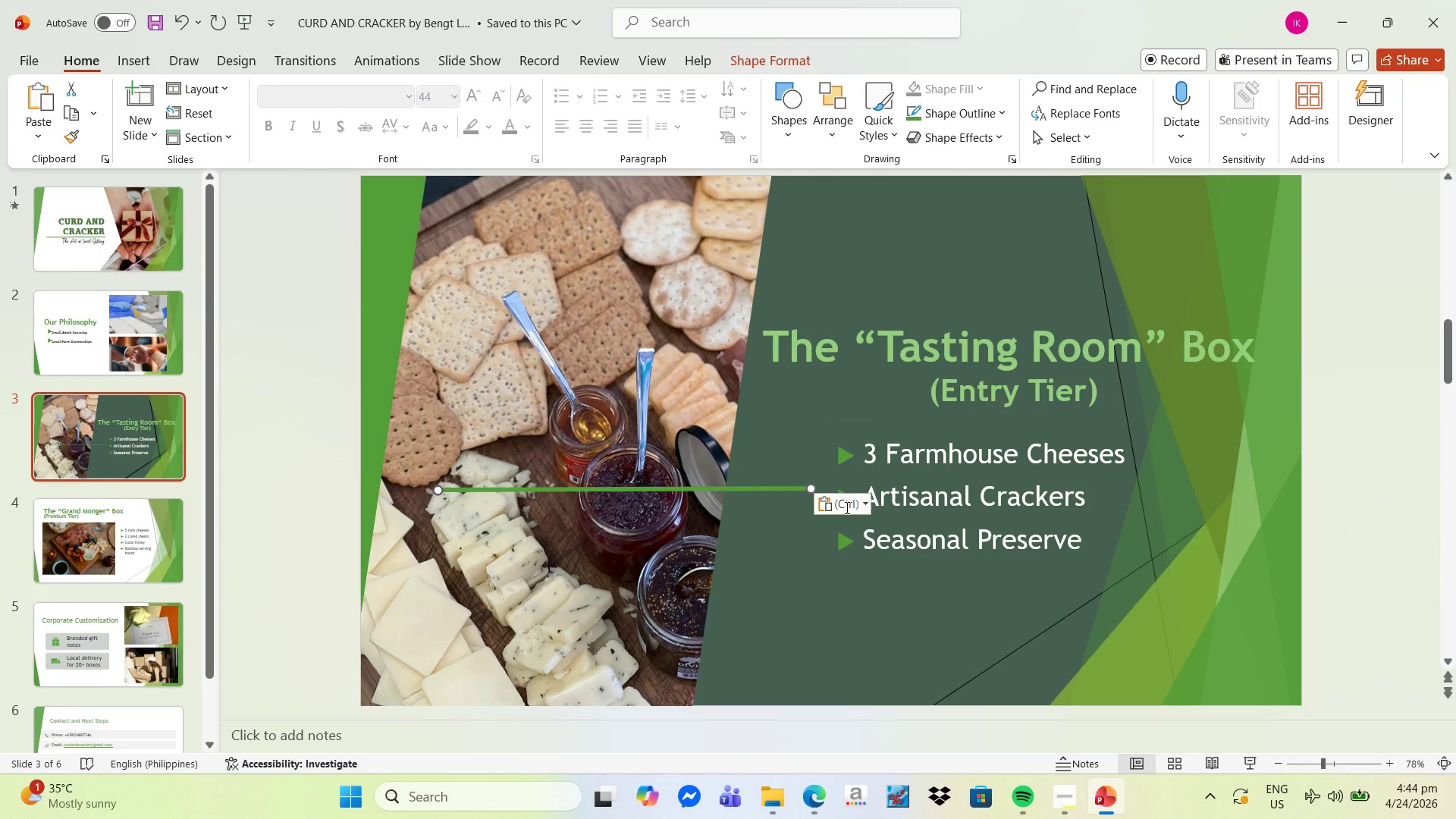 
key(Control+V)
 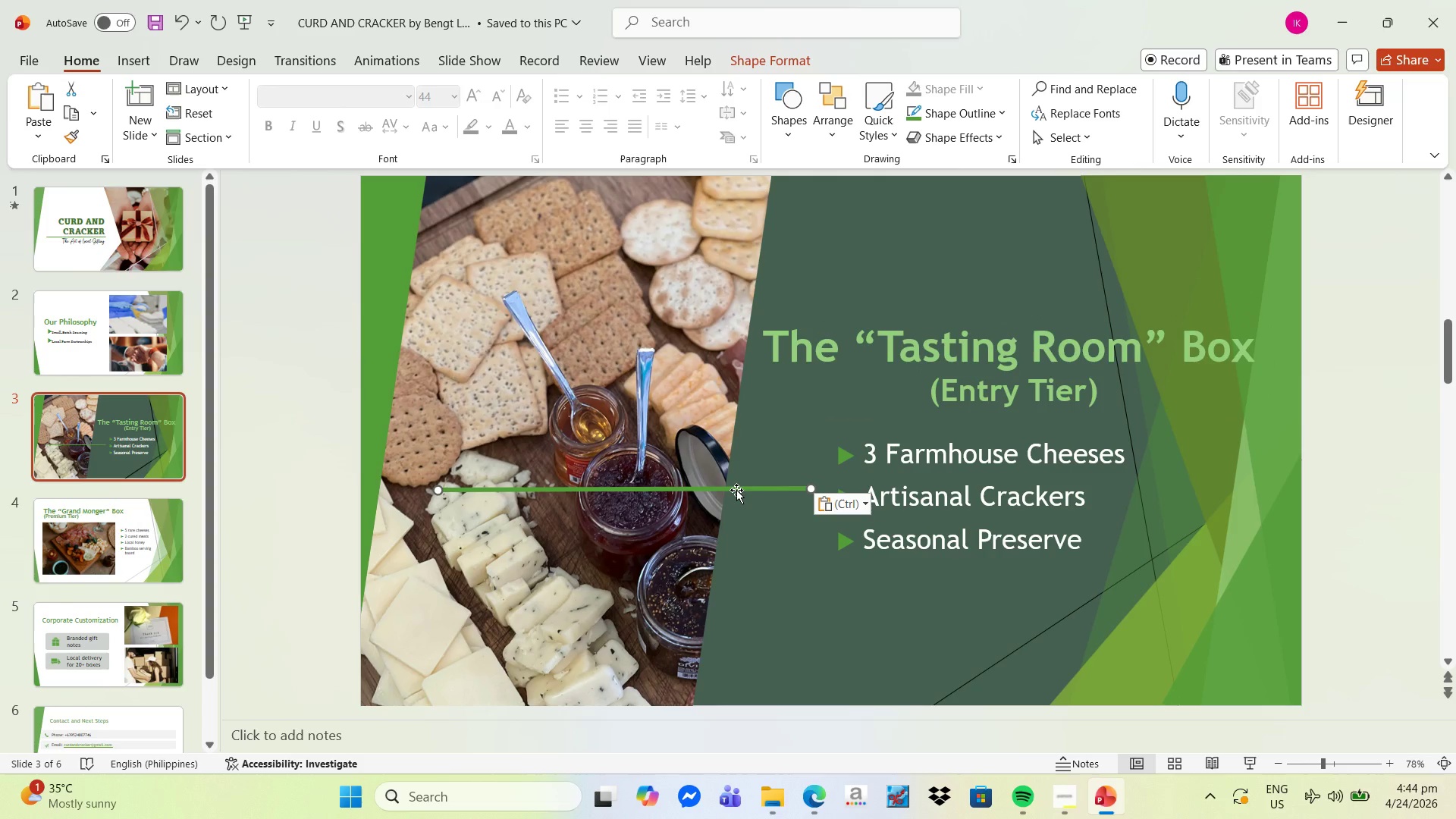 
left_click_drag(start_coordinate=[736, 490], to_coordinate=[1069, 374])
 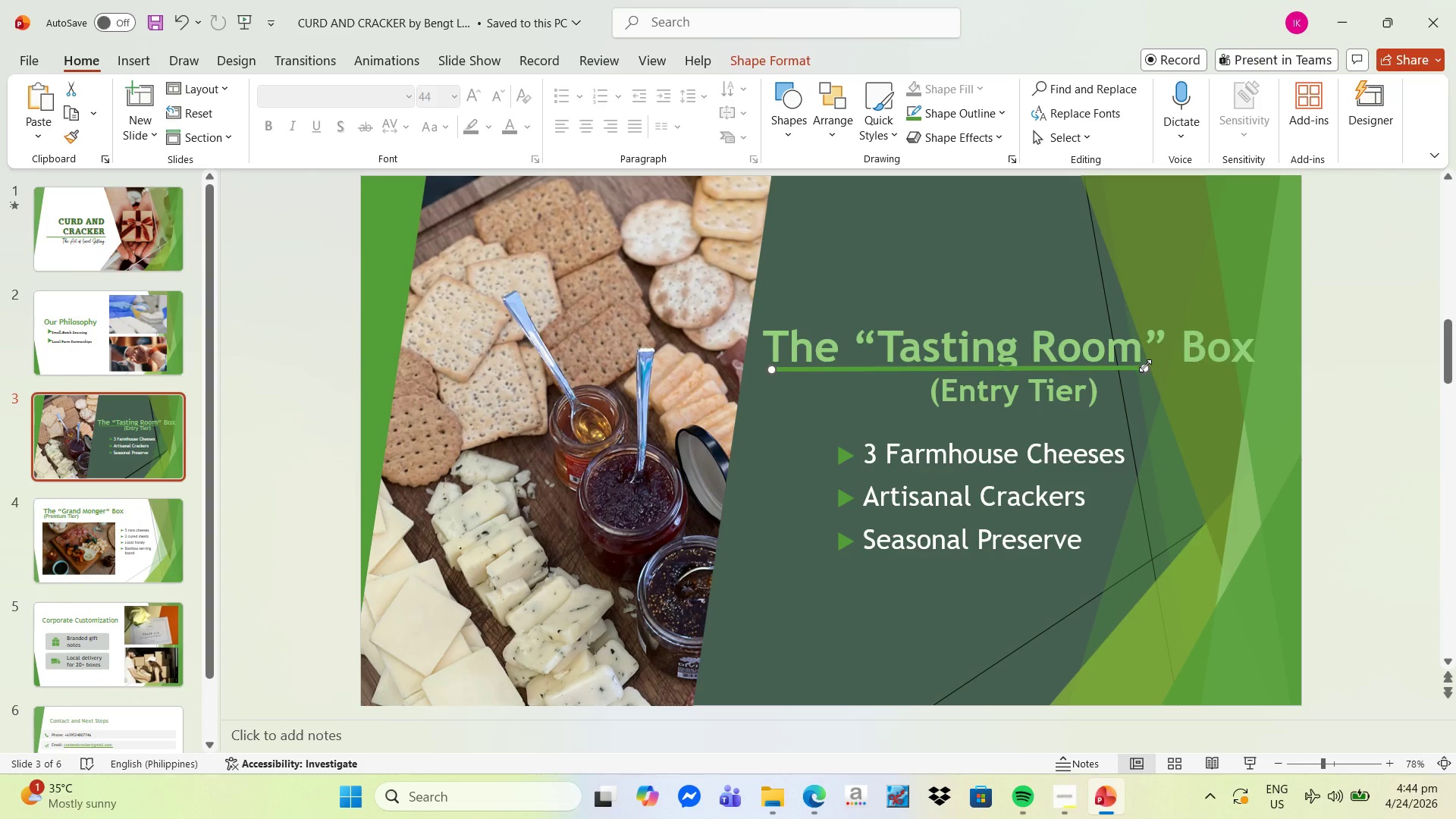 
left_click_drag(start_coordinate=[1145, 366], to_coordinate=[1270, 368])
 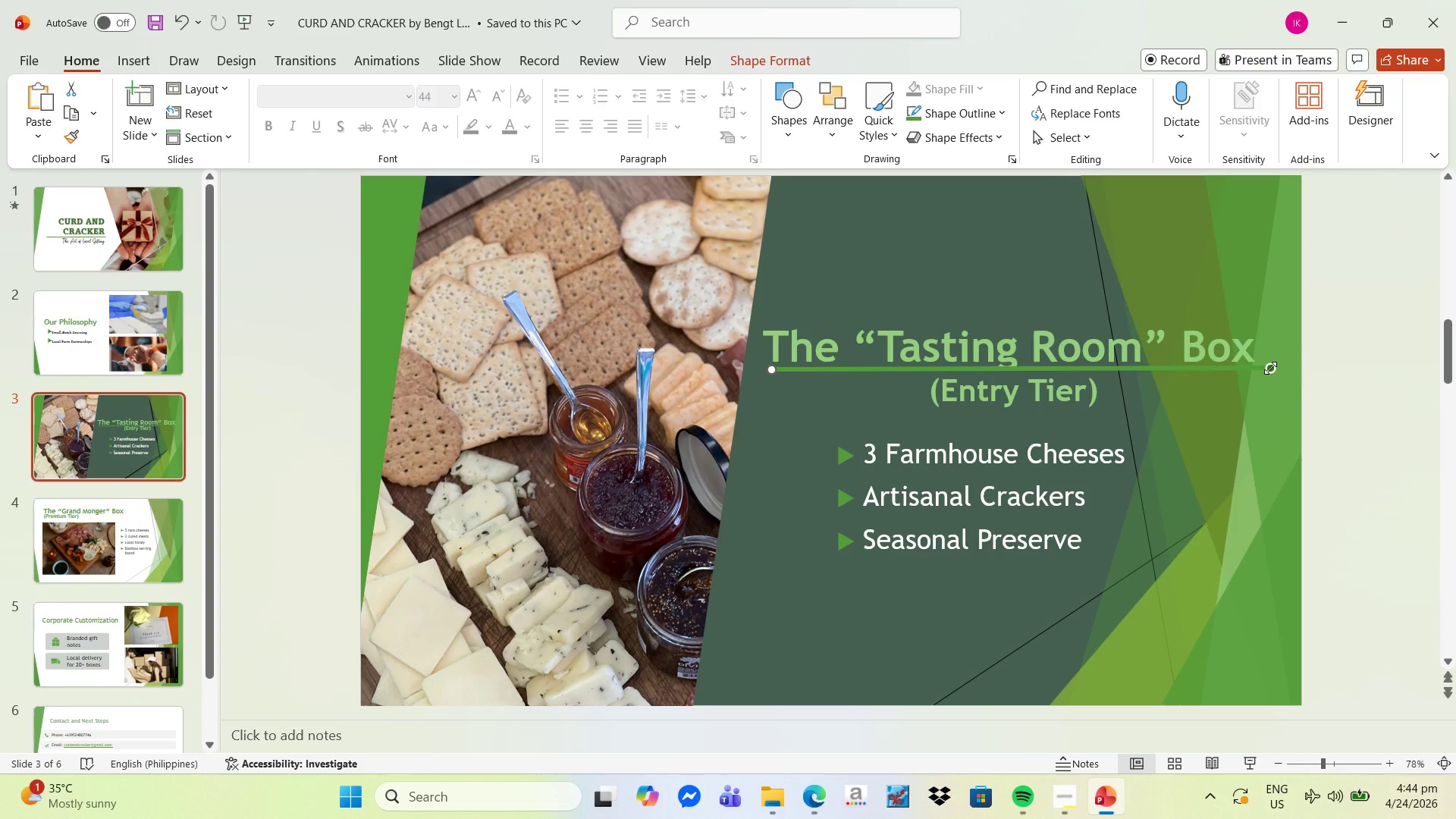 
left_click([1270, 368])
 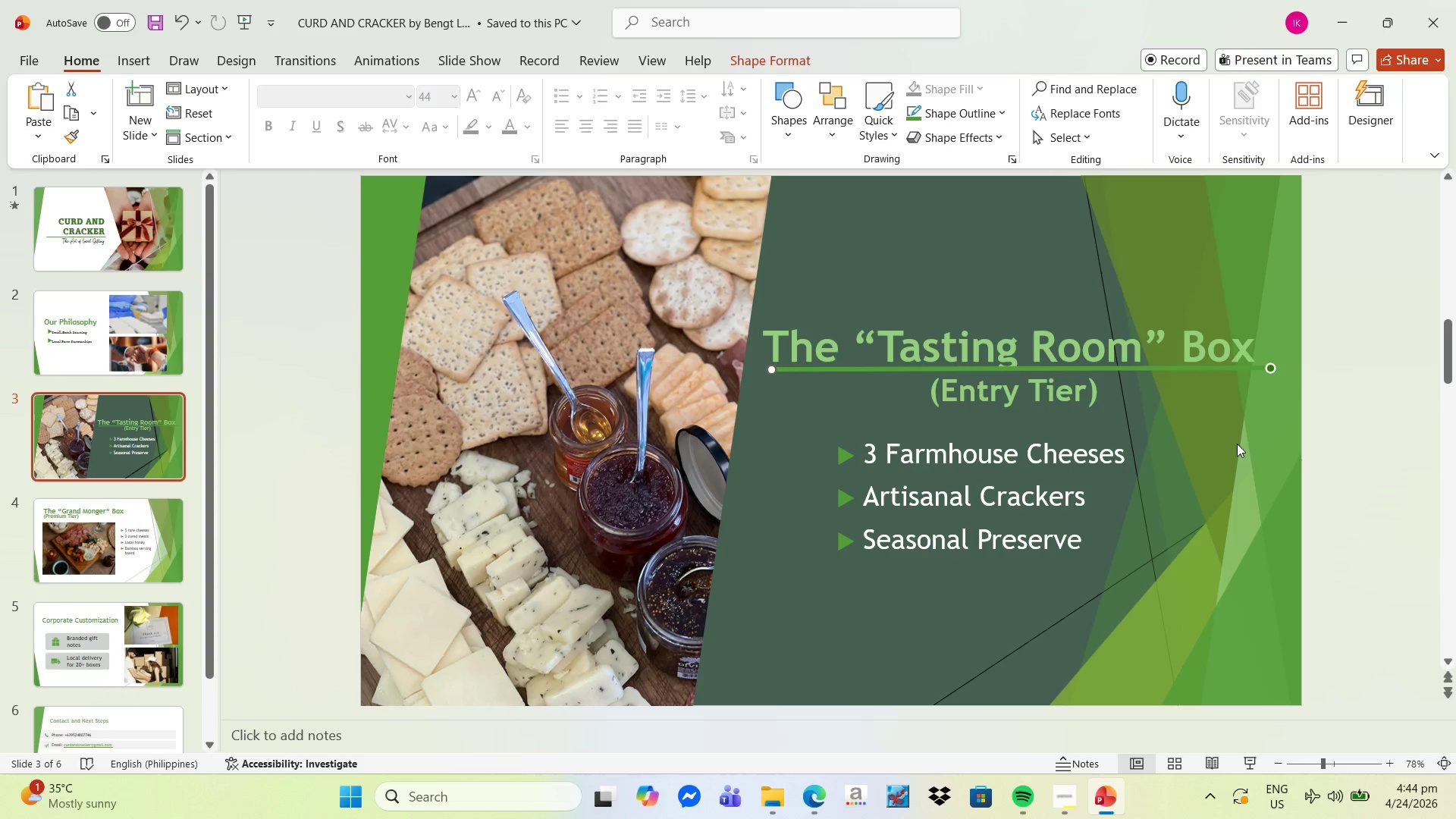 
left_click([1236, 444])
 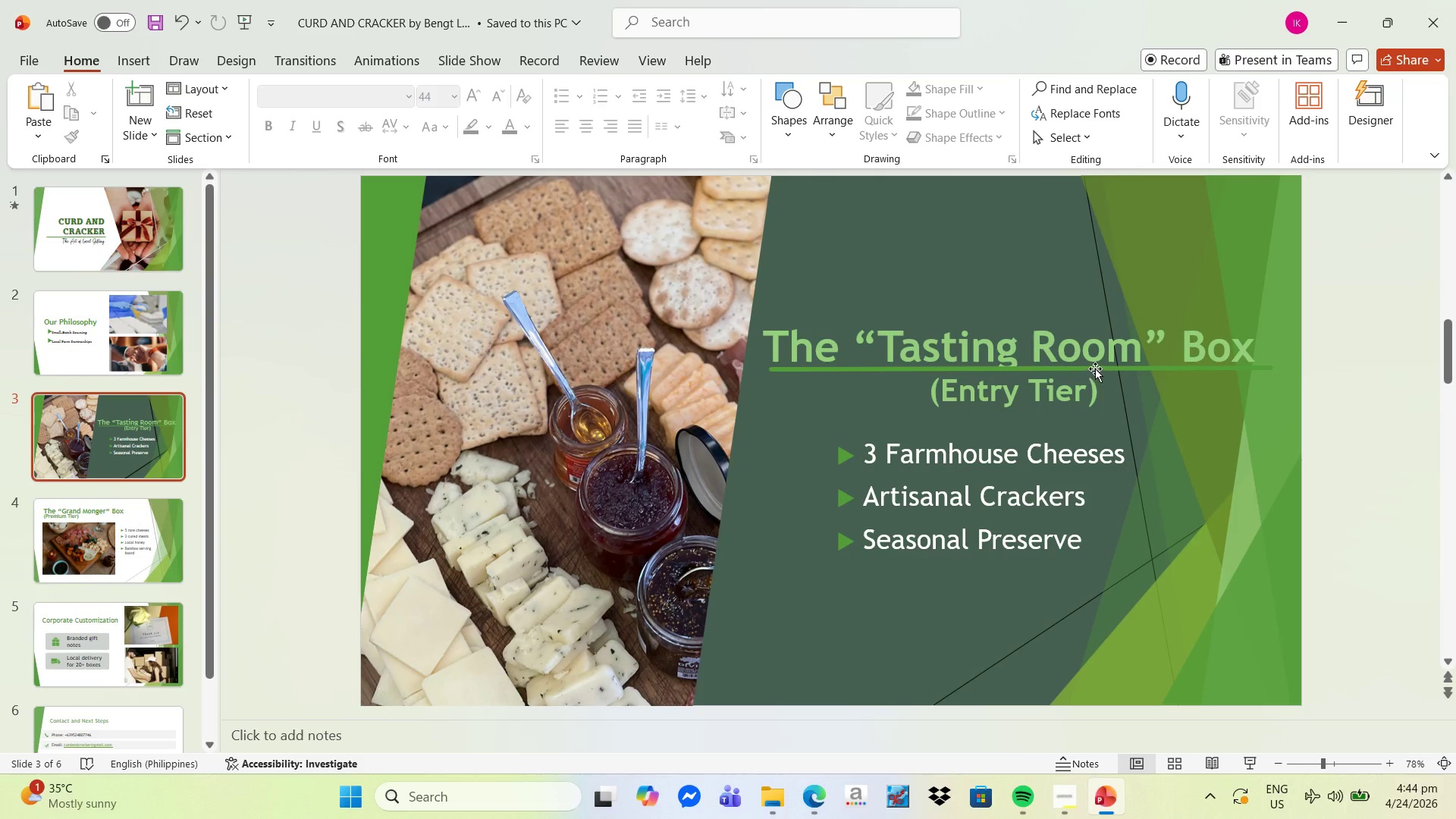 
left_click_drag(start_coordinate=[1095, 369], to_coordinate=[1095, 375])
 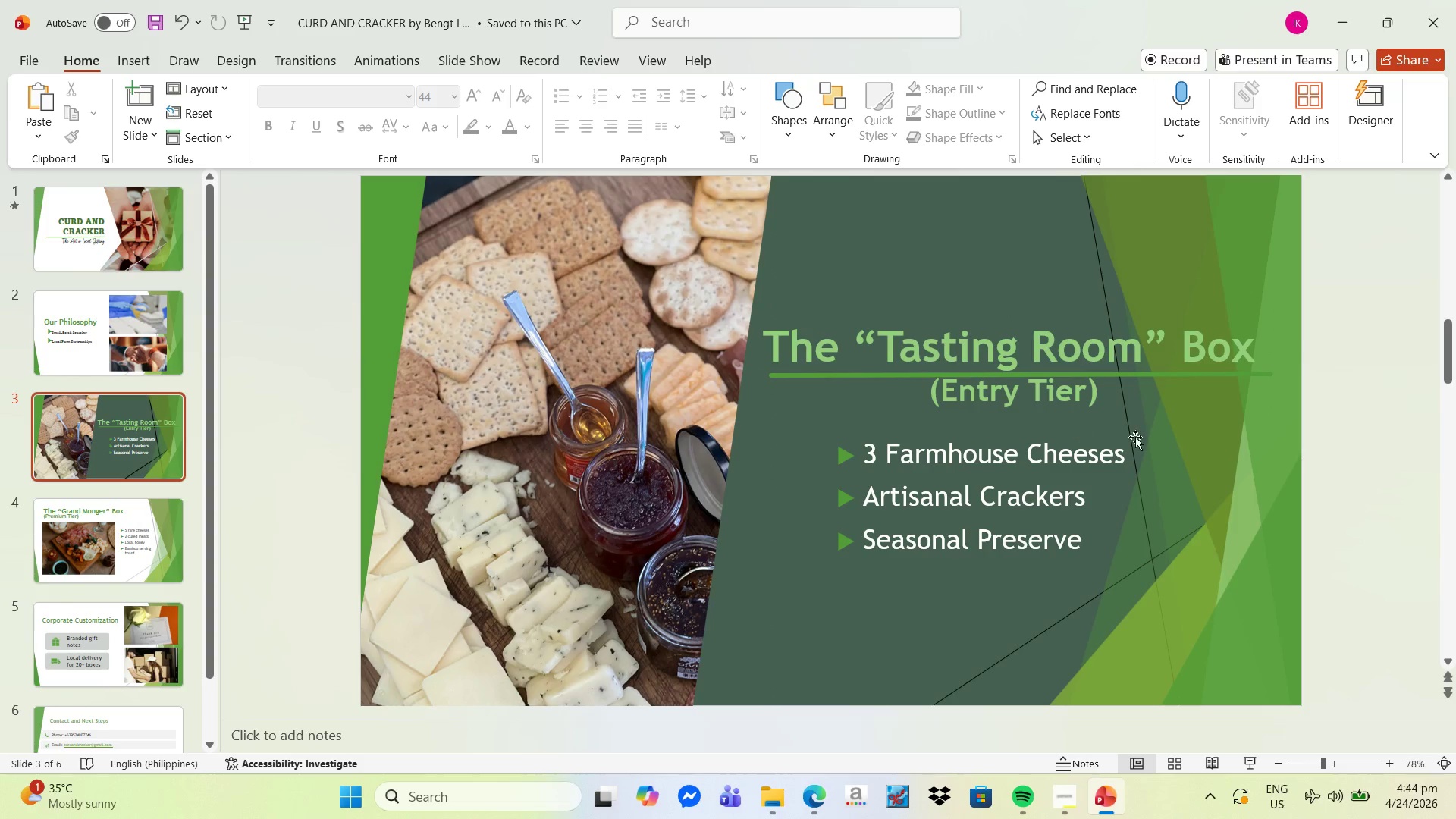 
left_click([1050, 403])
 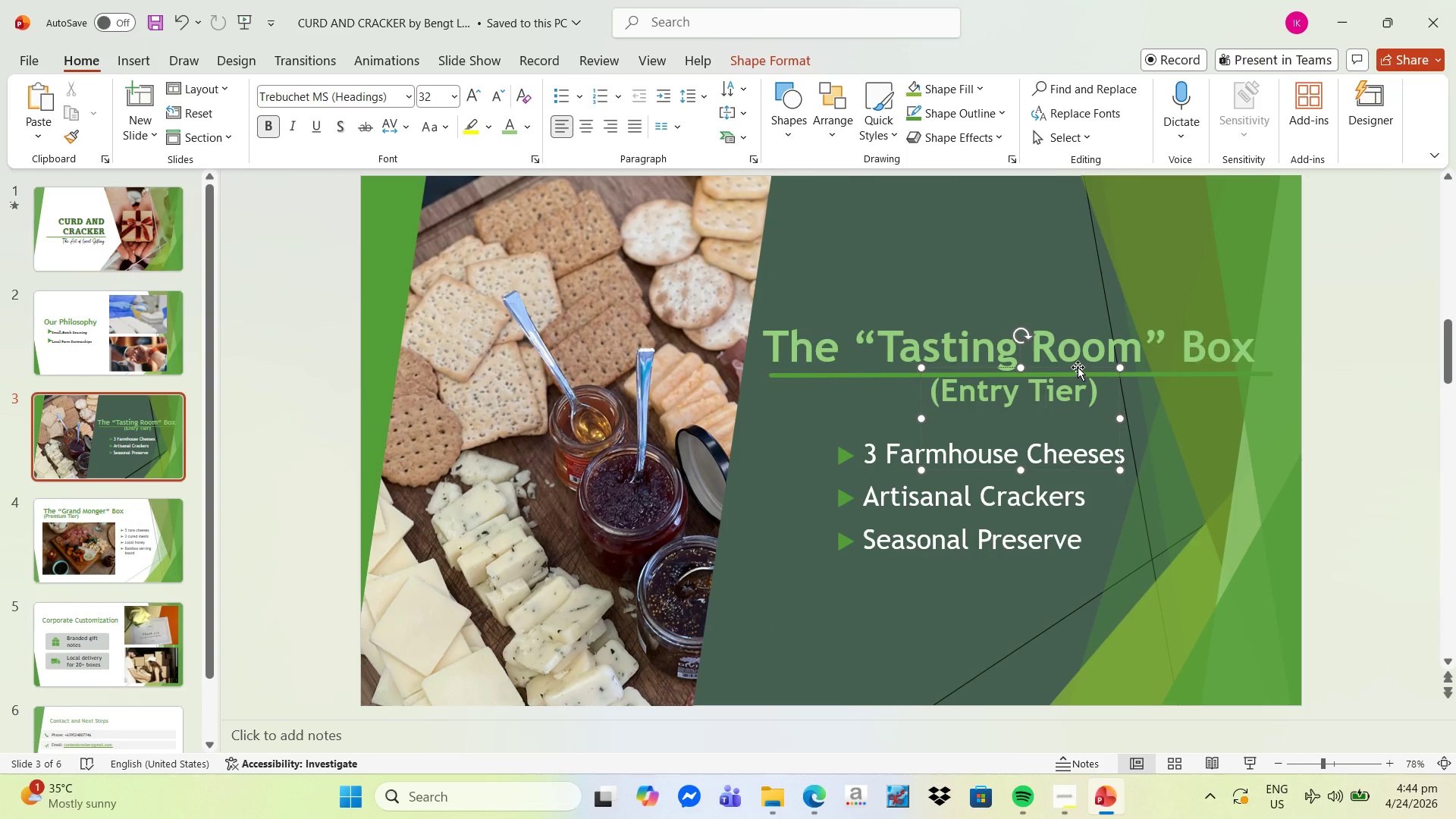 
left_click_drag(start_coordinate=[1078, 366], to_coordinate=[1078, 371])
 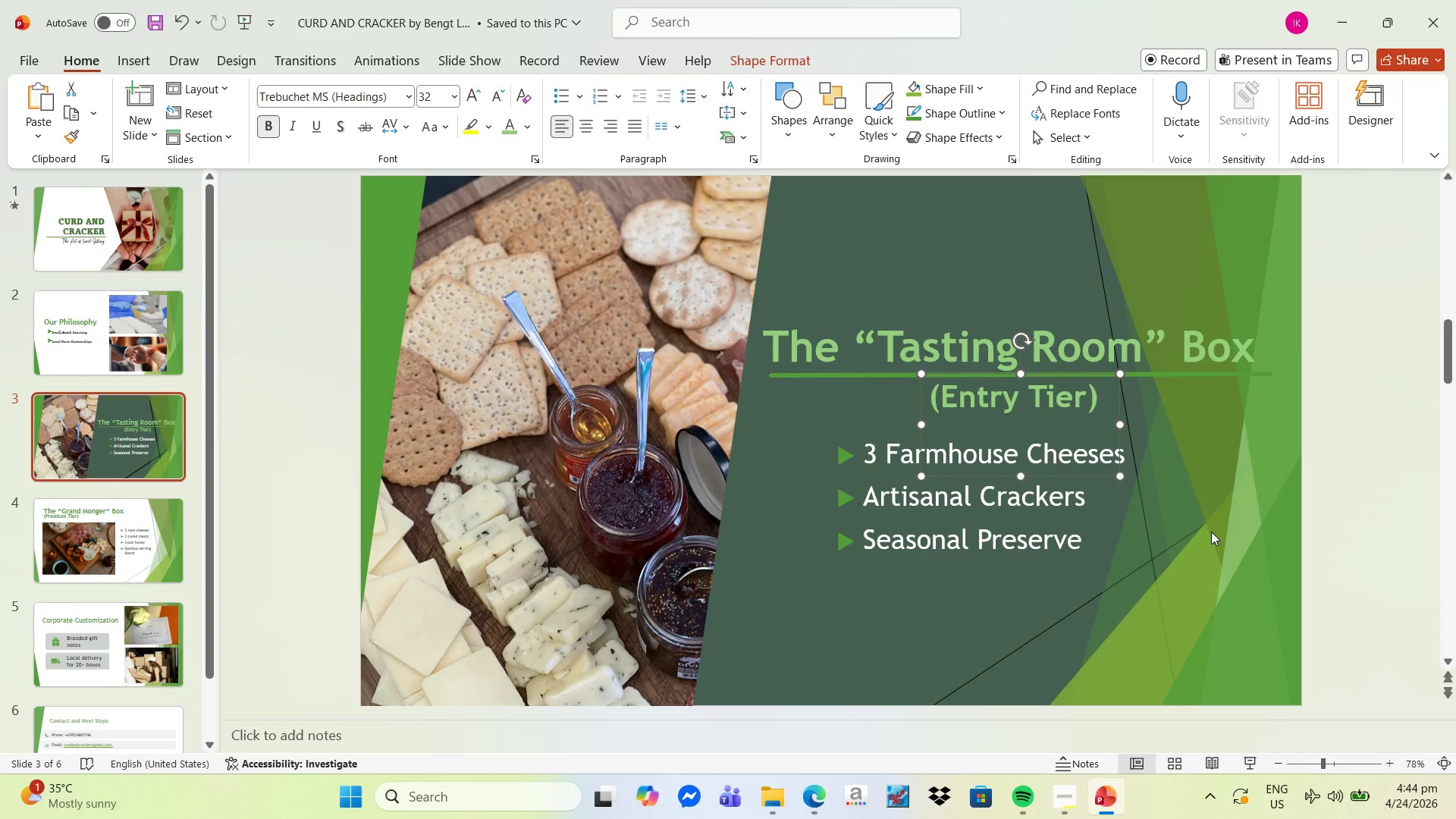 
left_click([1207, 544])
 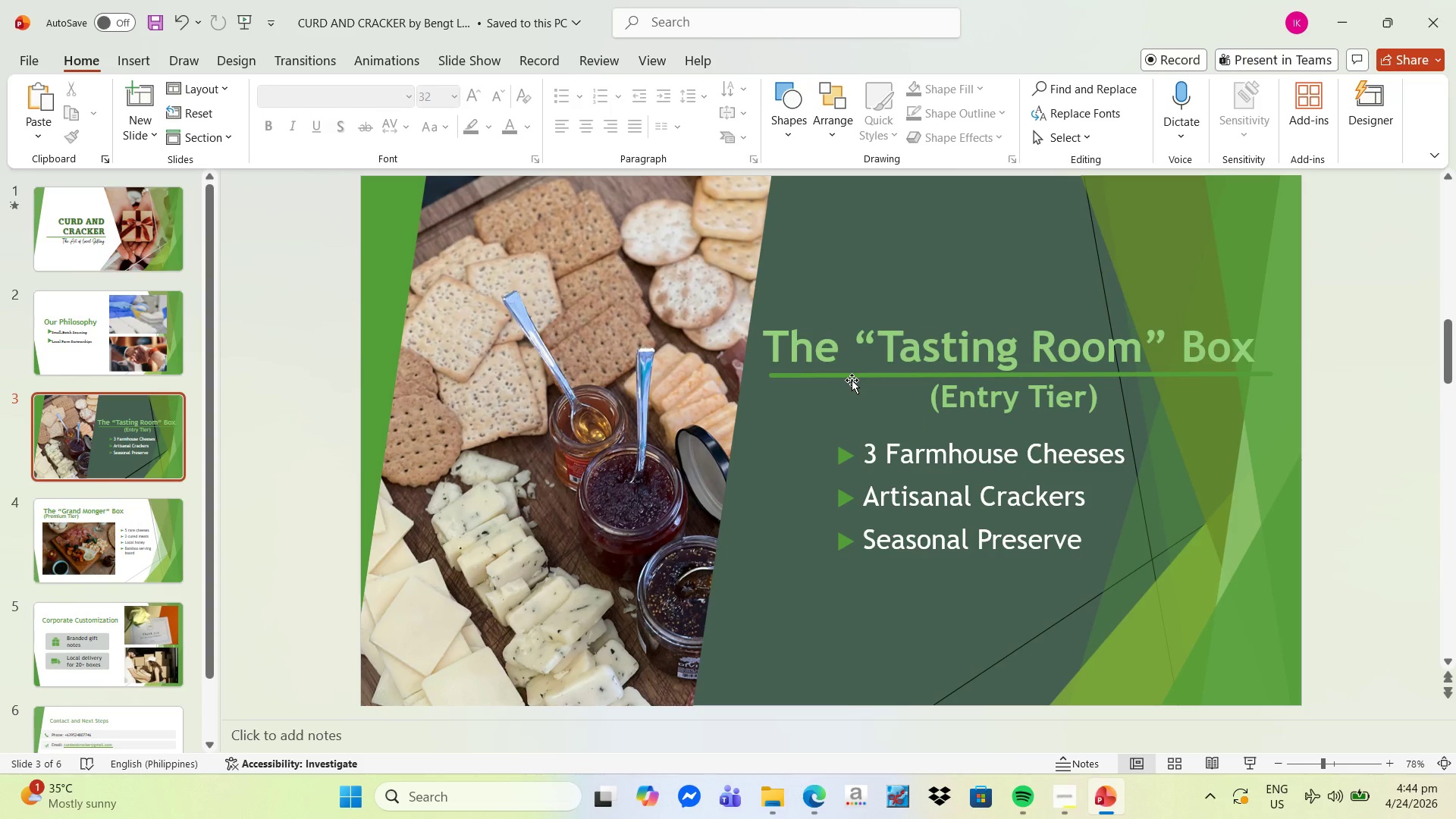 
left_click([849, 374])
 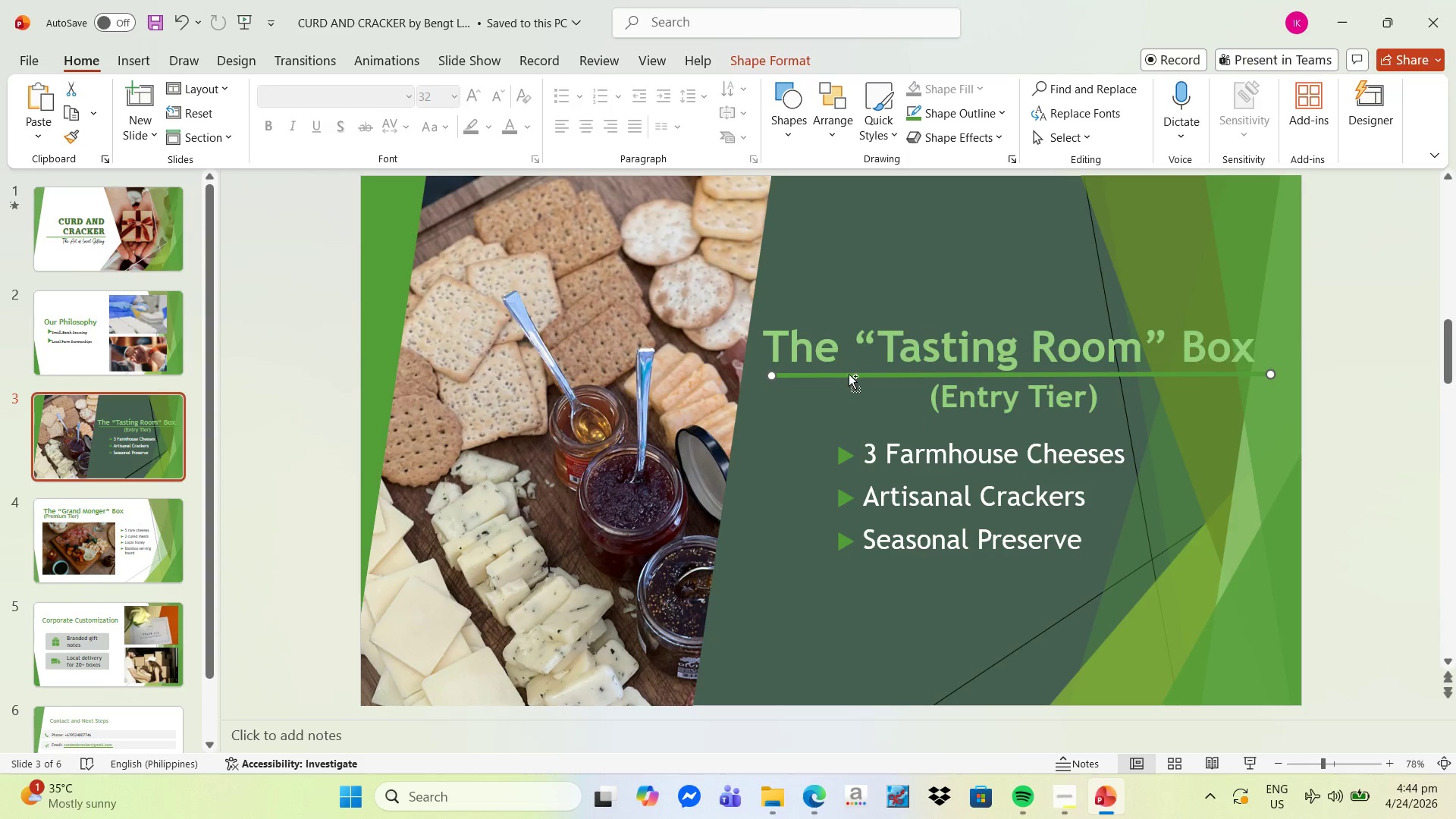 
key(Control+C)
 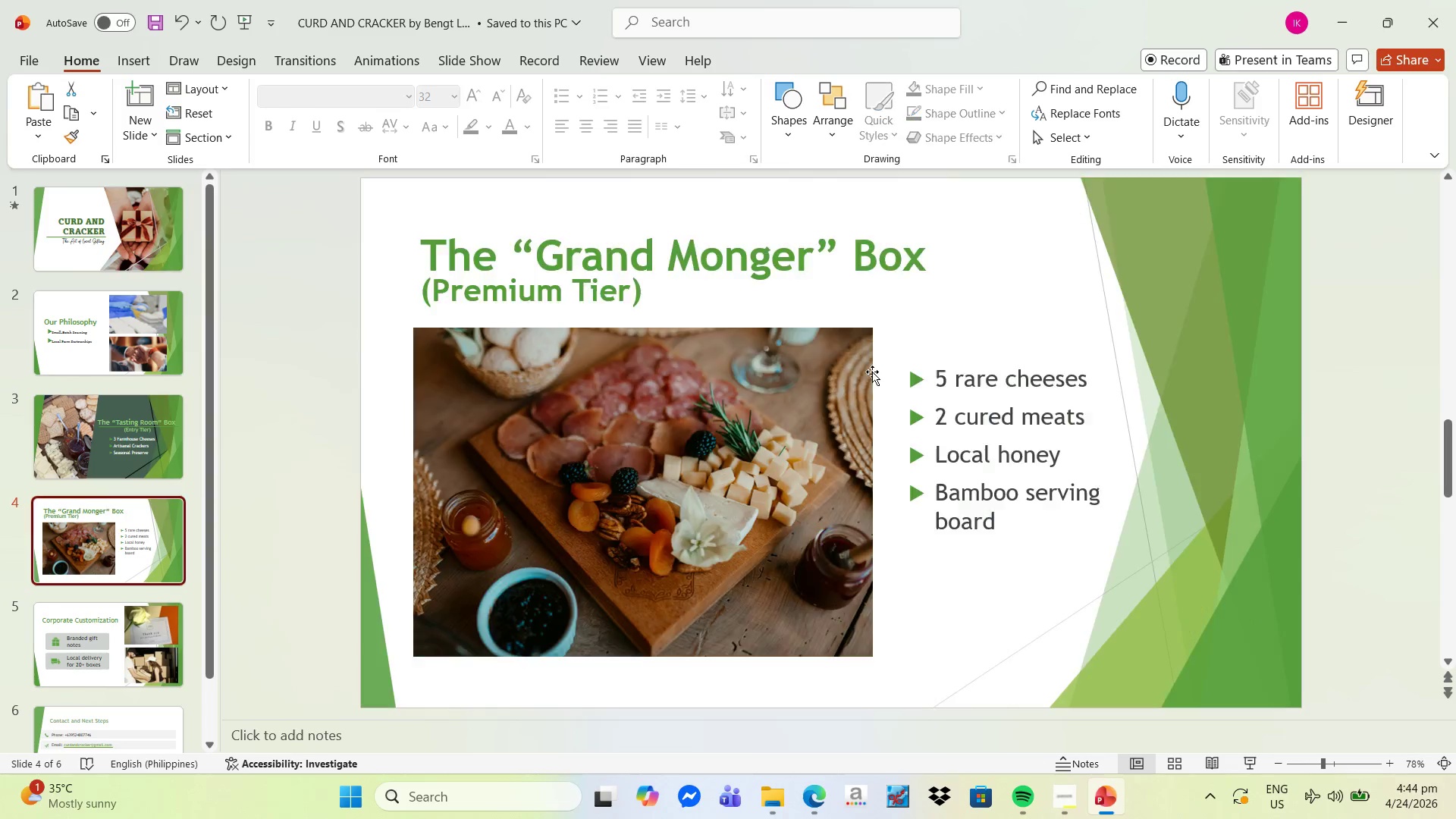 
left_click([989, 311])
 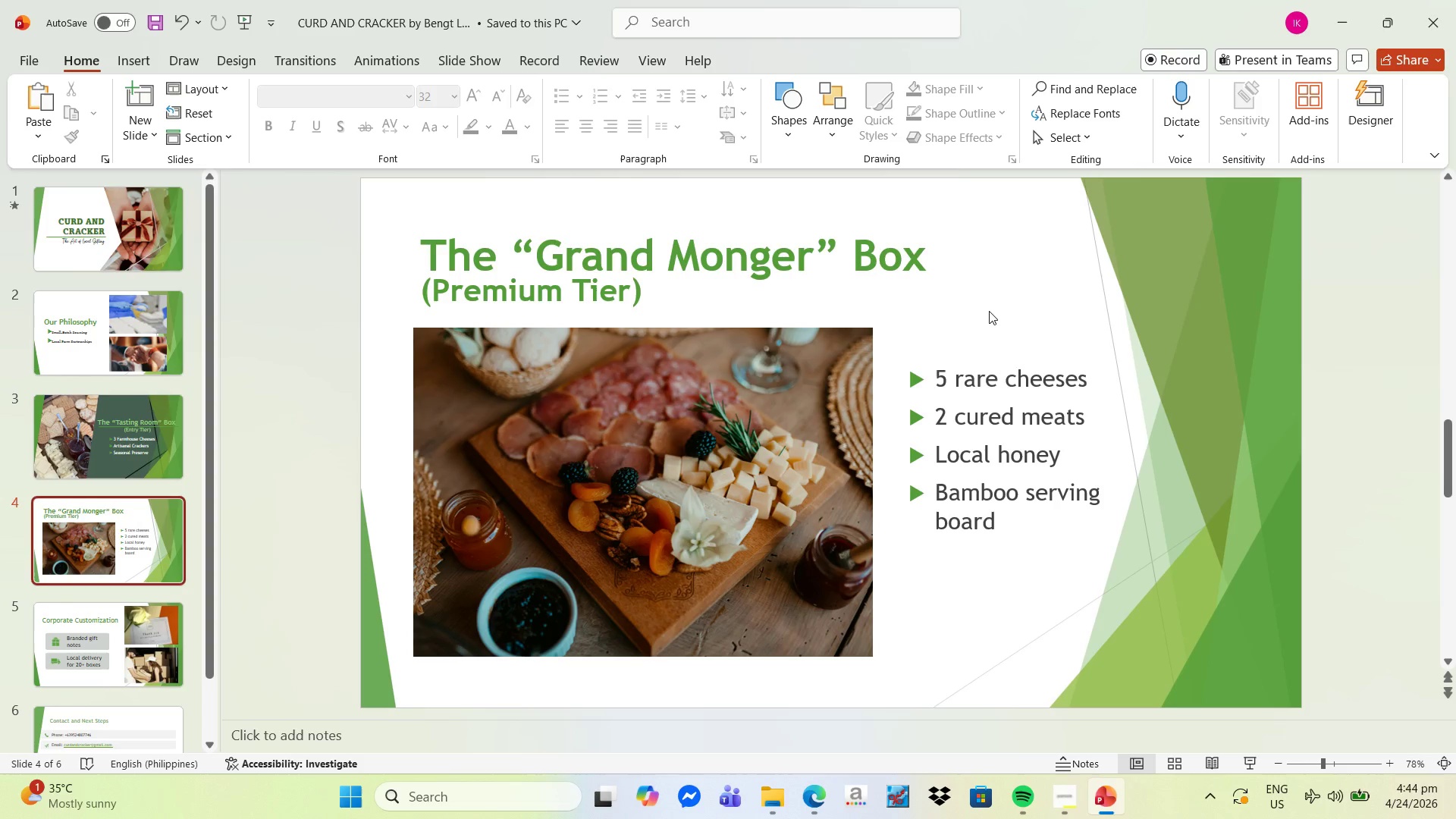 
key(Control+V)
 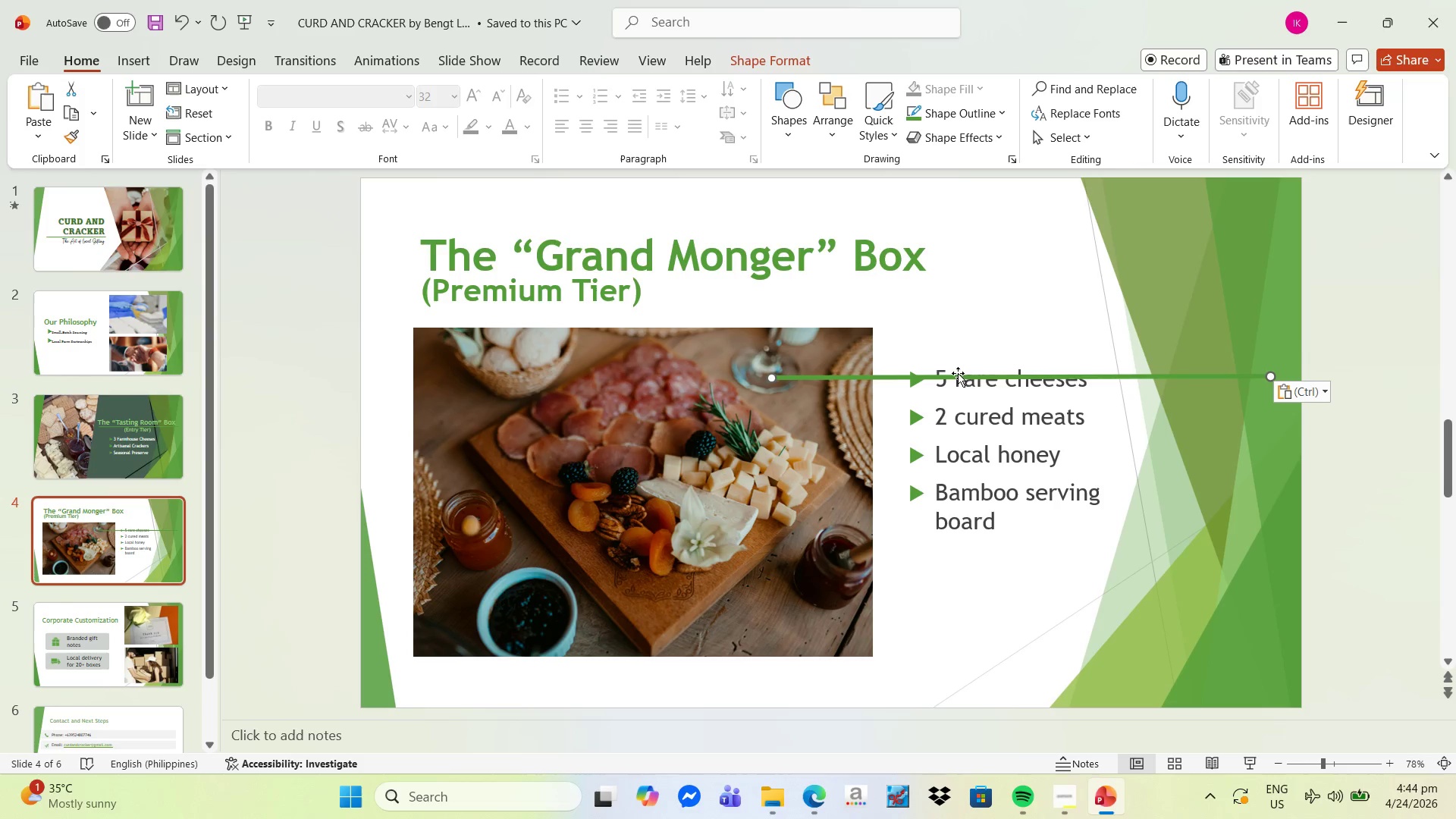 
left_click_drag(start_coordinate=[960, 375], to_coordinate=[598, 270])
 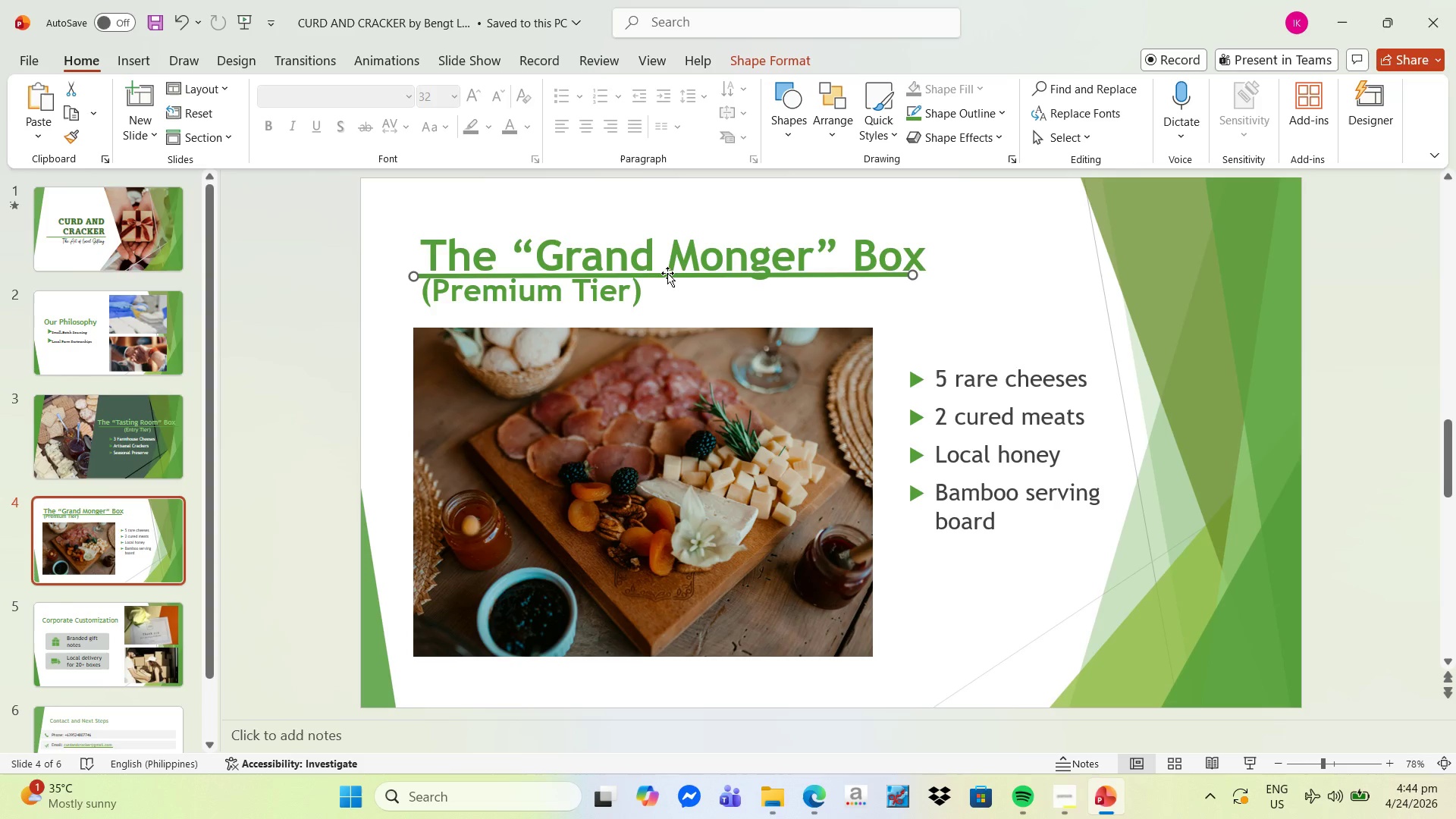 
left_click_drag(start_coordinate=[472, 274], to_coordinate=[423, 272])
 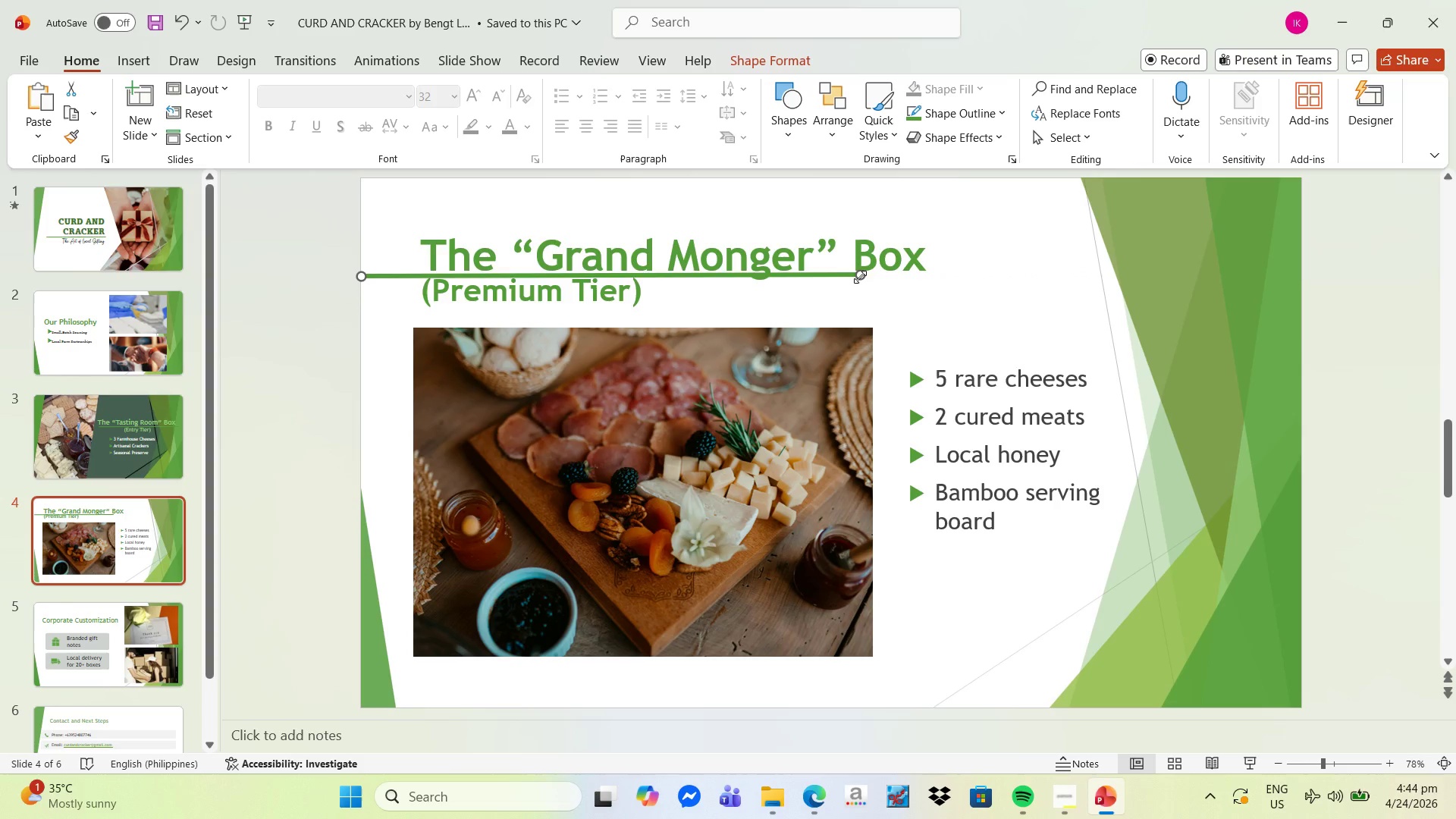 
left_click_drag(start_coordinate=[860, 277], to_coordinate=[1059, 278])
 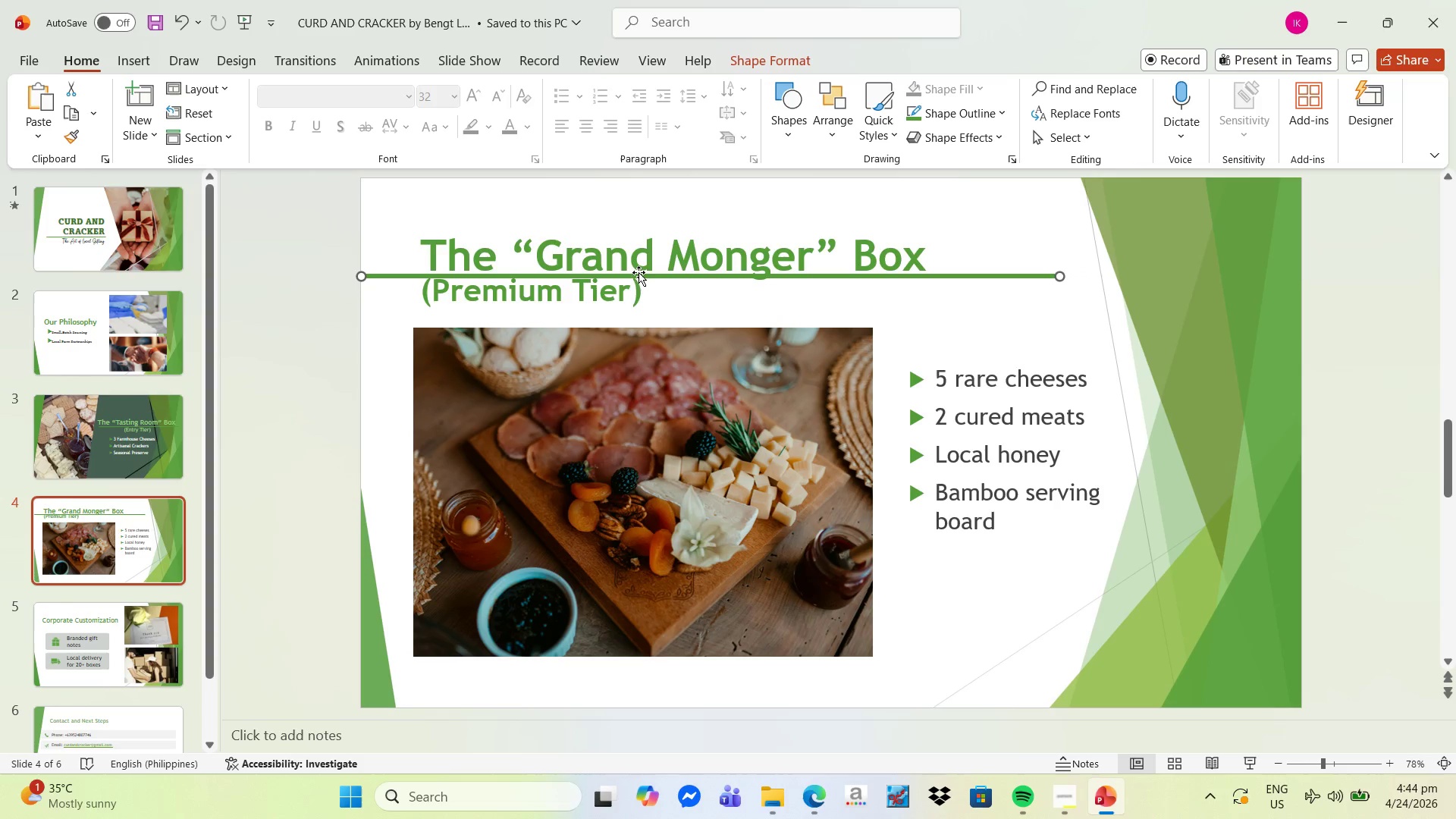 
left_click([615, 288])
 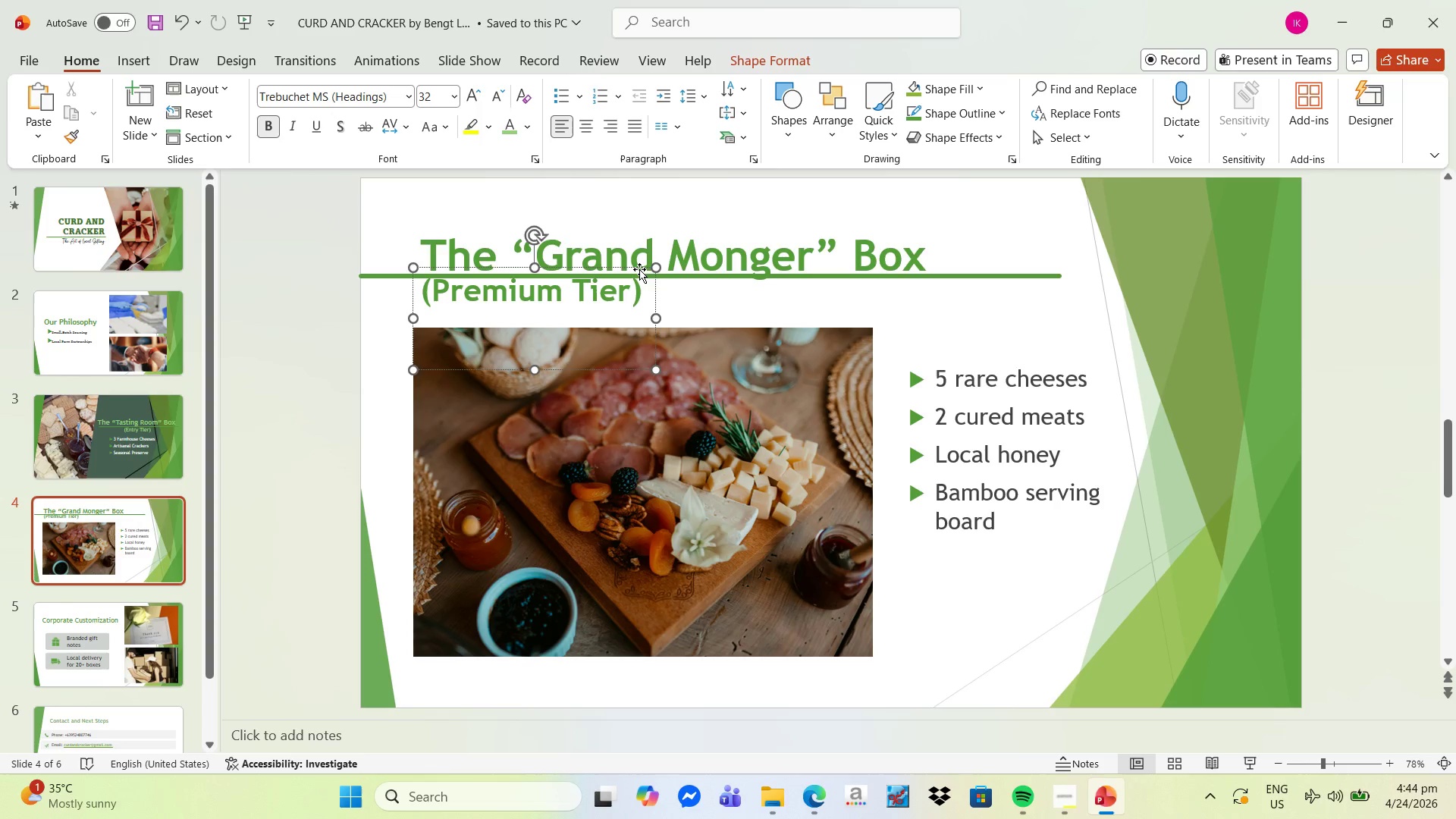 
left_click_drag(start_coordinate=[639, 268], to_coordinate=[636, 278])
 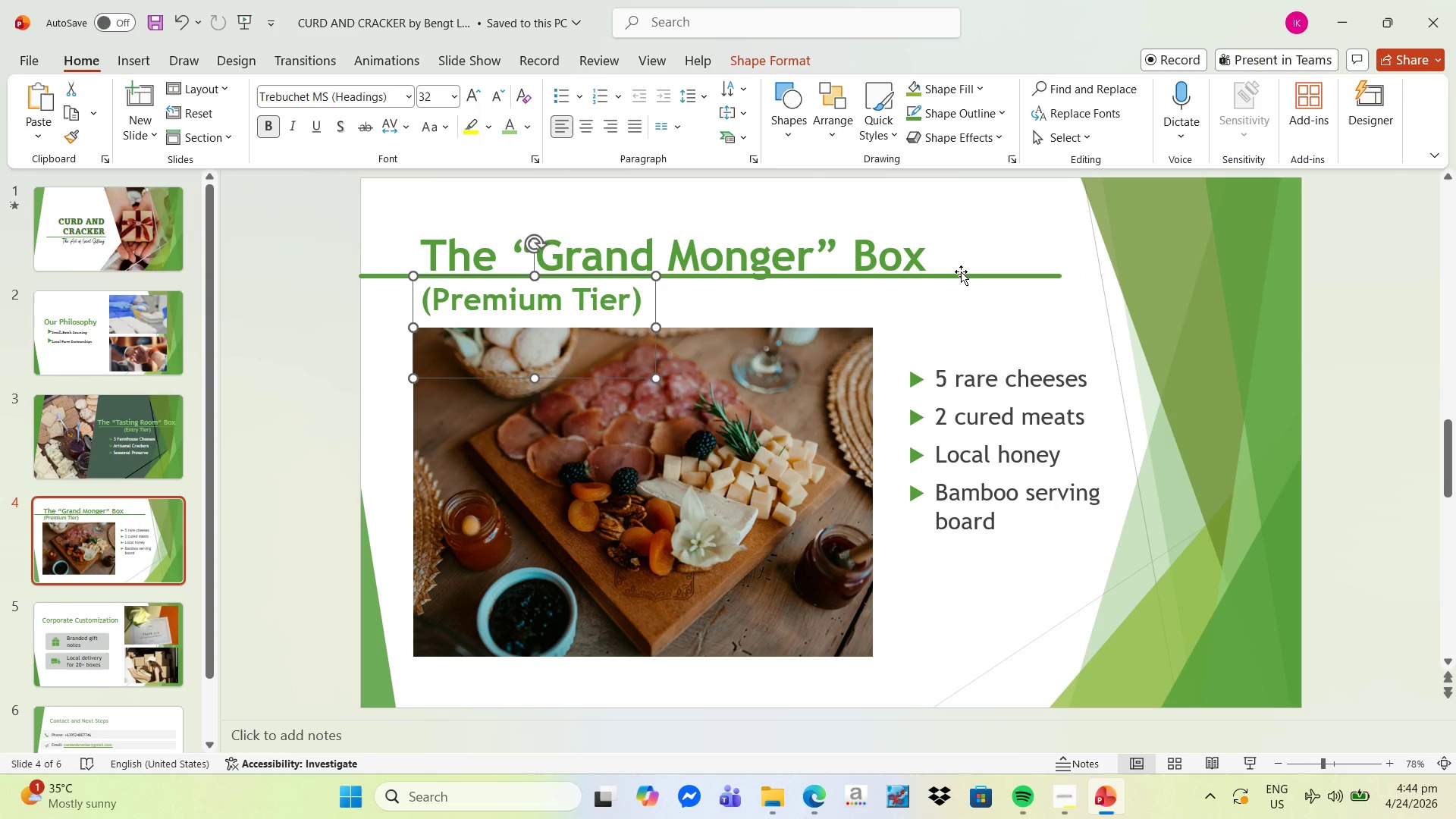 
left_click([961, 271])
 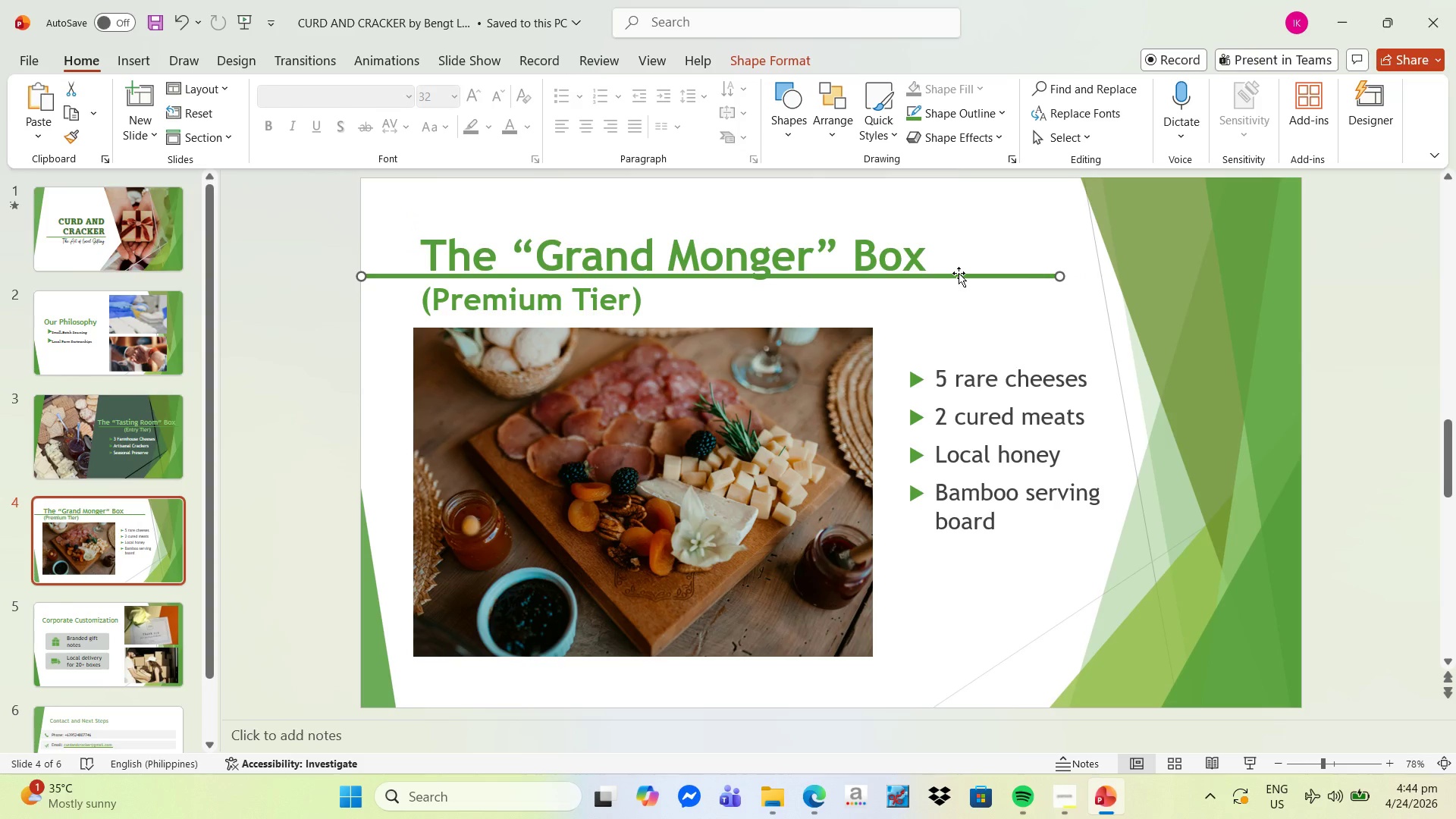 
left_click_drag(start_coordinate=[959, 273], to_coordinate=[956, 282])
 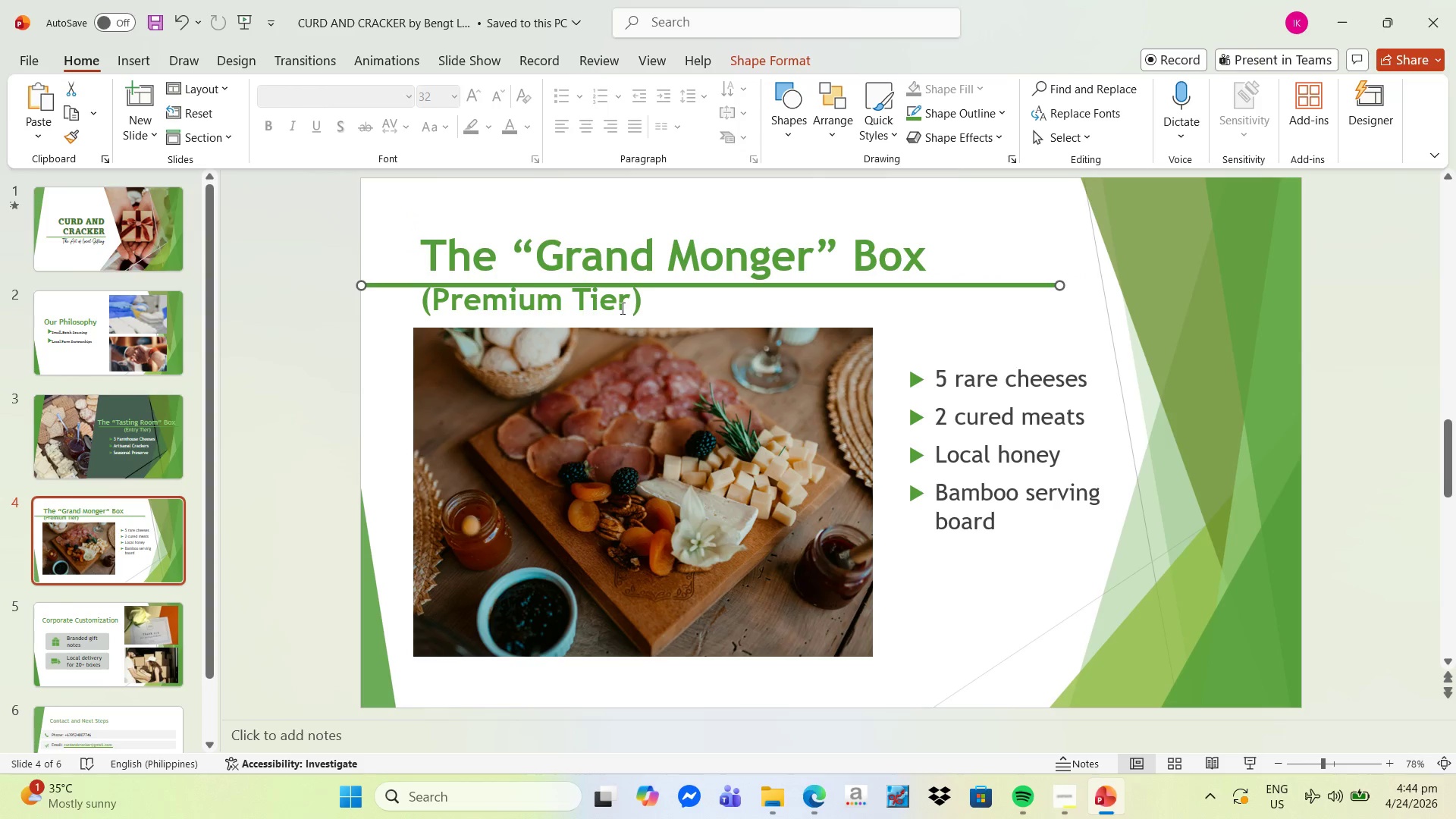 
left_click([621, 307])
 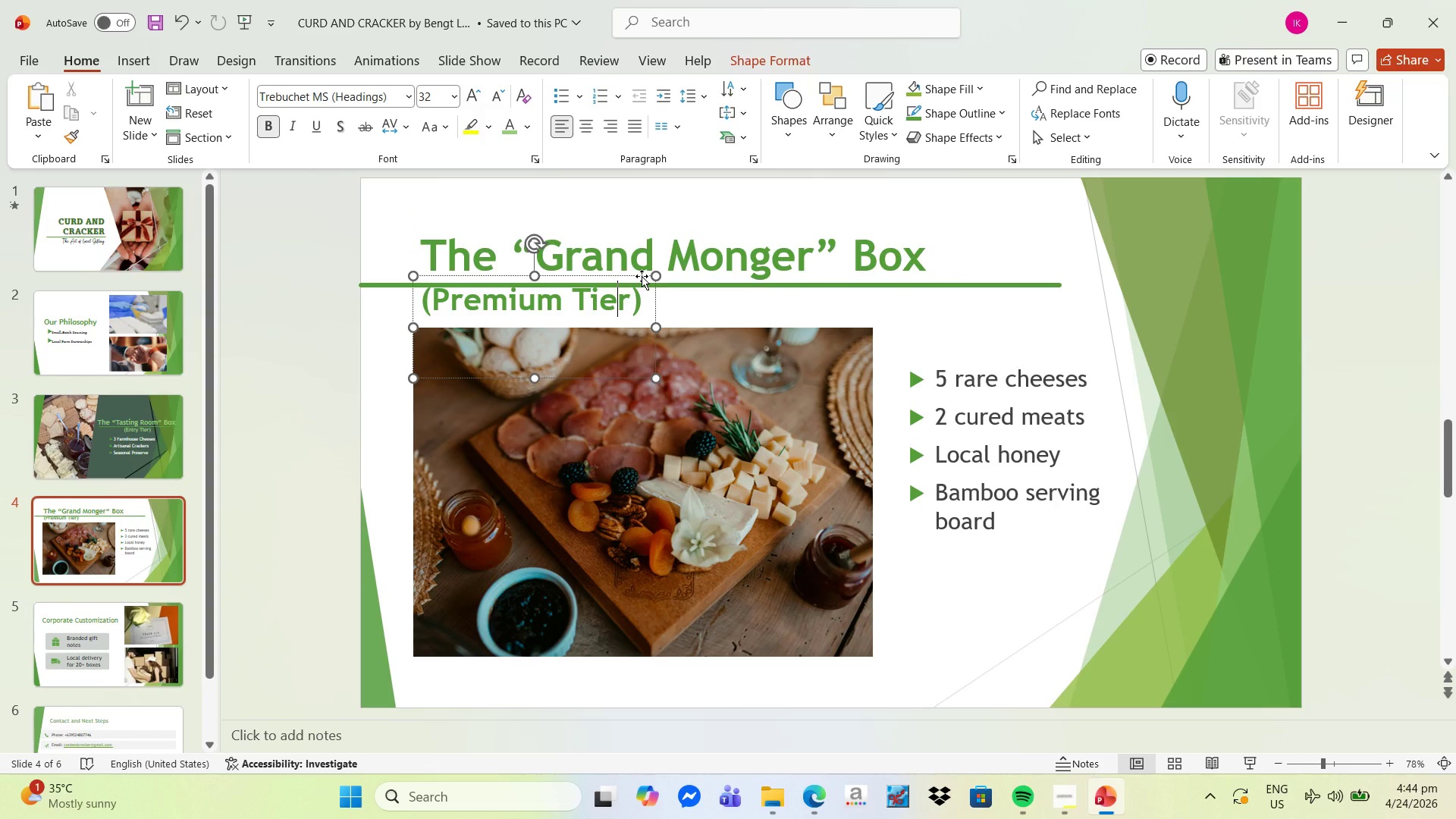 
left_click_drag(start_coordinate=[642, 276], to_coordinate=[640, 283])
 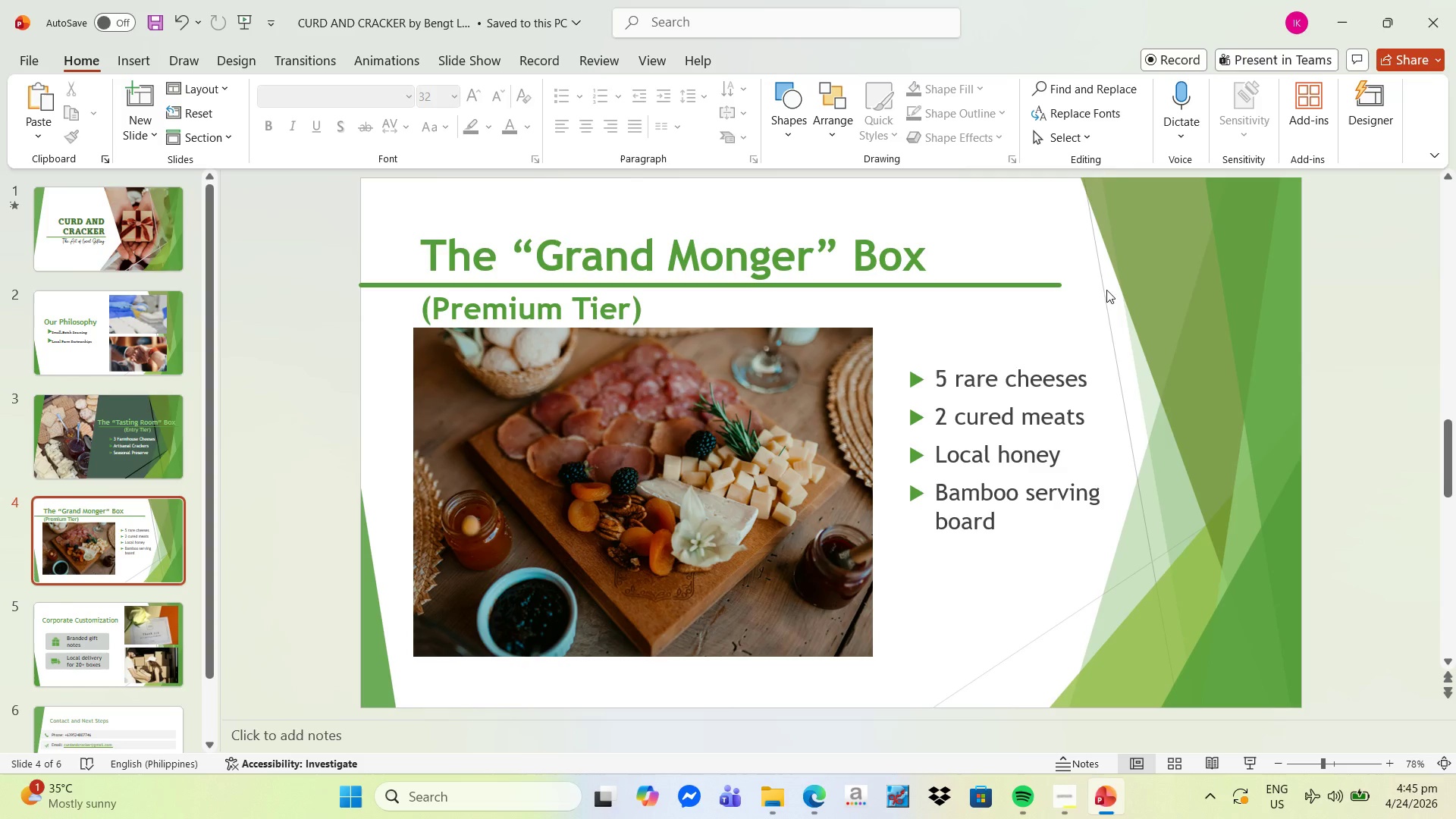 
double_click([618, 500])
 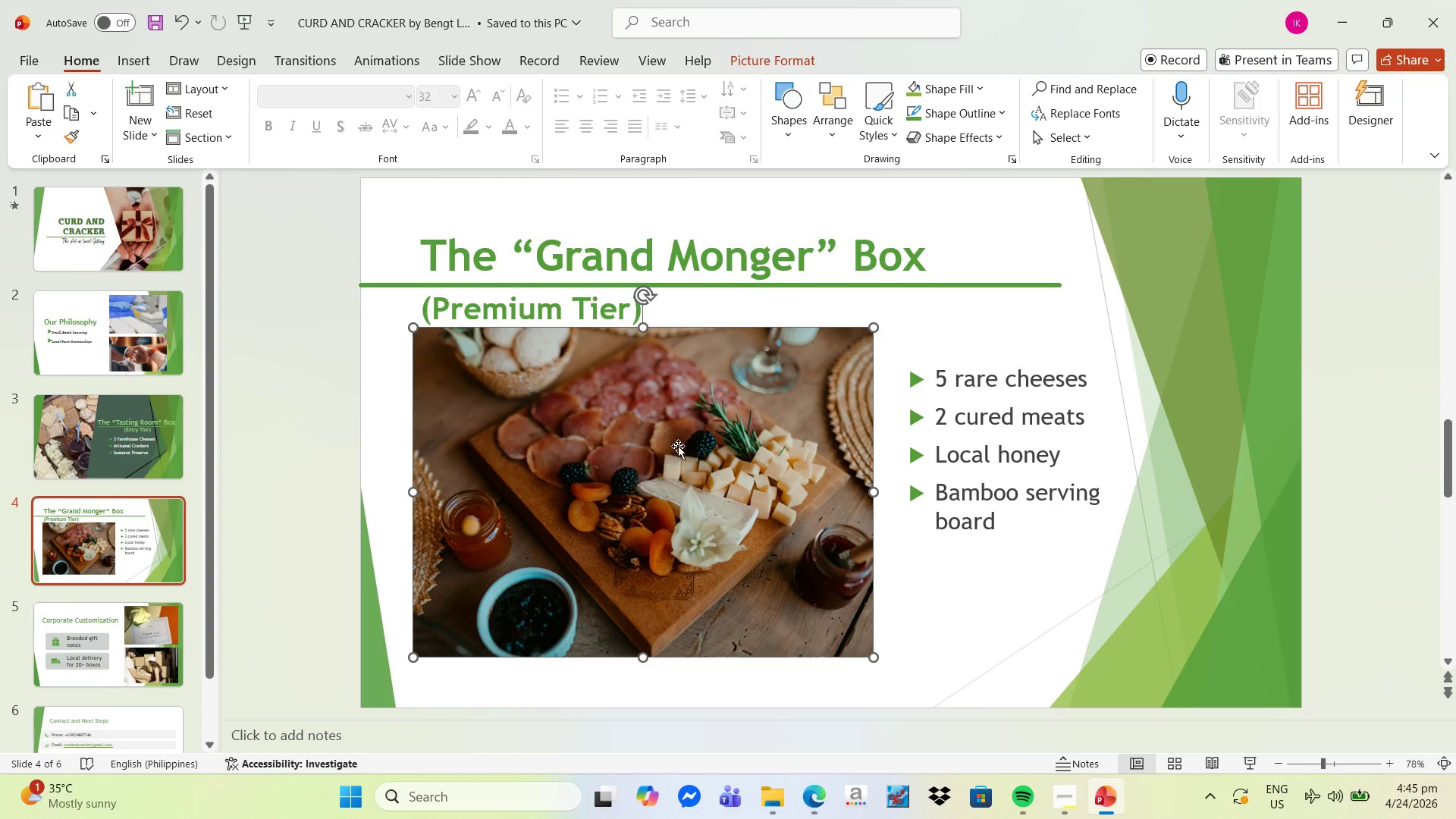 
left_click_drag(start_coordinate=[678, 446], to_coordinate=[679, 470])
 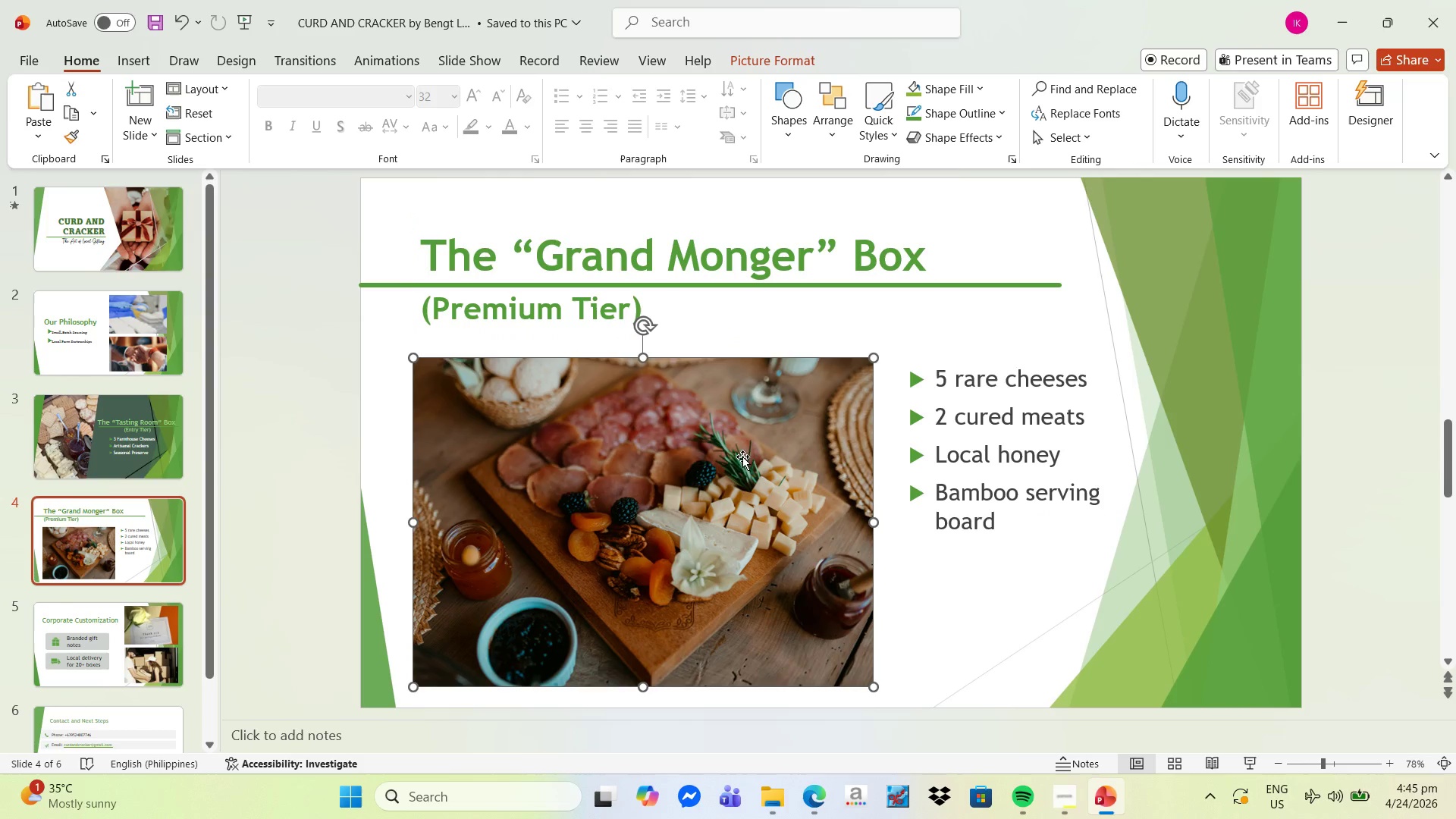 
left_click_drag(start_coordinate=[726, 466], to_coordinate=[727, 459])
 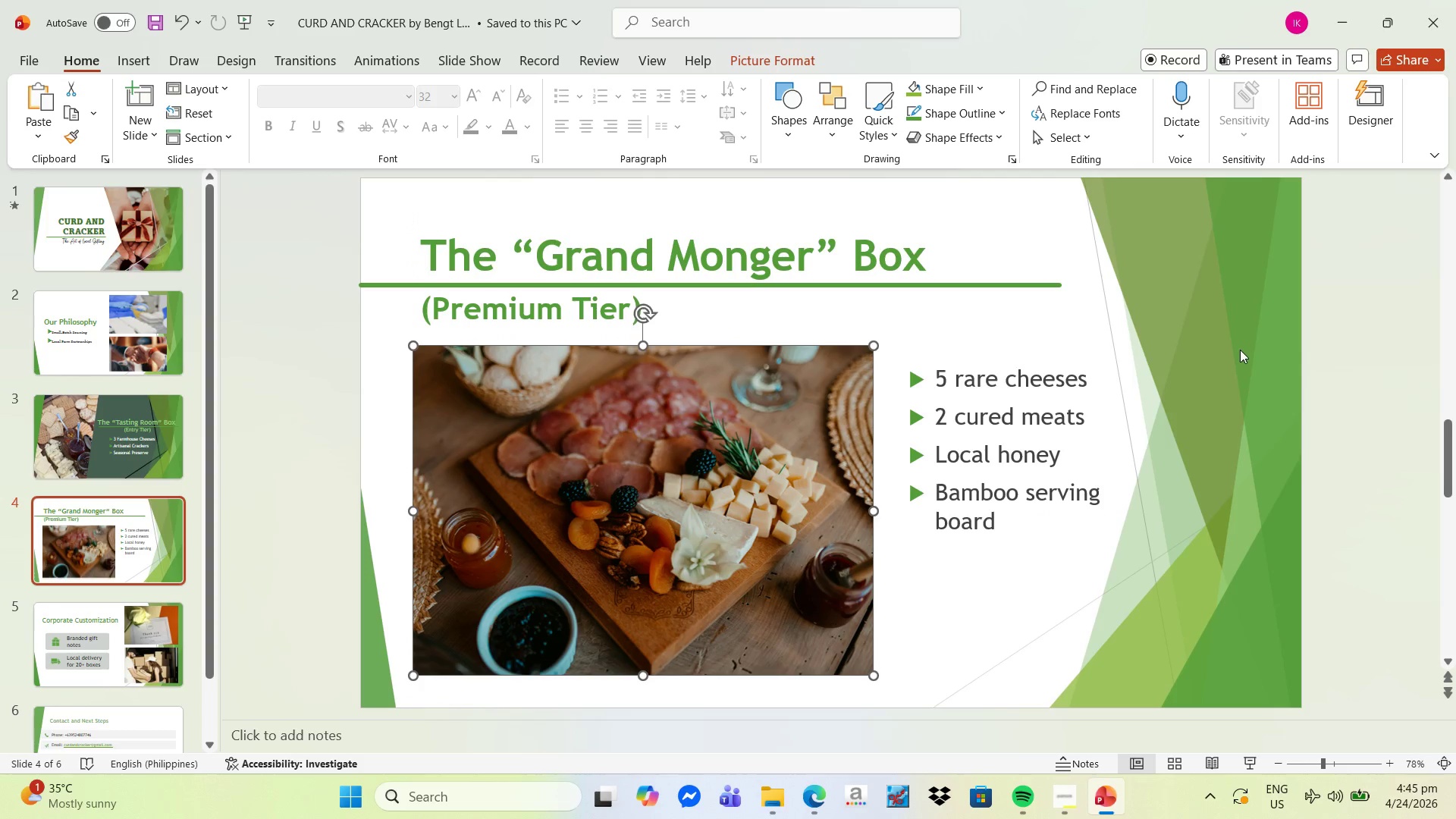 
left_click([1240, 350])
 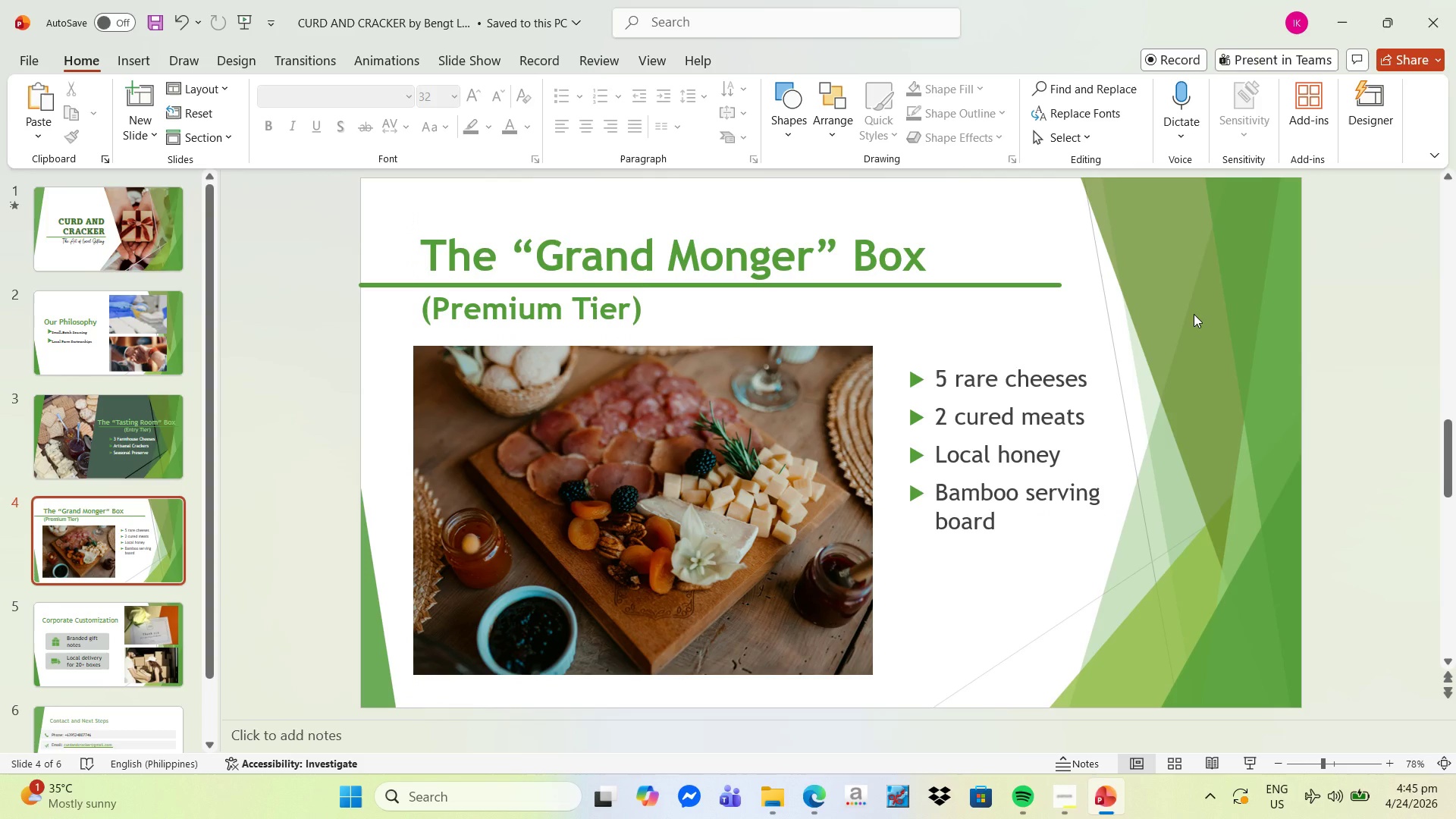 
wait(5.91)
 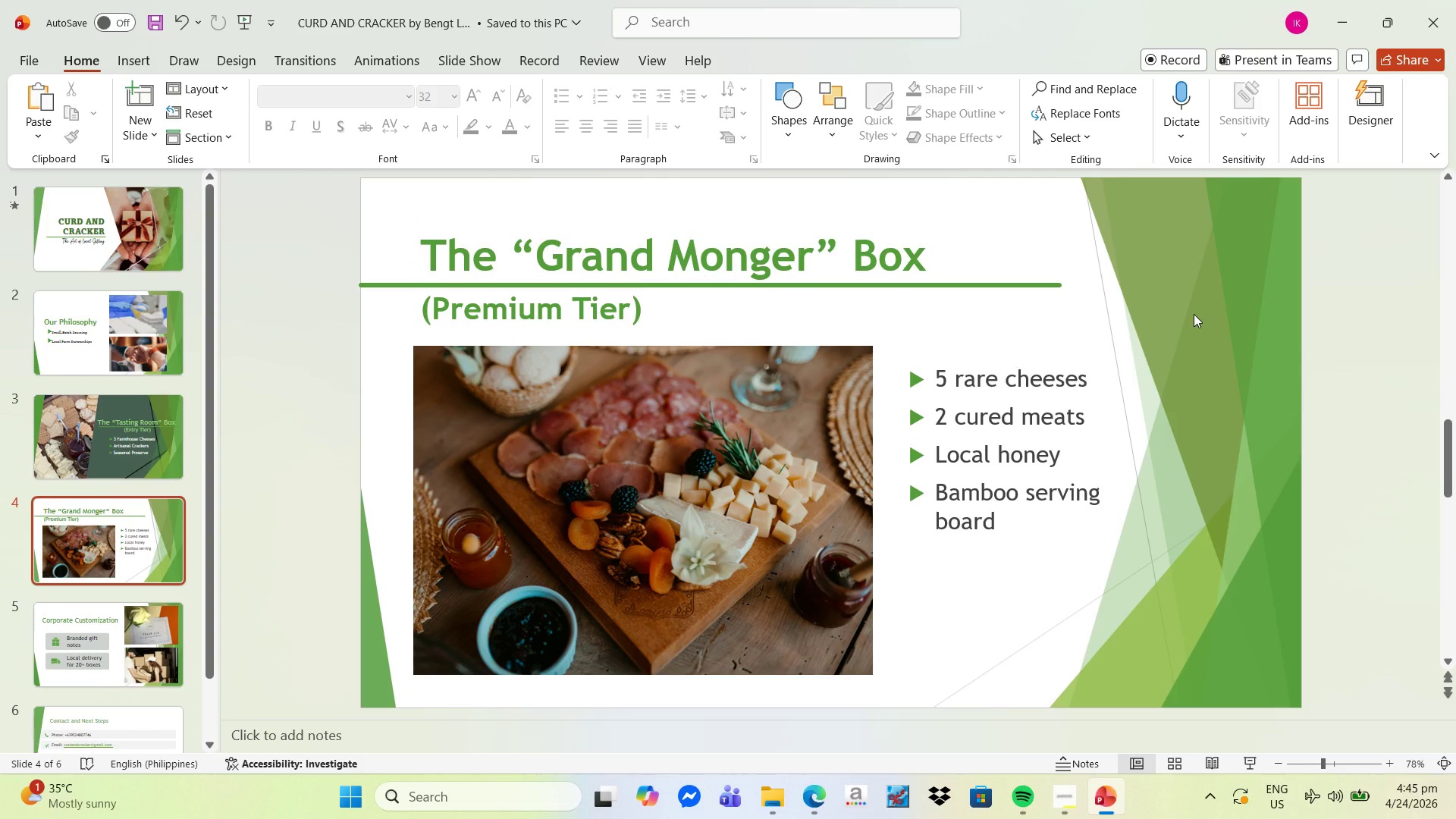 
key(Control+S)
 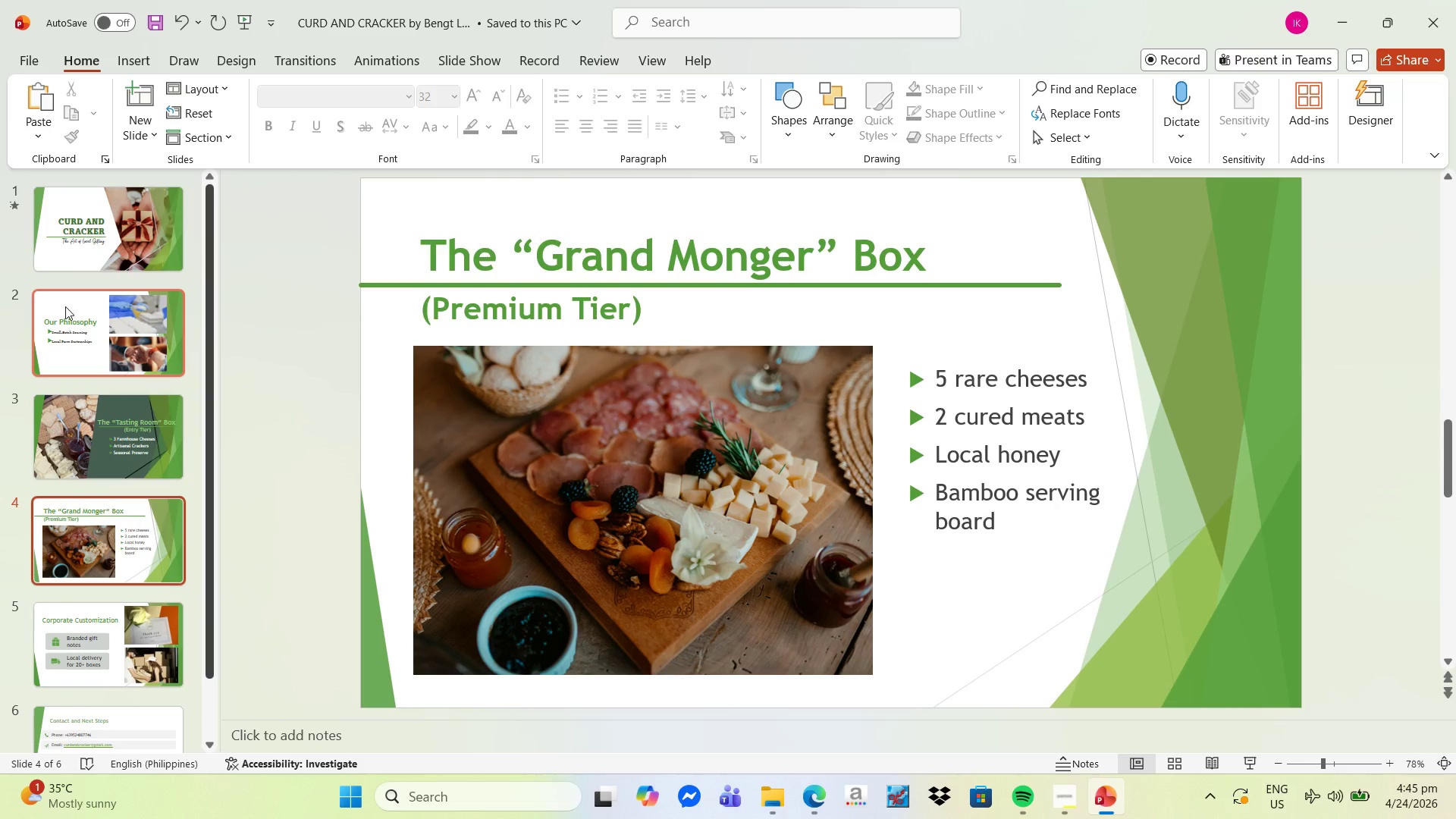 
left_click([91, 337])
 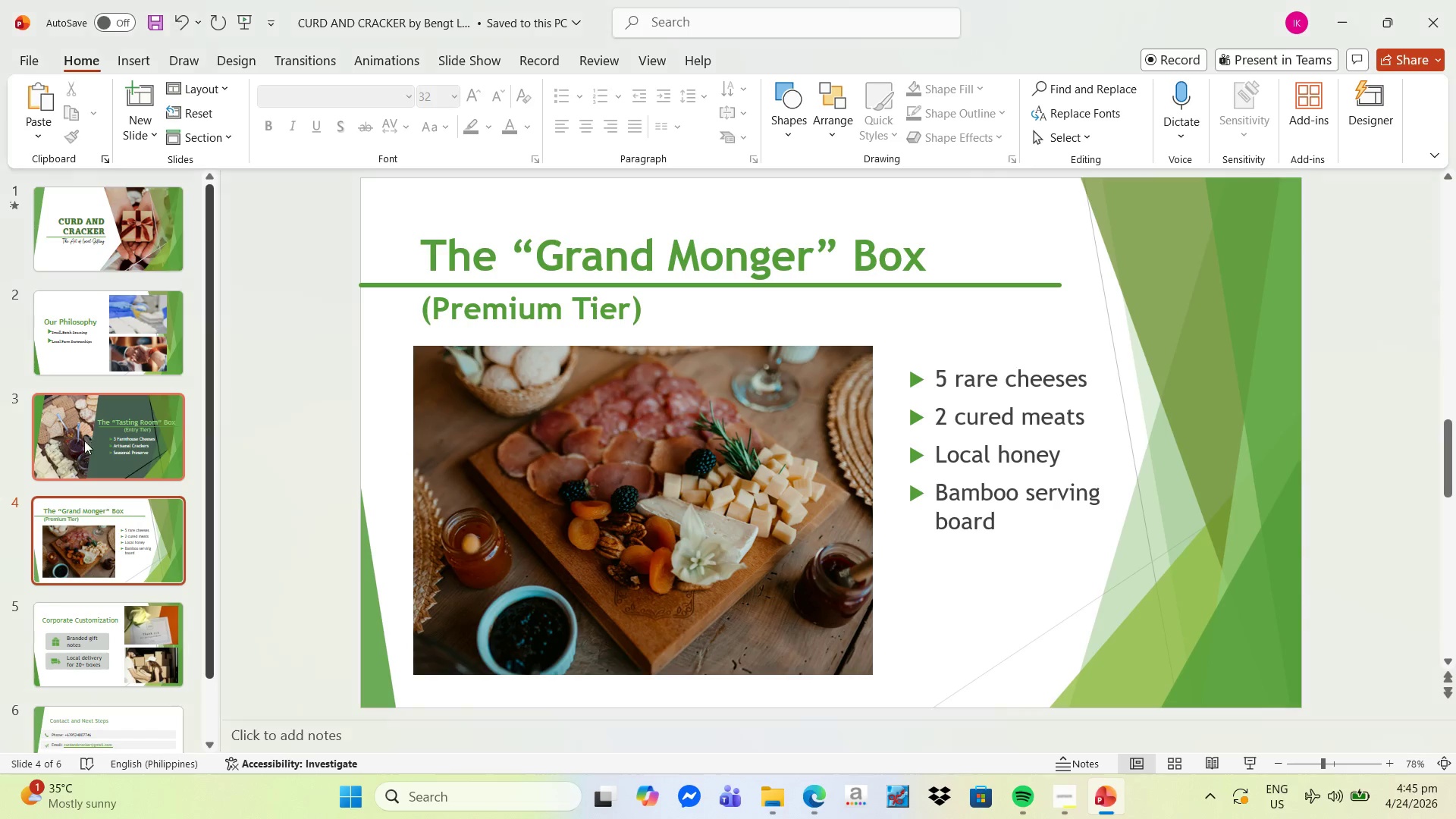 
left_click([118, 363])
 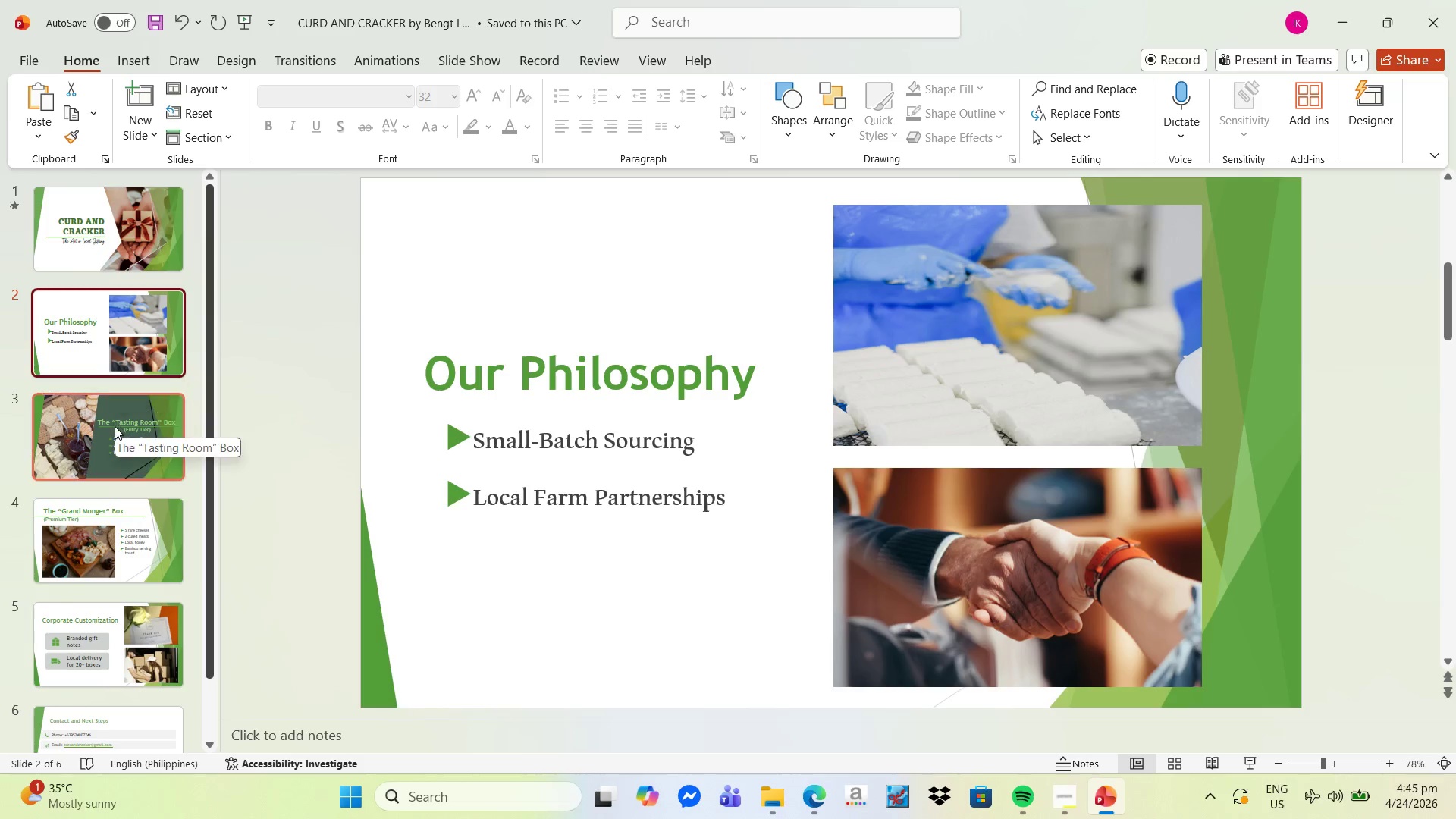 
left_click([135, 266])
 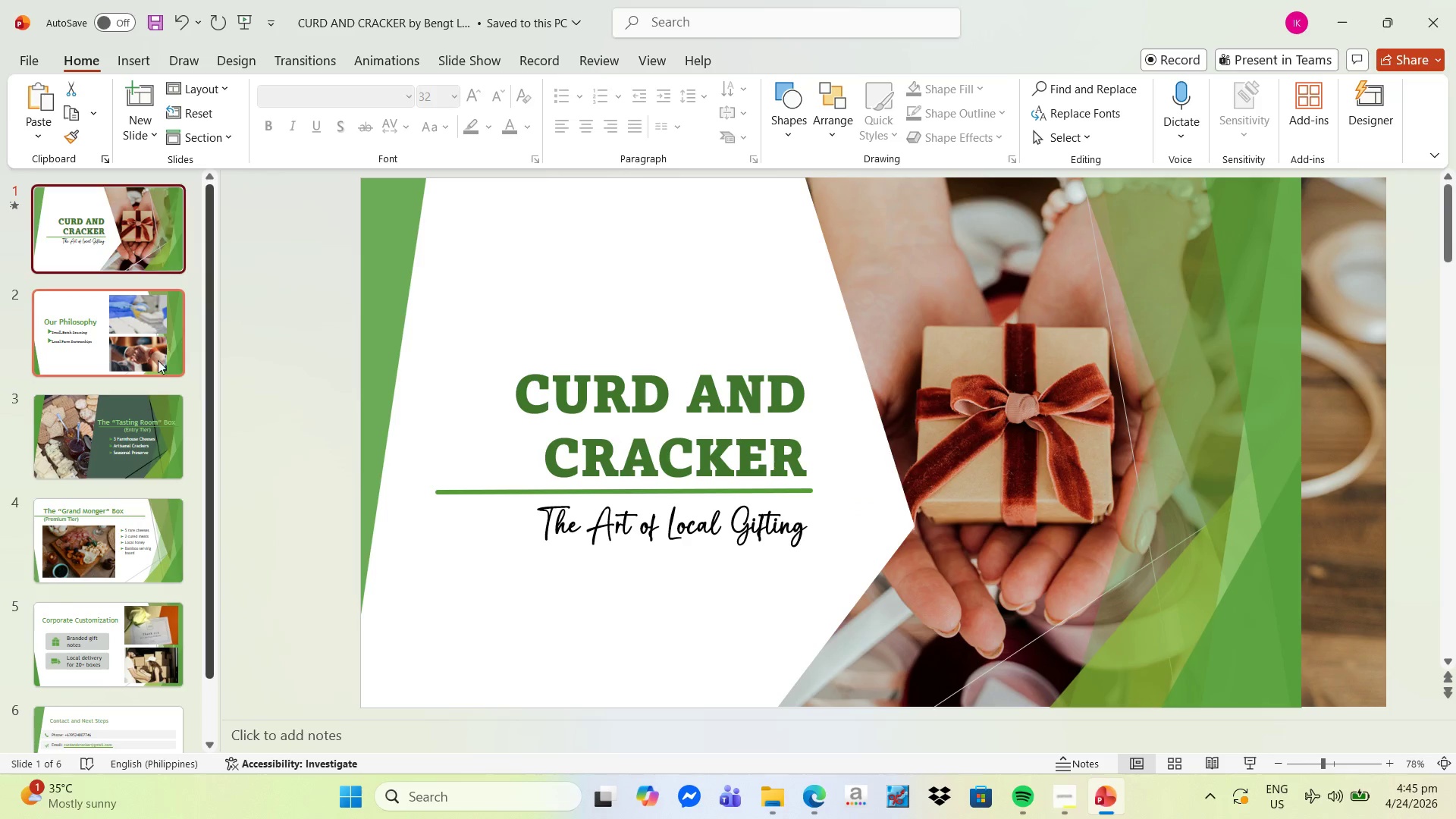 
left_click([155, 365])
 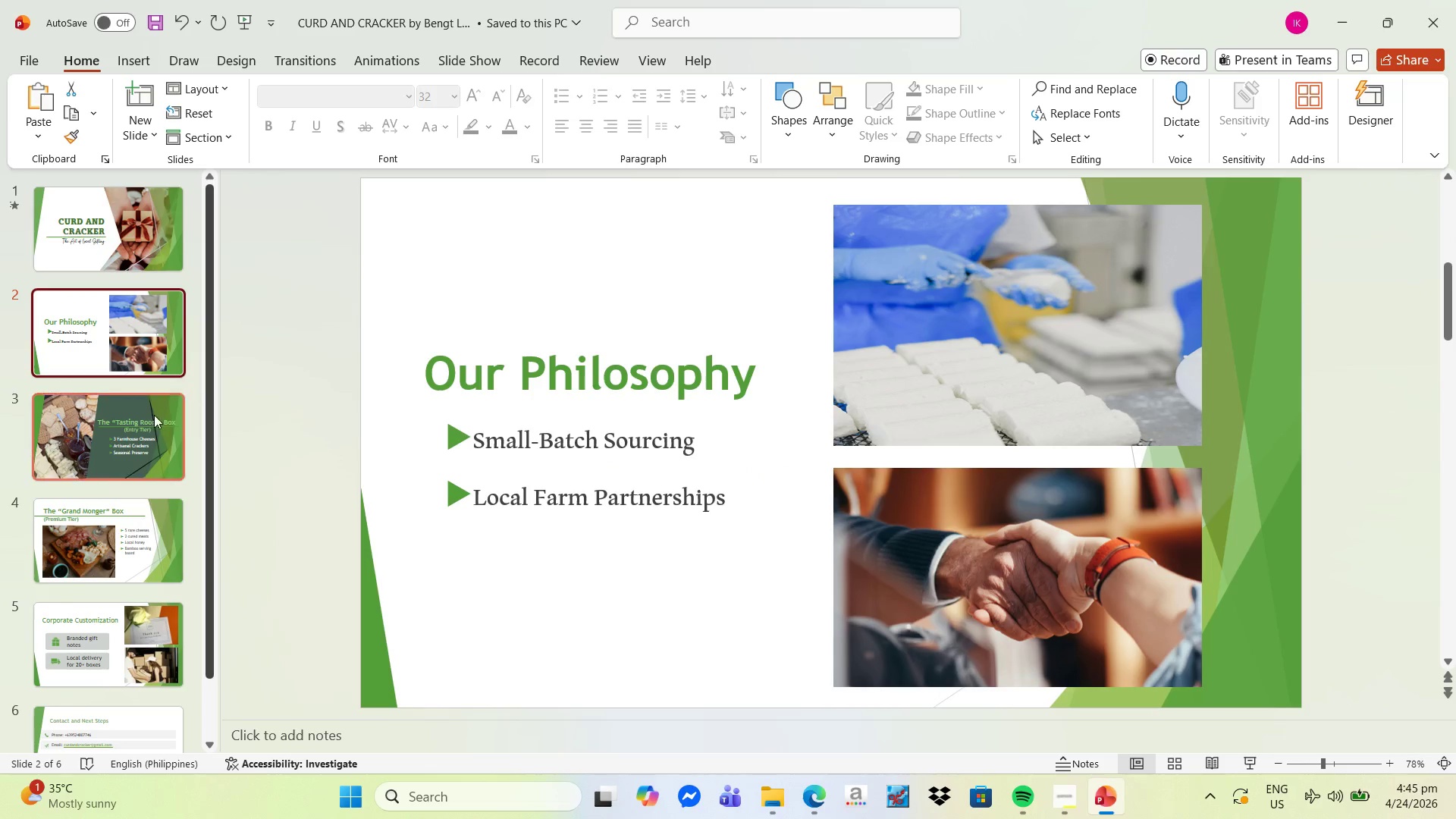 
left_click([155, 424])
 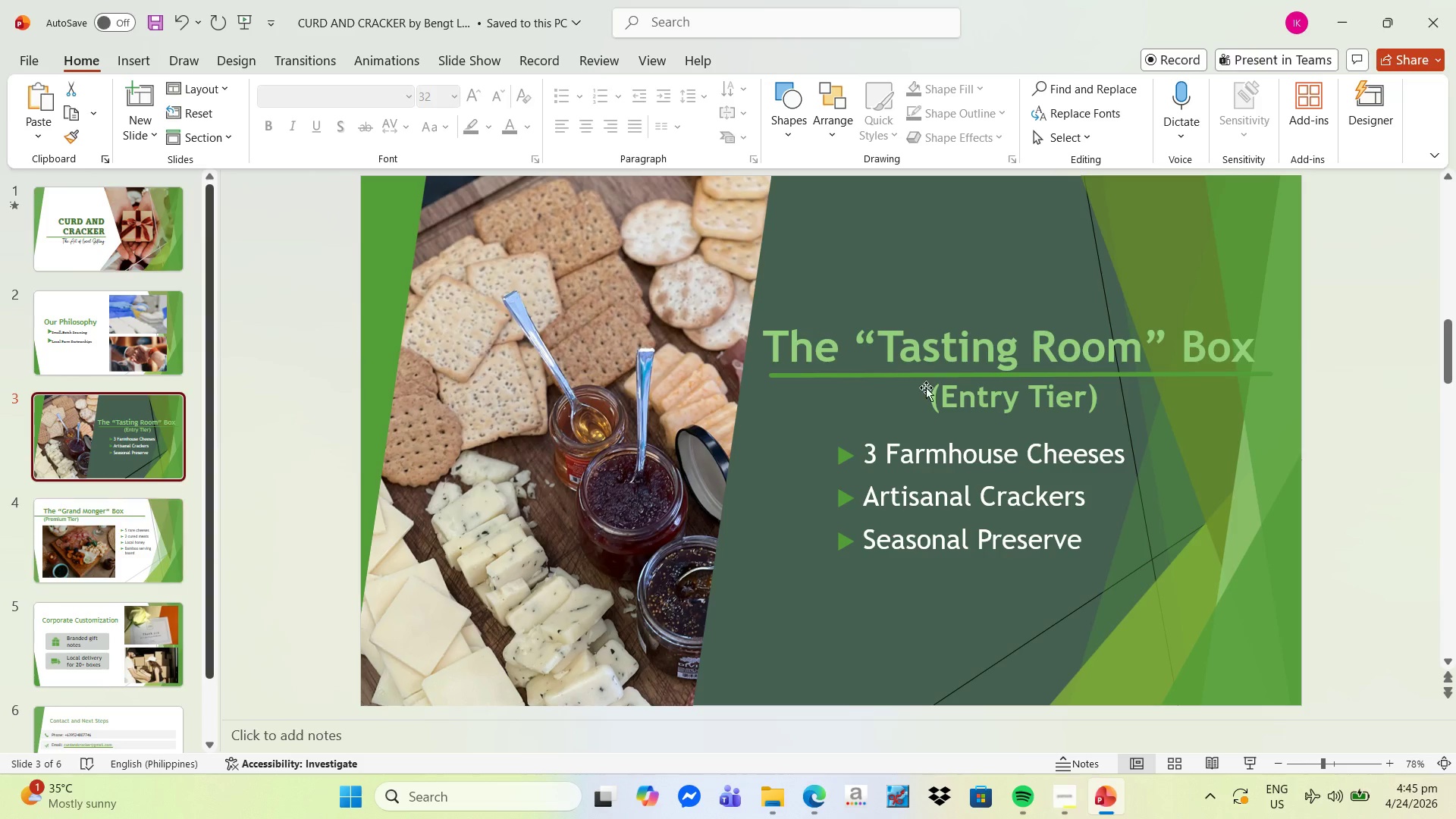 
left_click([908, 376])
 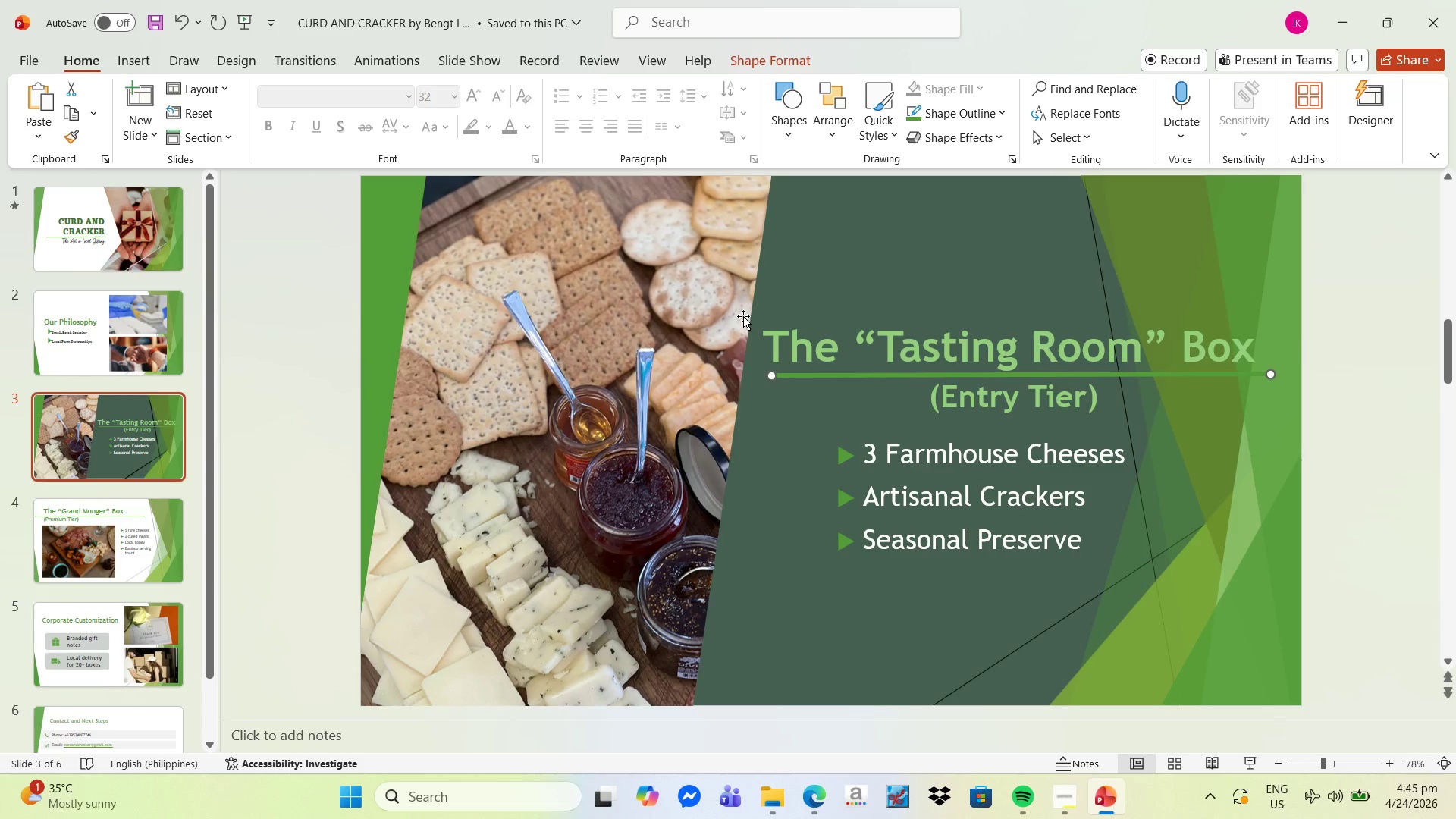 
left_click([162, 528])
 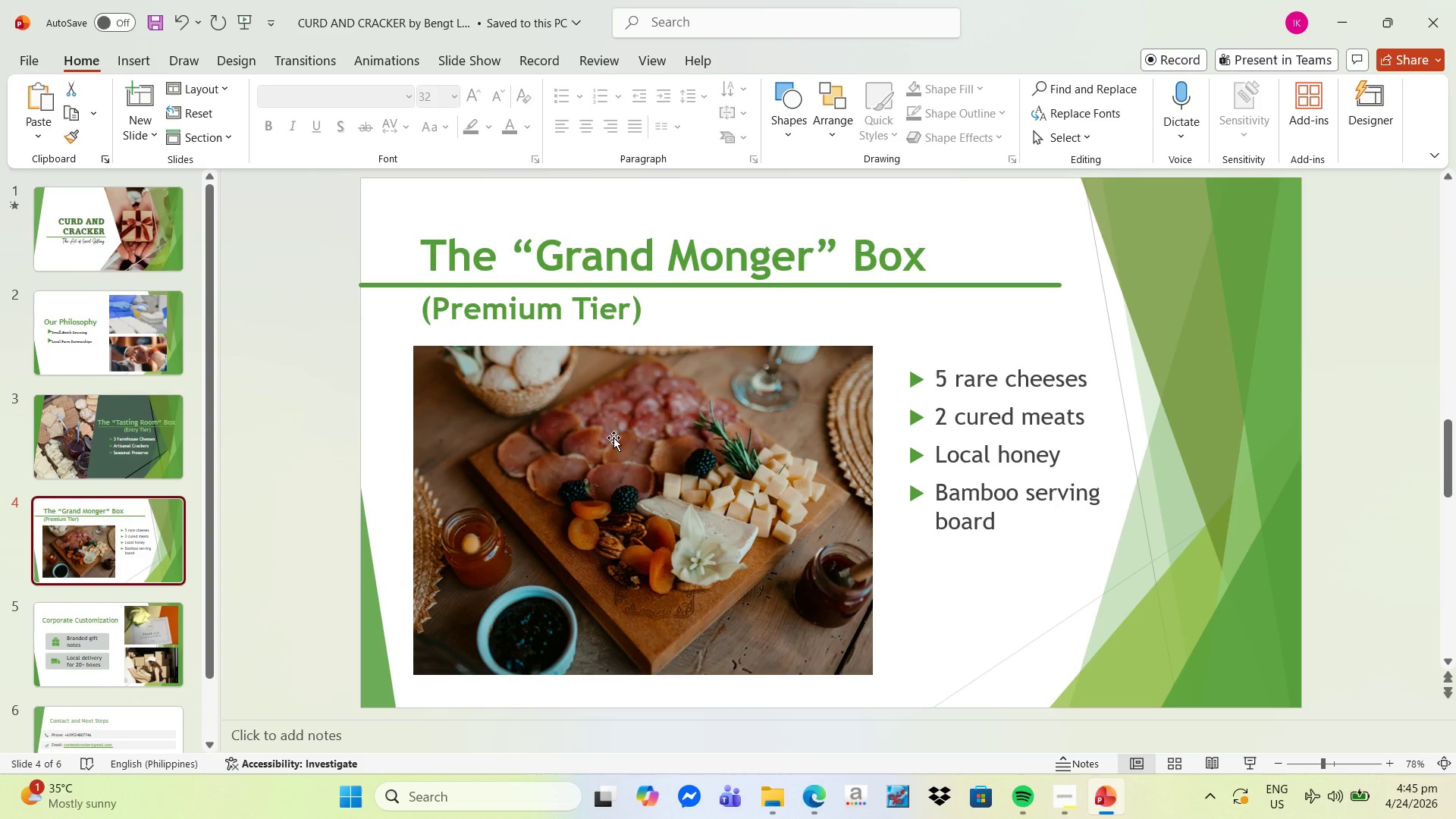 
left_click([65, 476])
 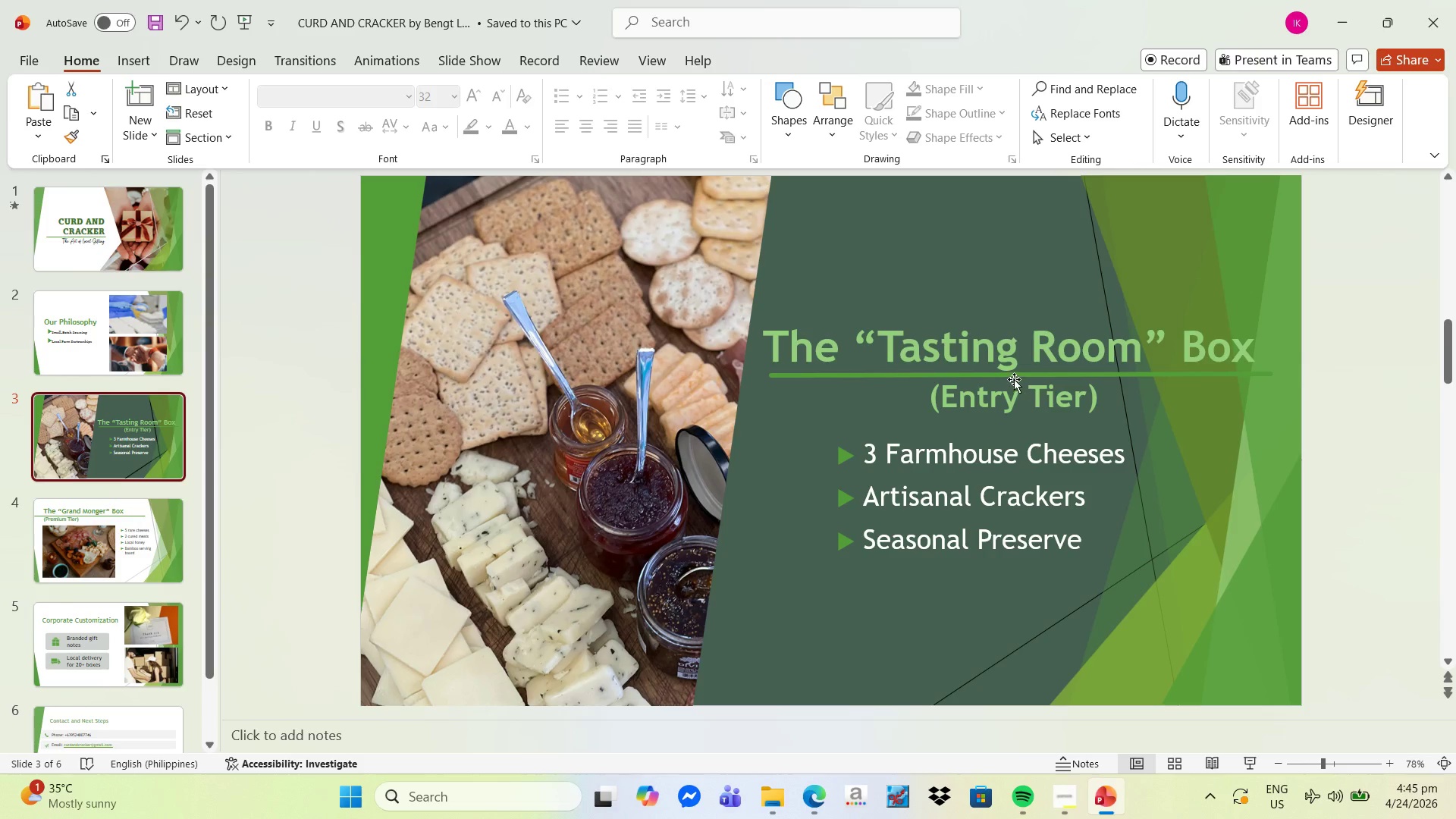 
left_click([1014, 378])
 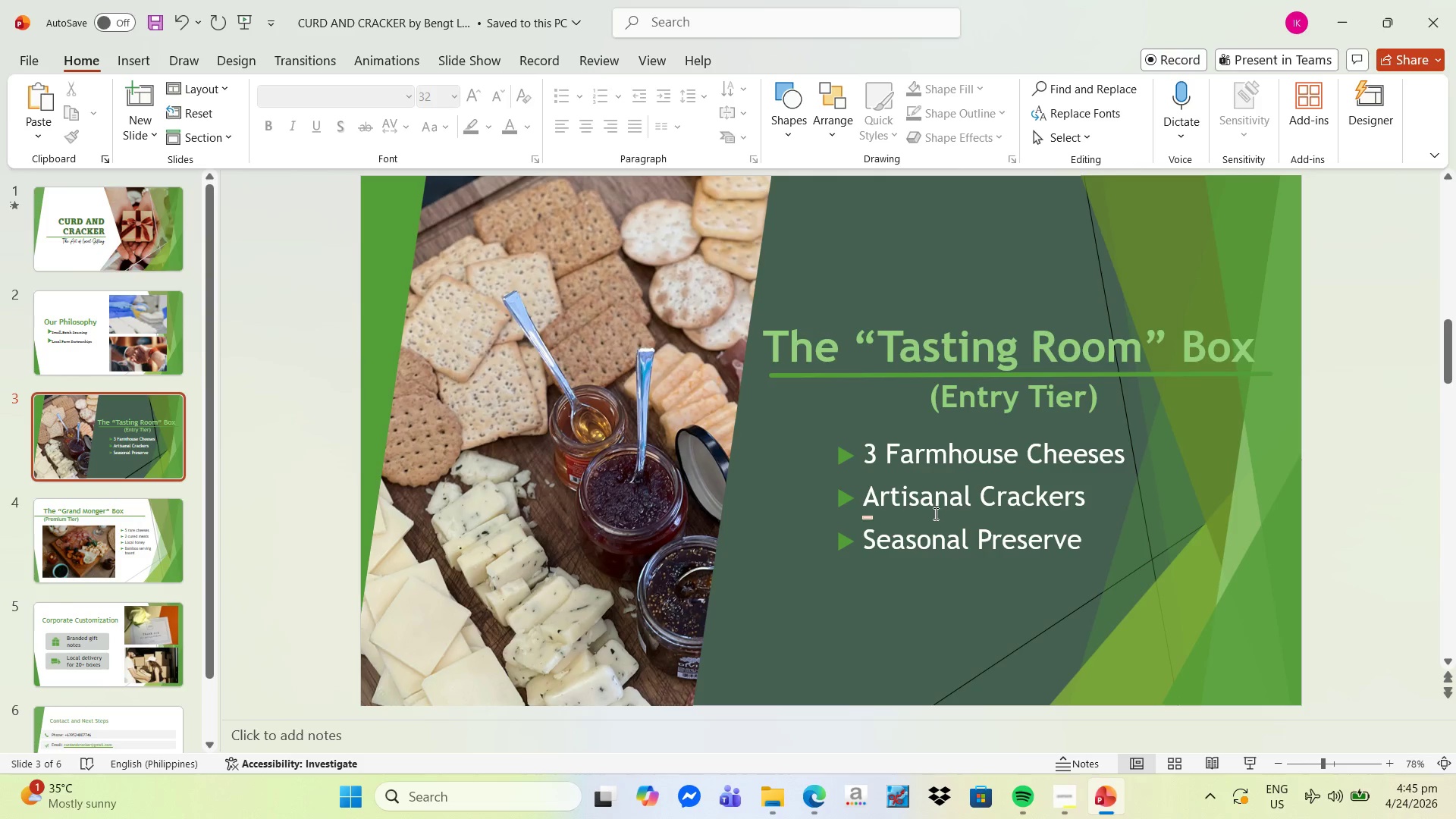 
wait(7.7)
 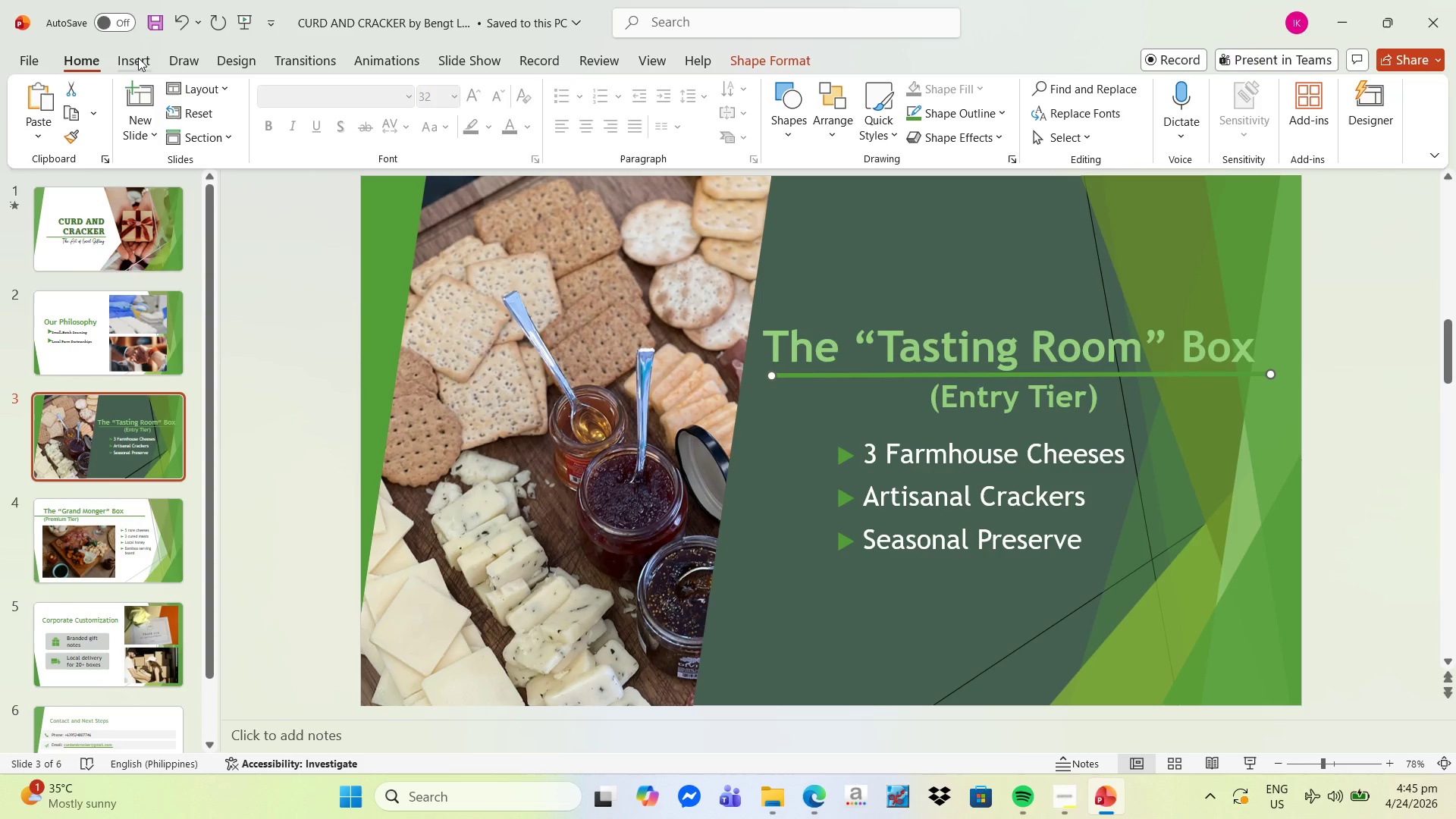 
scroll: coordinate [71, 621], scroll_direction: down, amount: 3.0
 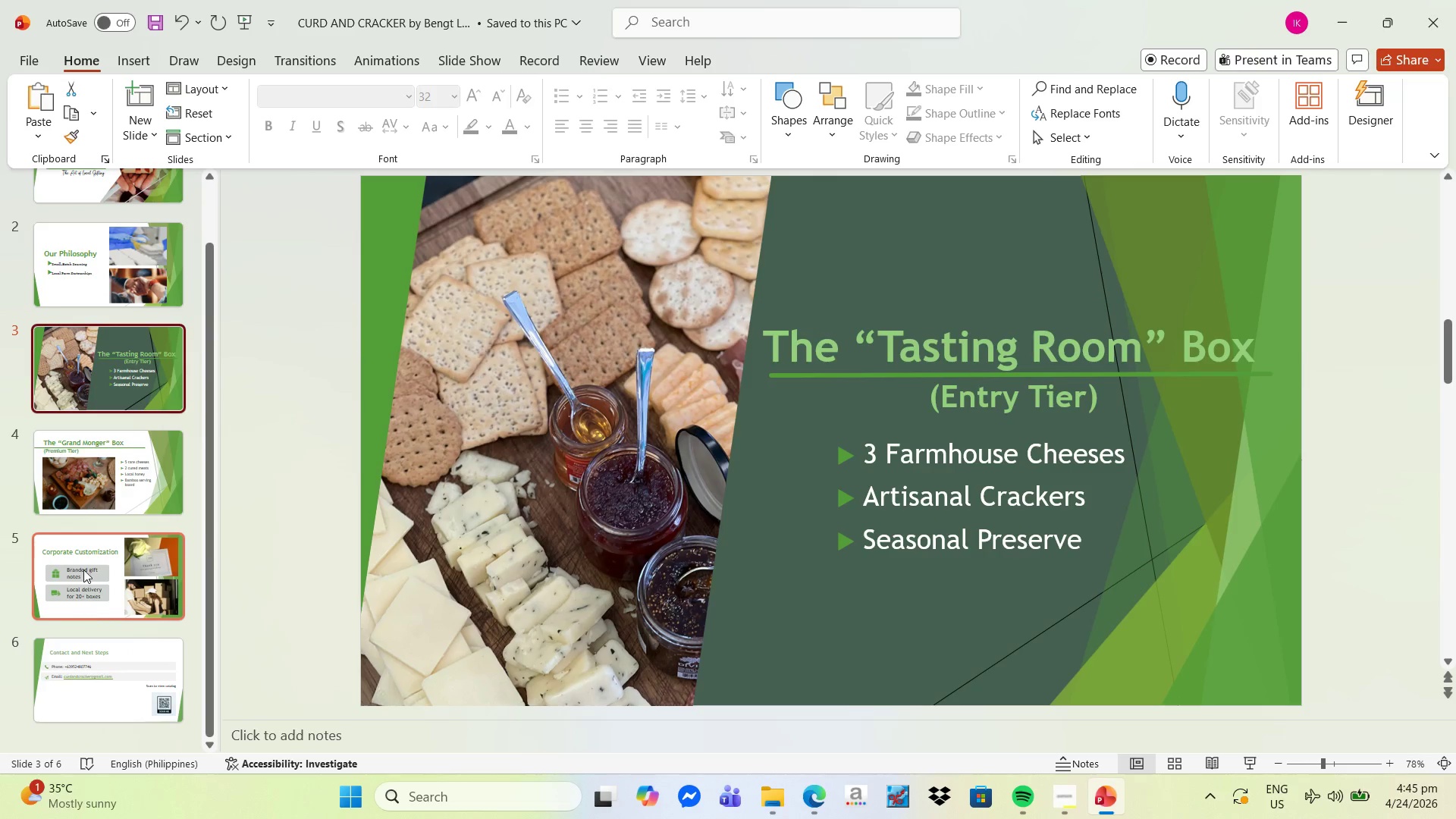 
left_click([83, 566])
 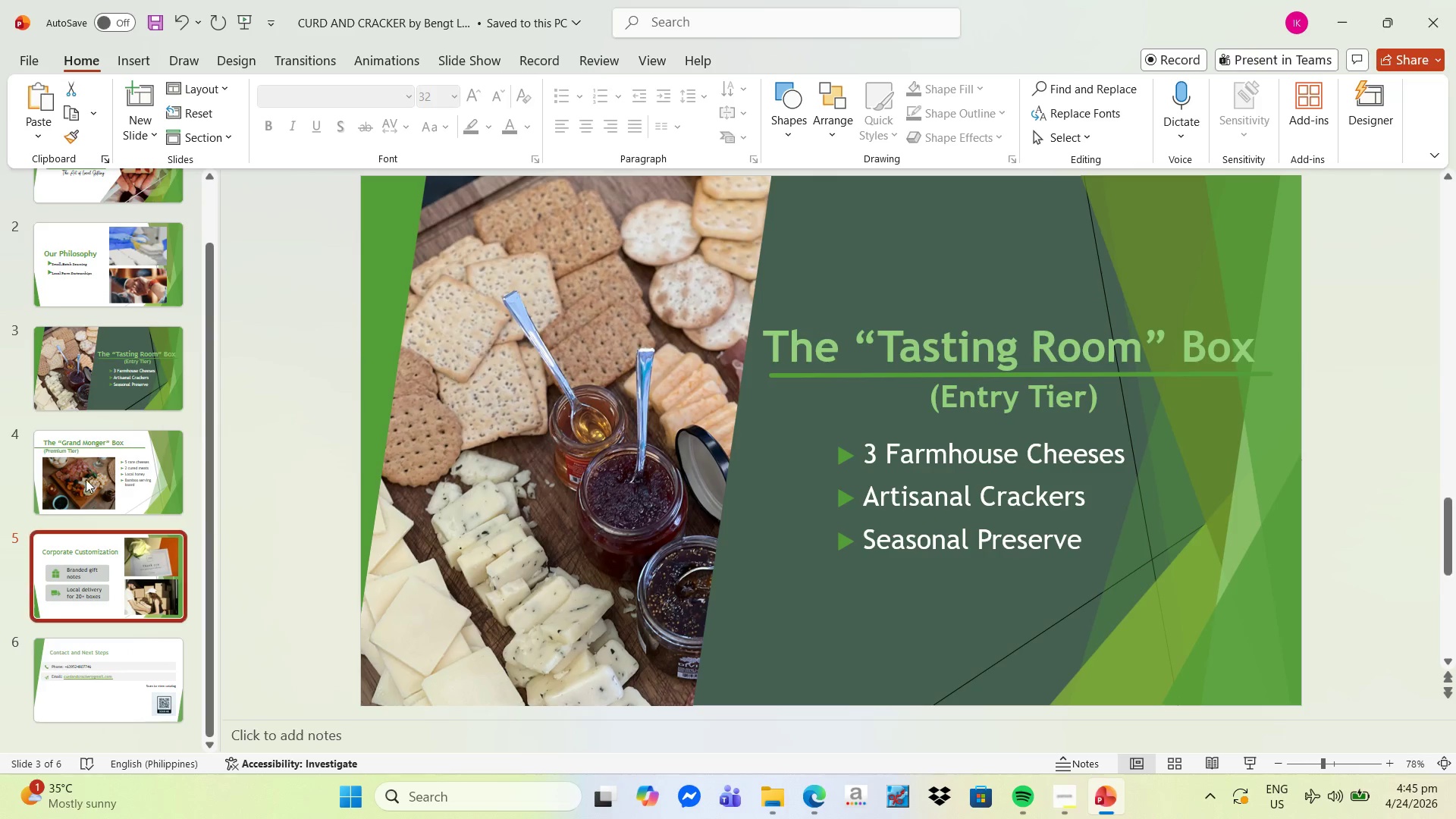 
left_click([95, 456])
 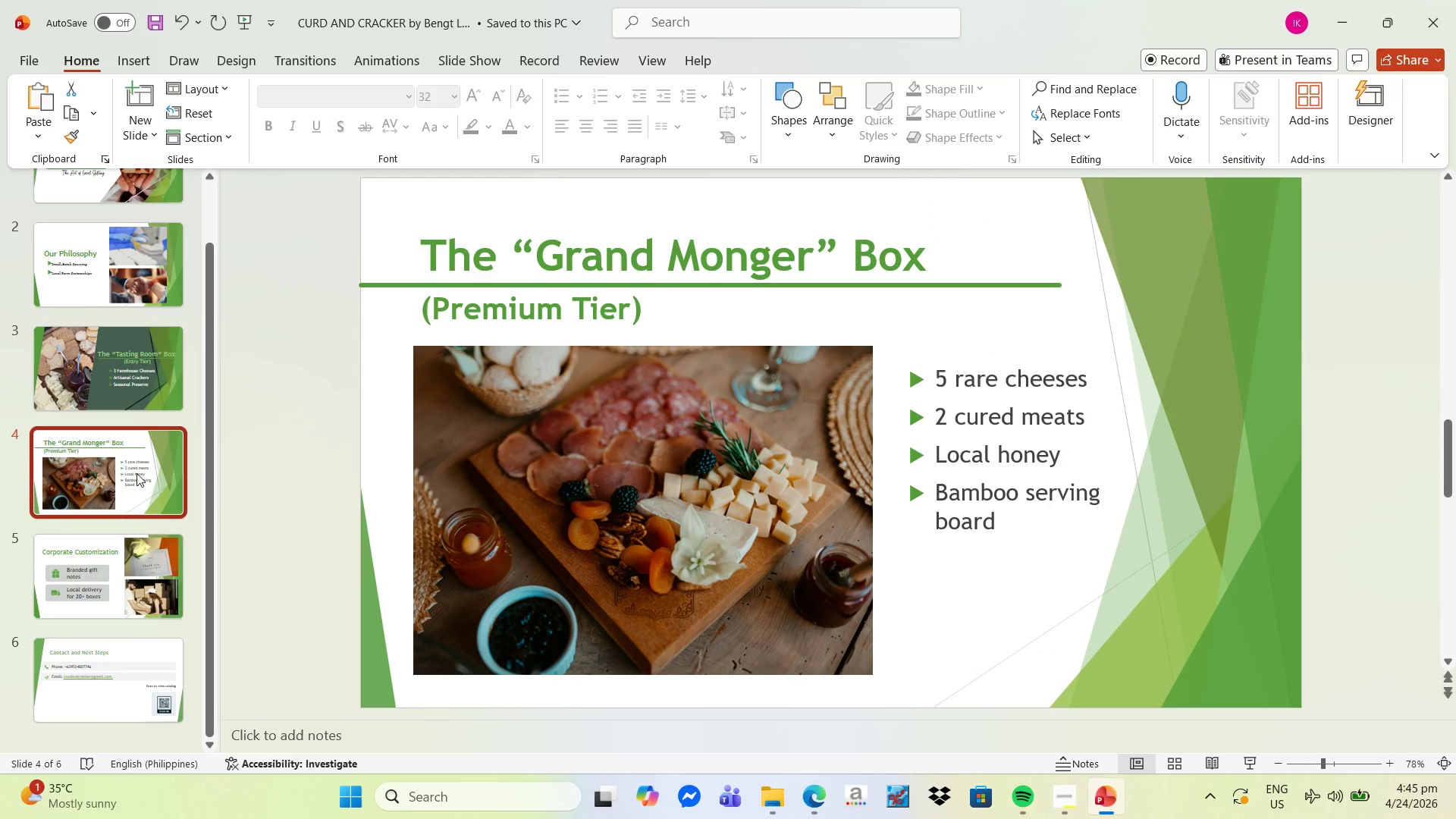 
left_click([135, 386])
 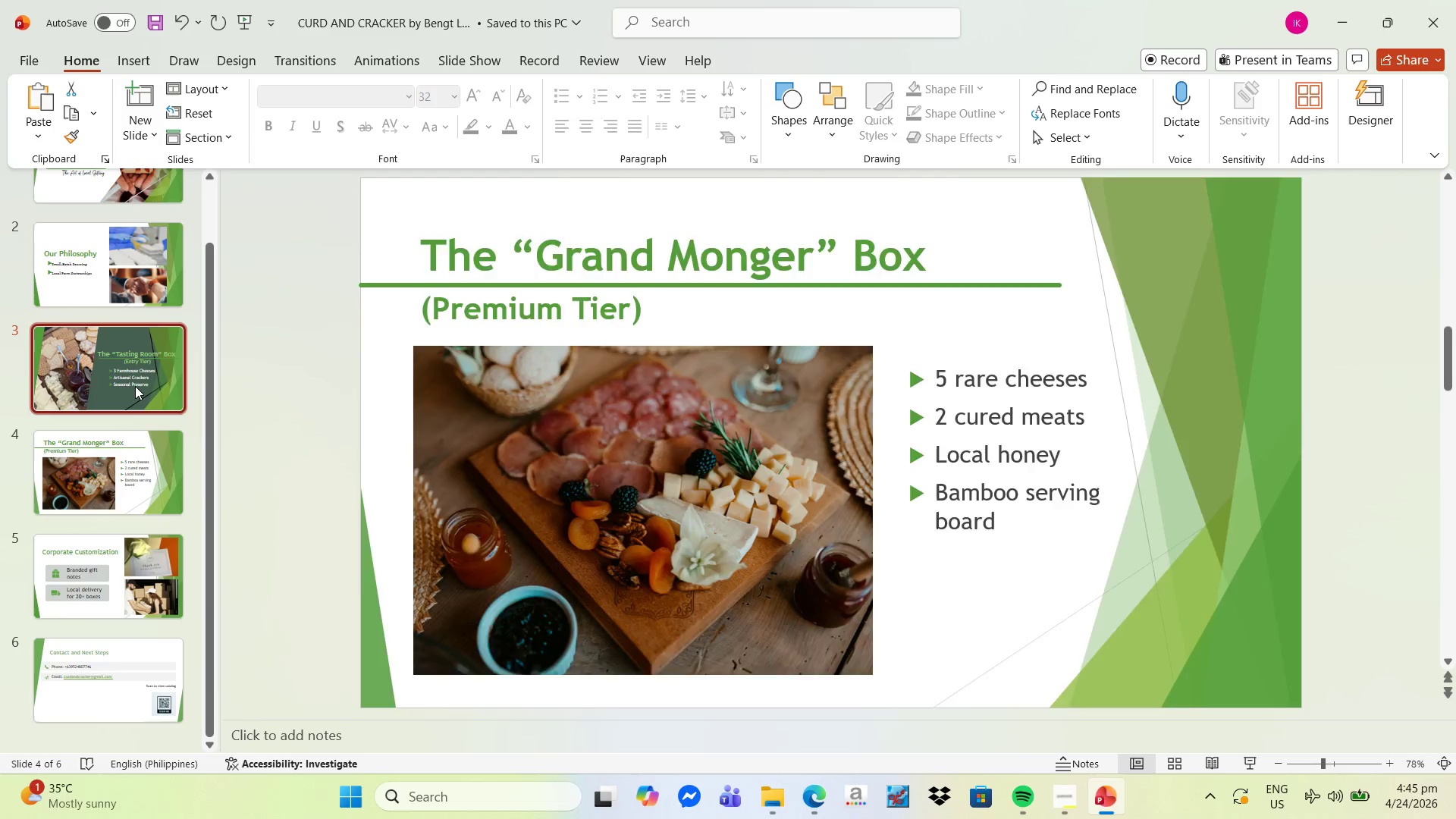 
key(Control+S)
 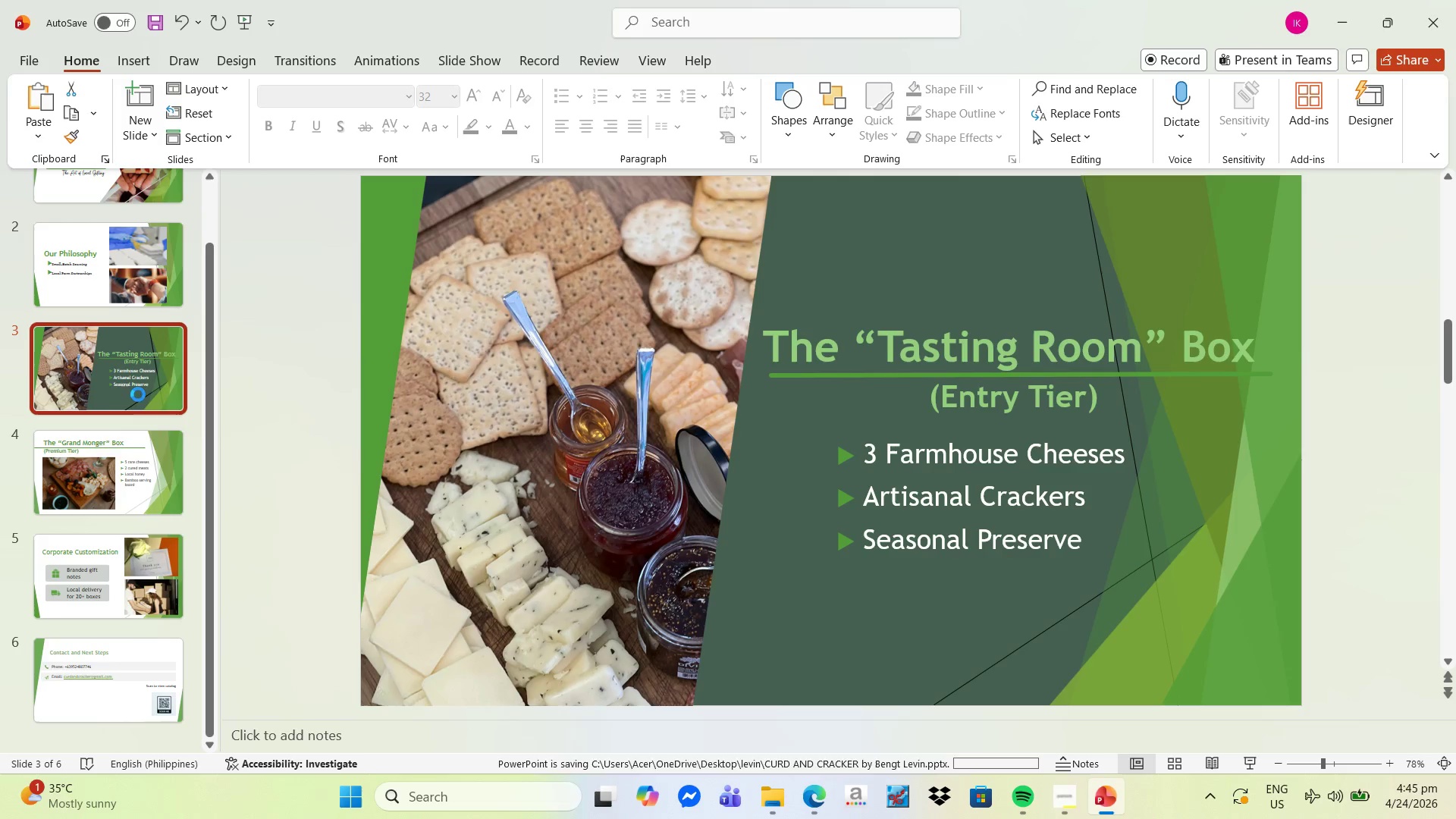 
key(Control+S)
 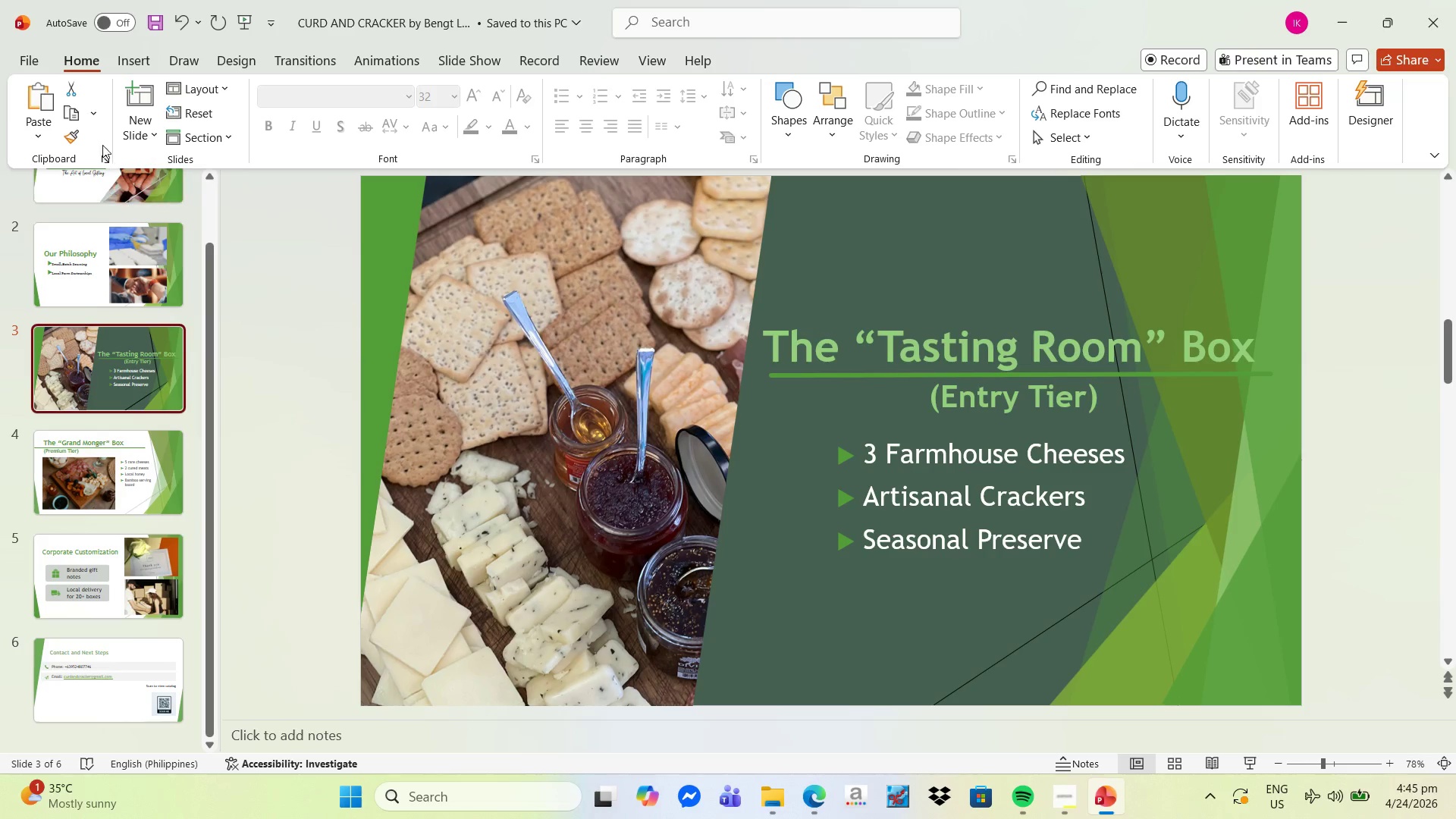 
left_click([39, 66])
 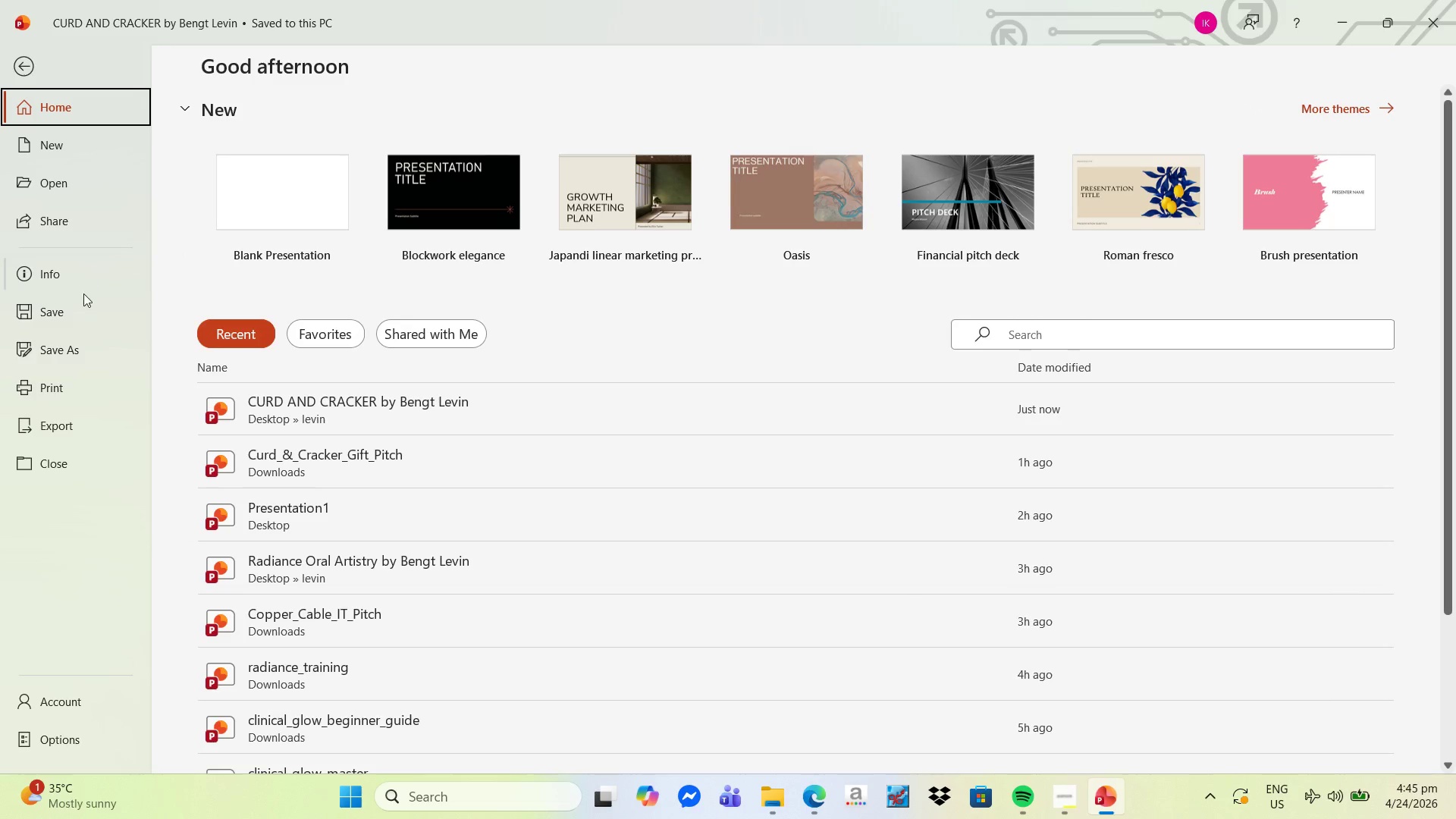 
left_click([76, 340])
 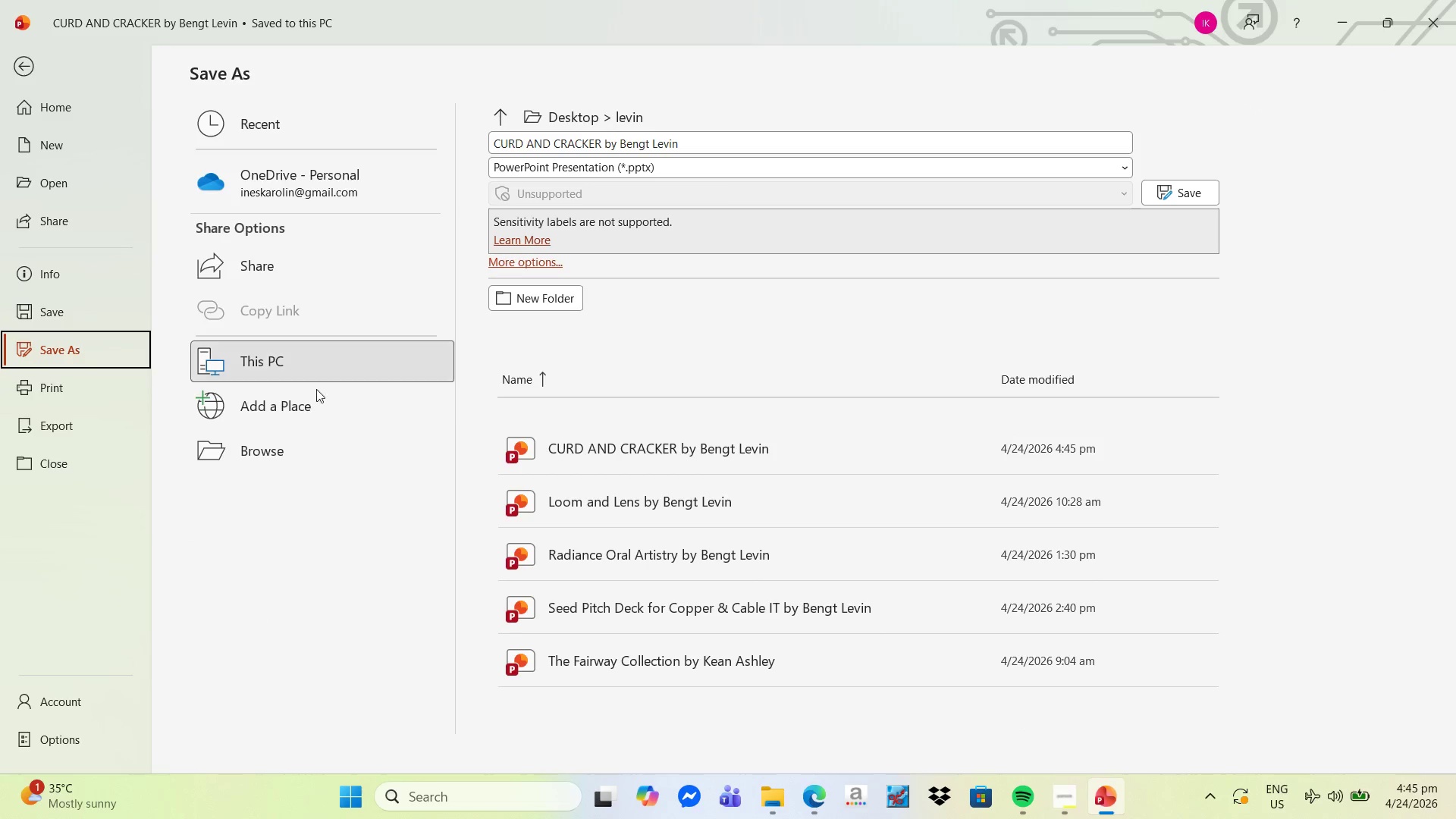 
left_click([315, 452])
 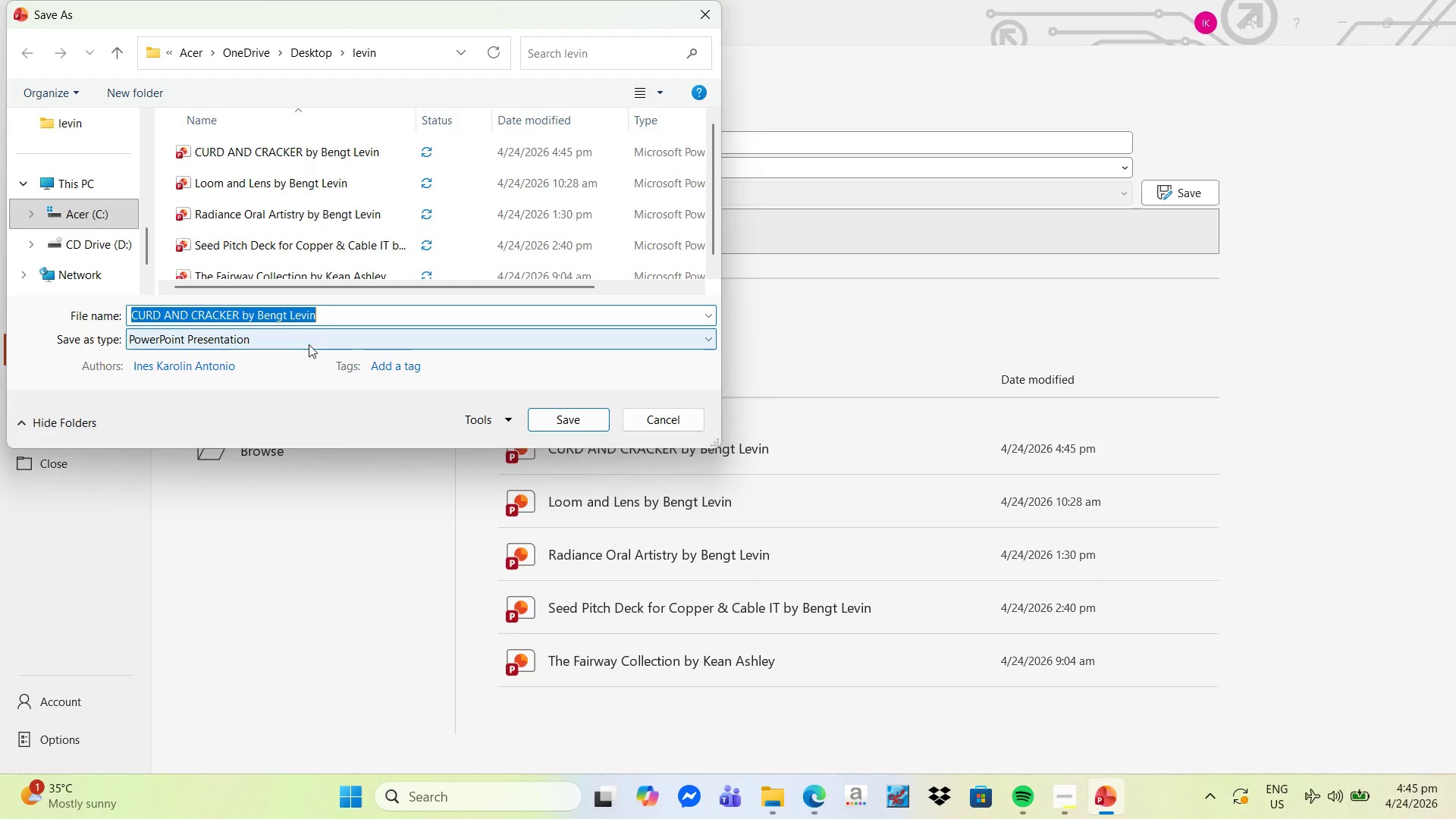 
left_click([311, 340])
 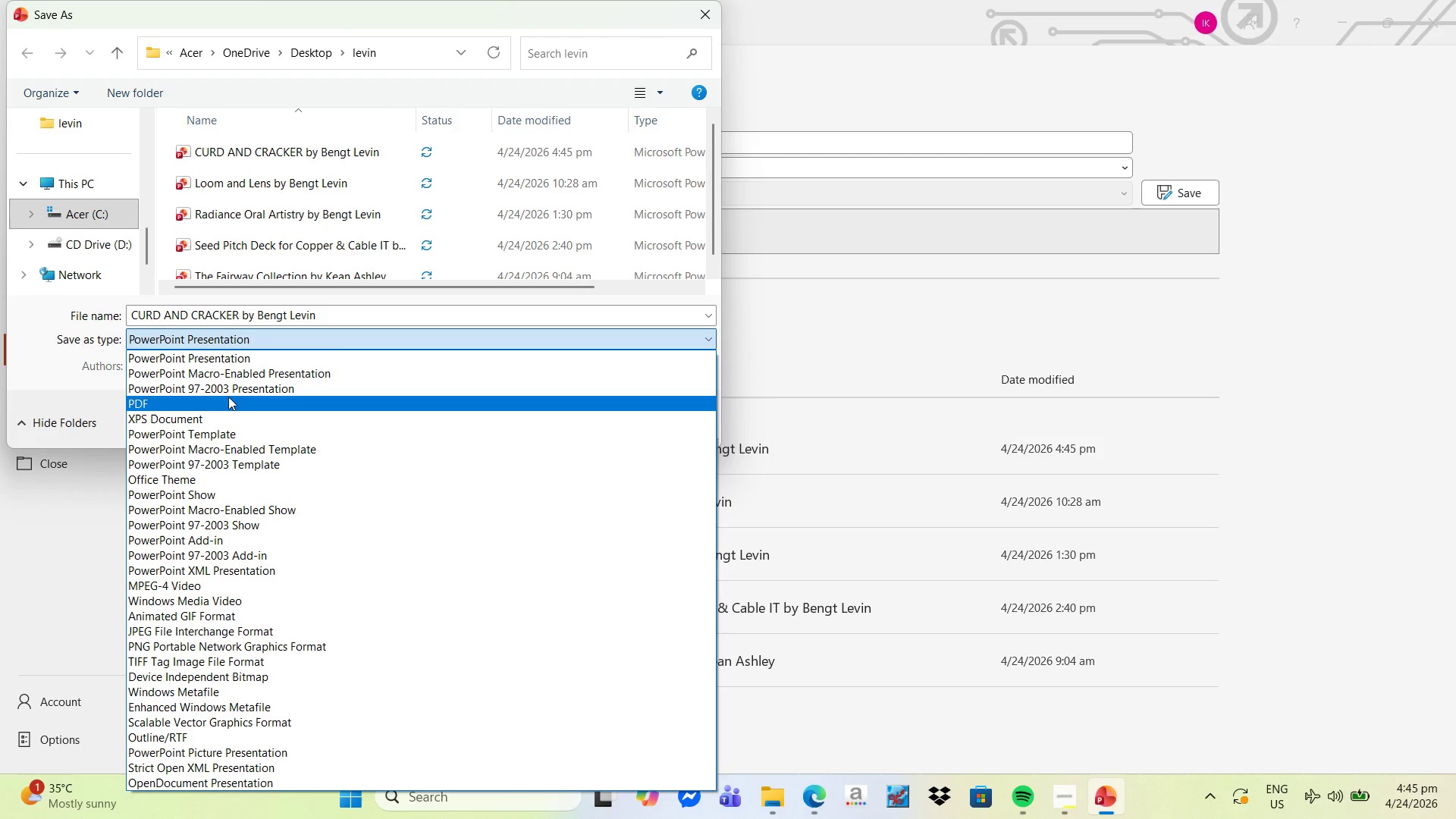 
left_click([226, 402])
 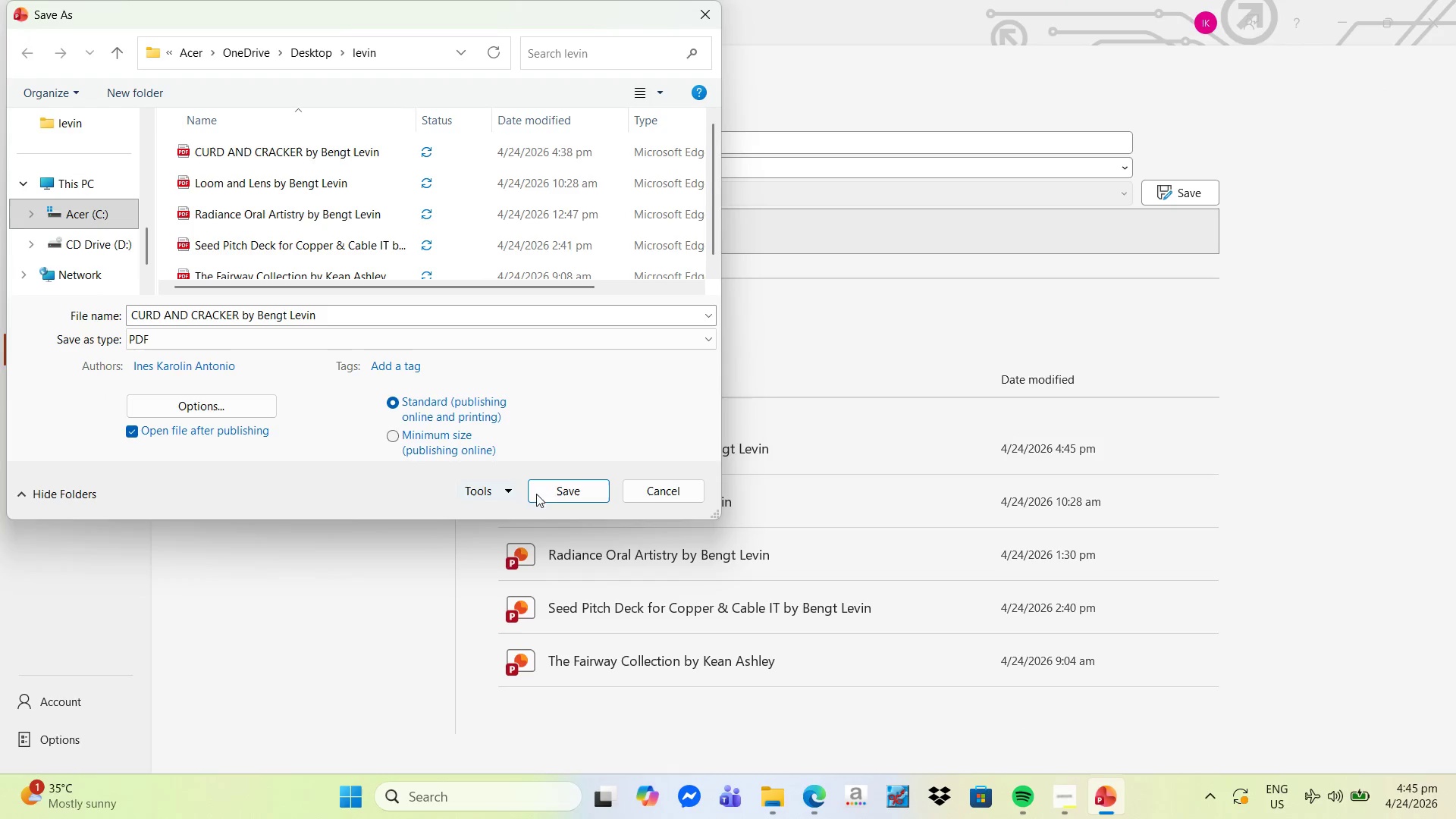 
left_click([565, 497])
 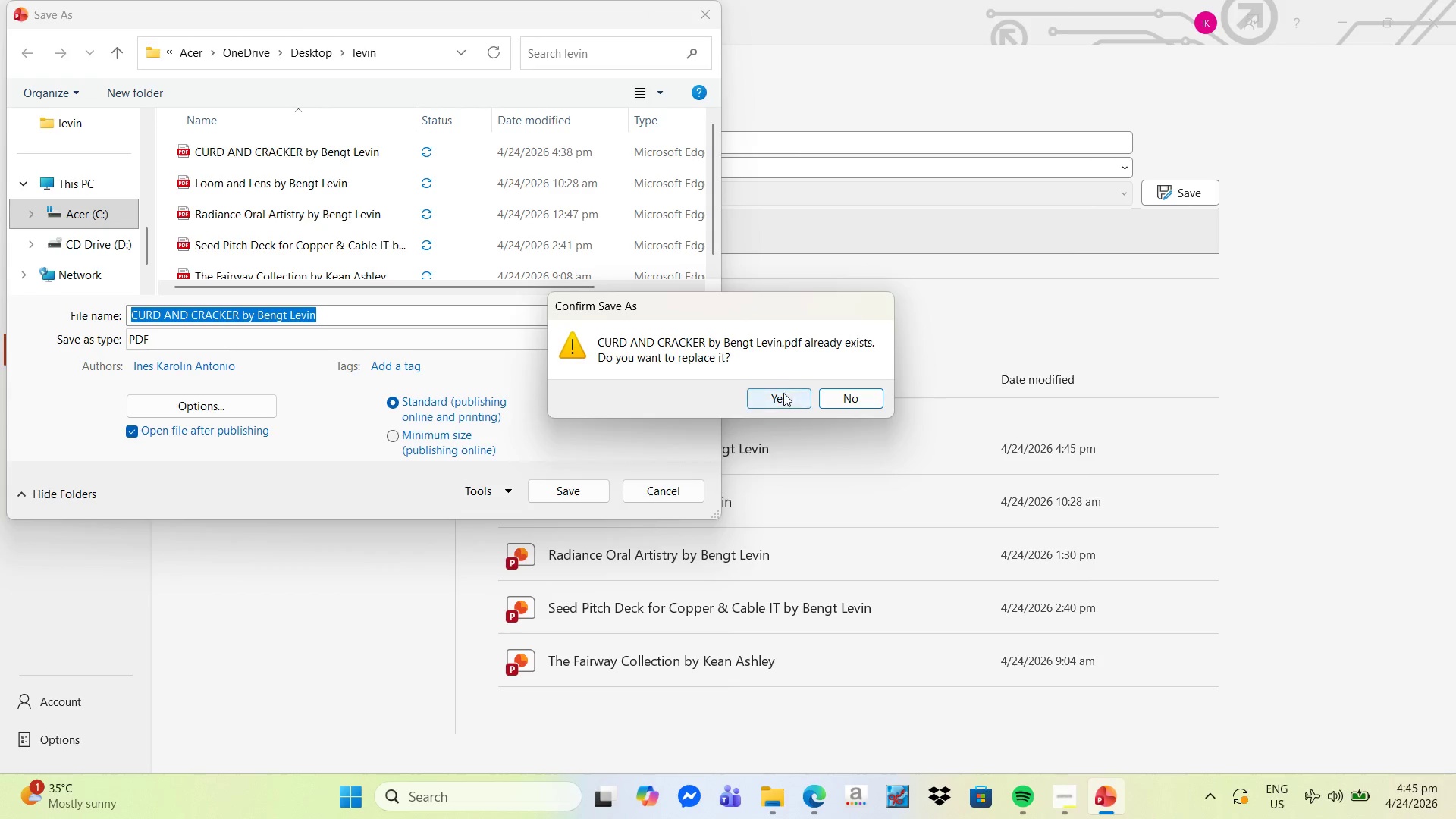 
left_click([780, 400])
 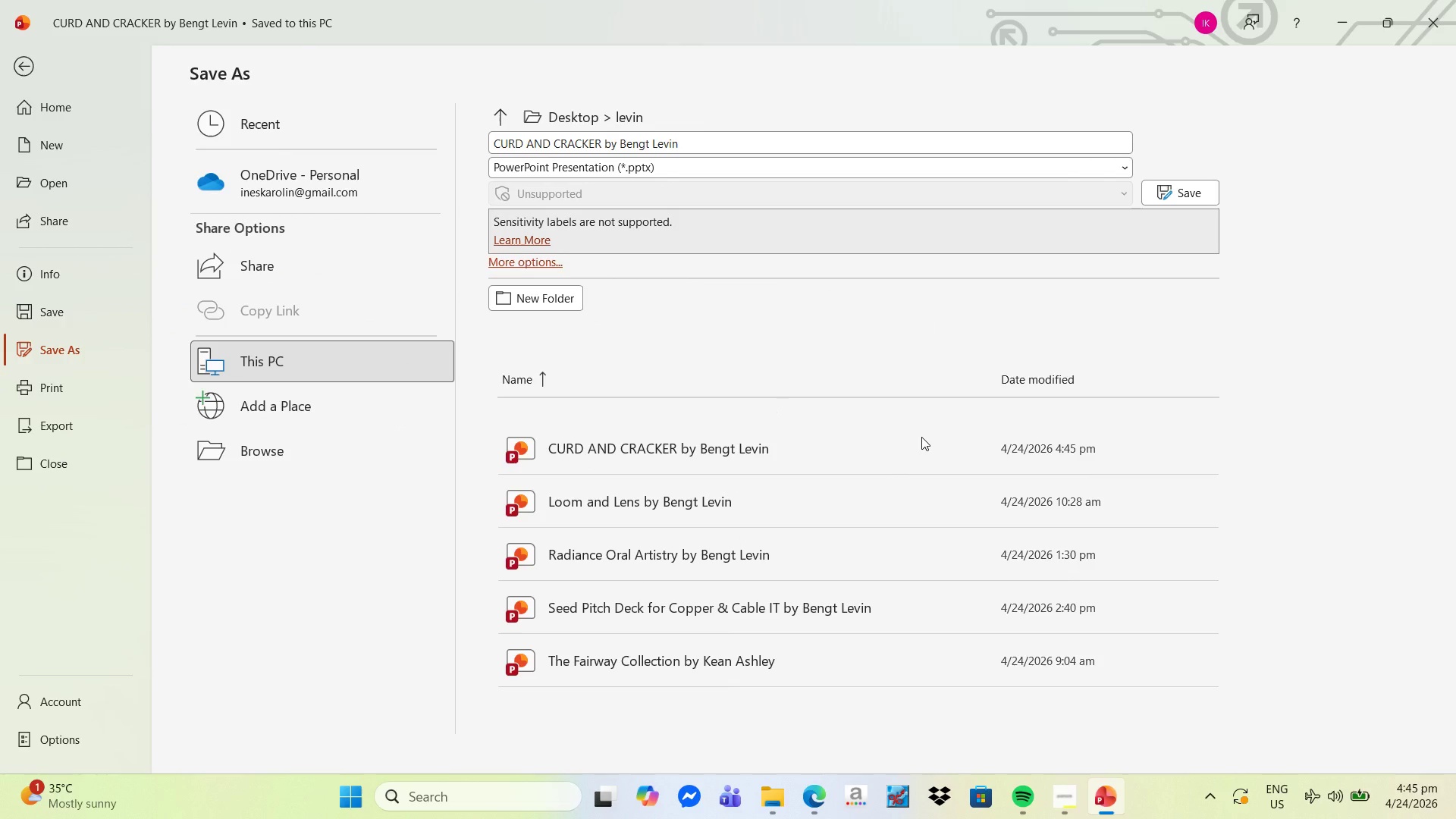 
key(Alt+Tab)
 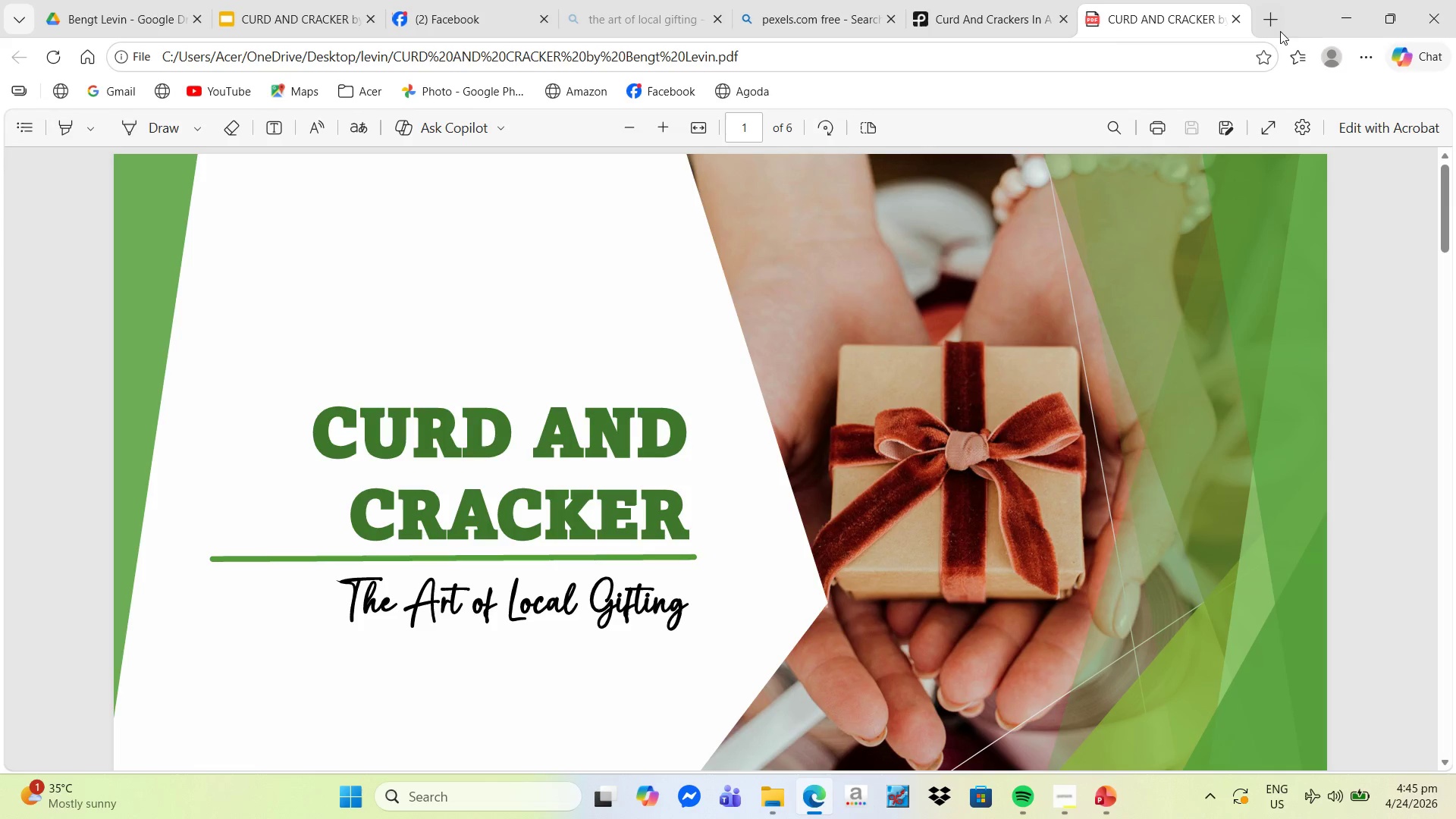 
left_click([1235, 19])
 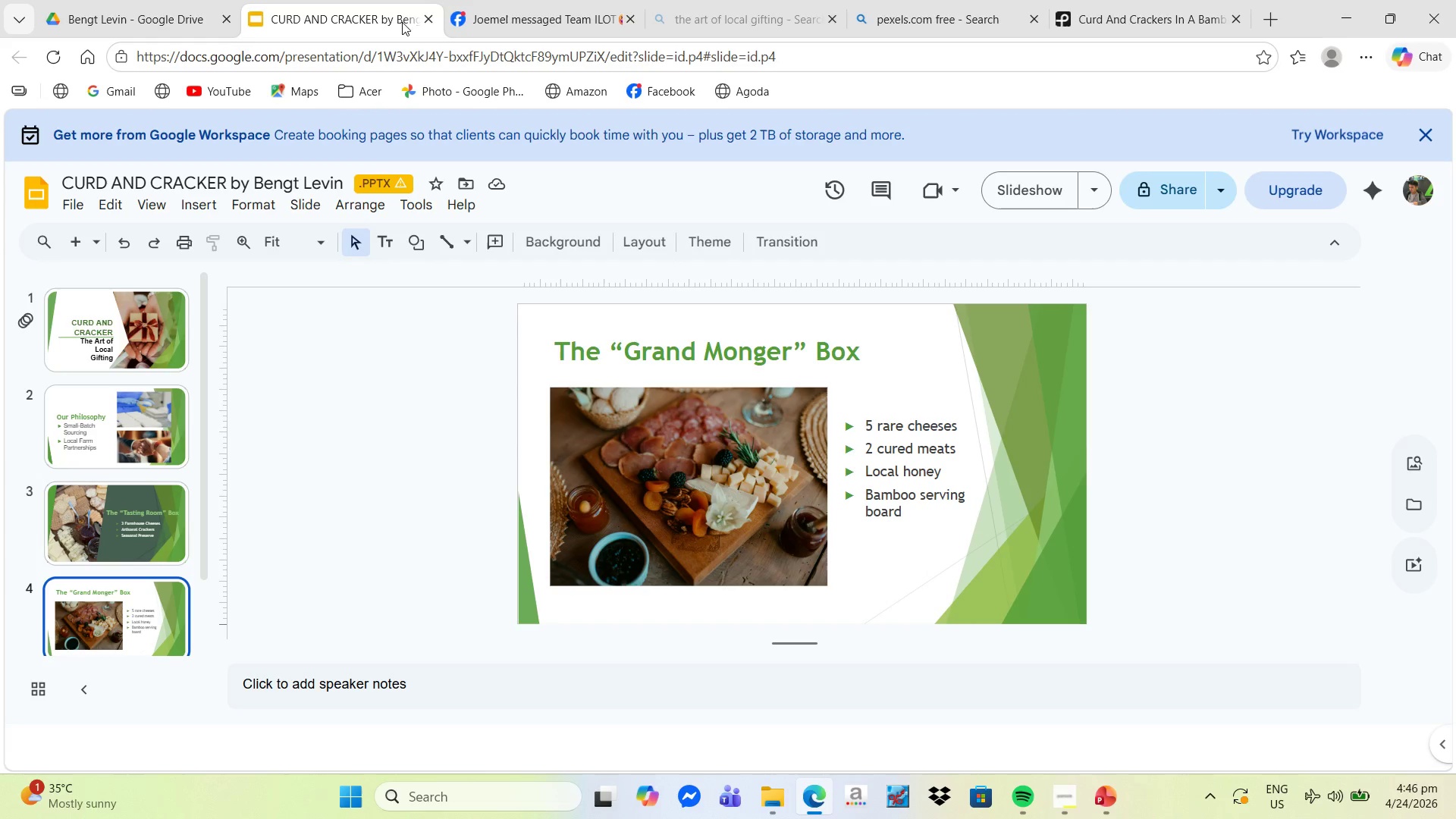 
left_click([424, 17])
 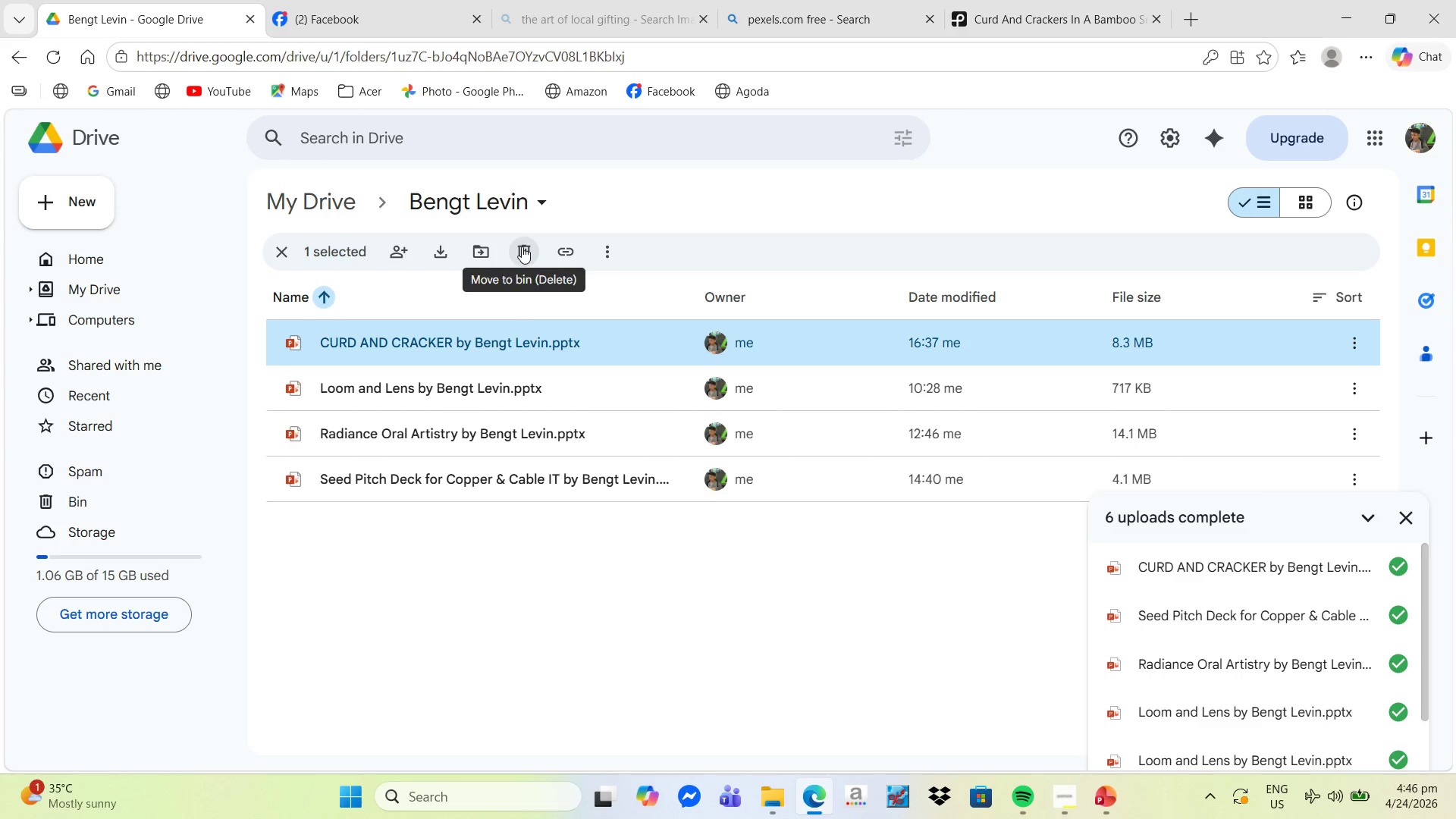 
right_click([587, 509])
 